 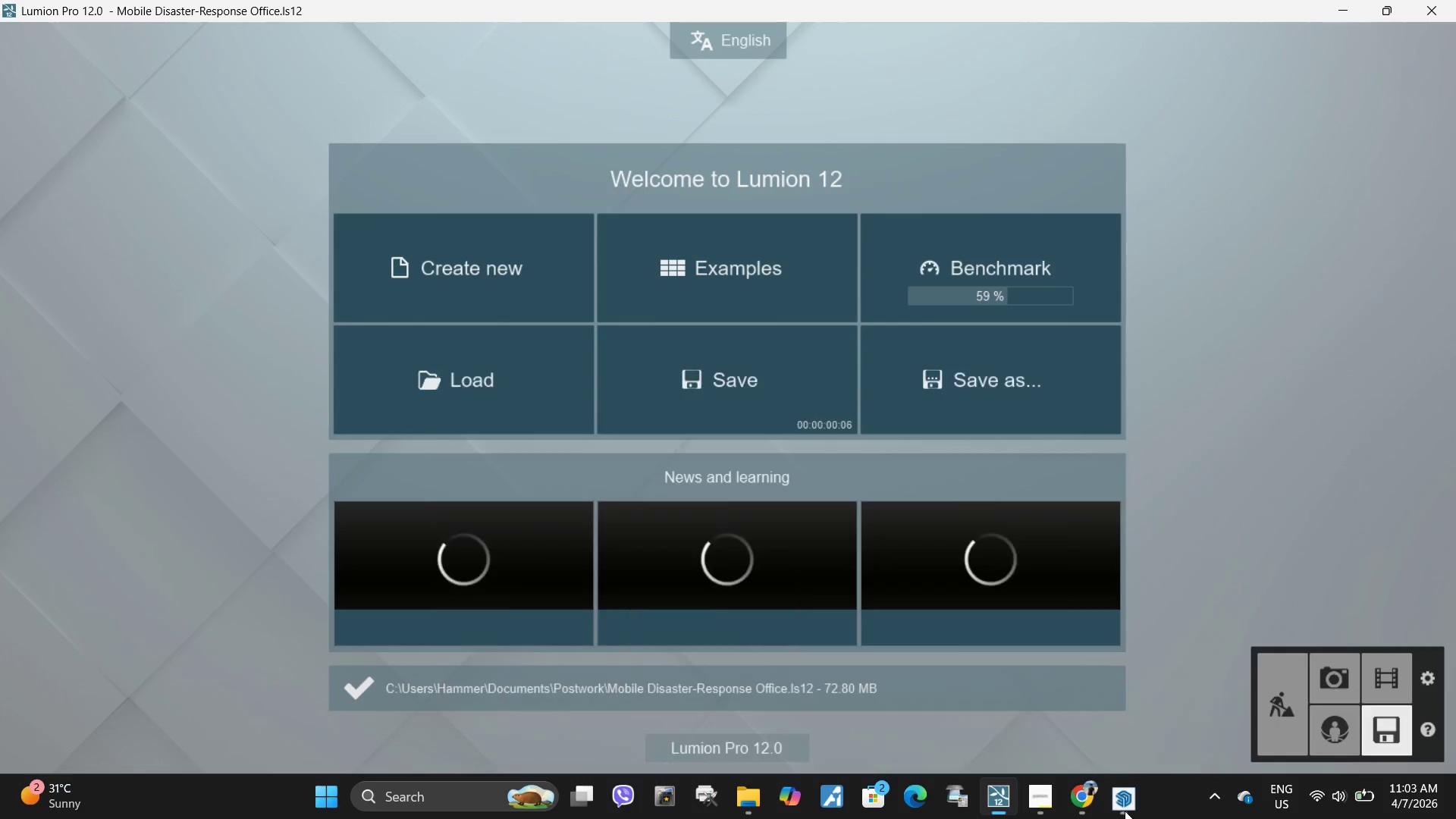 
left_click([996, 799])
 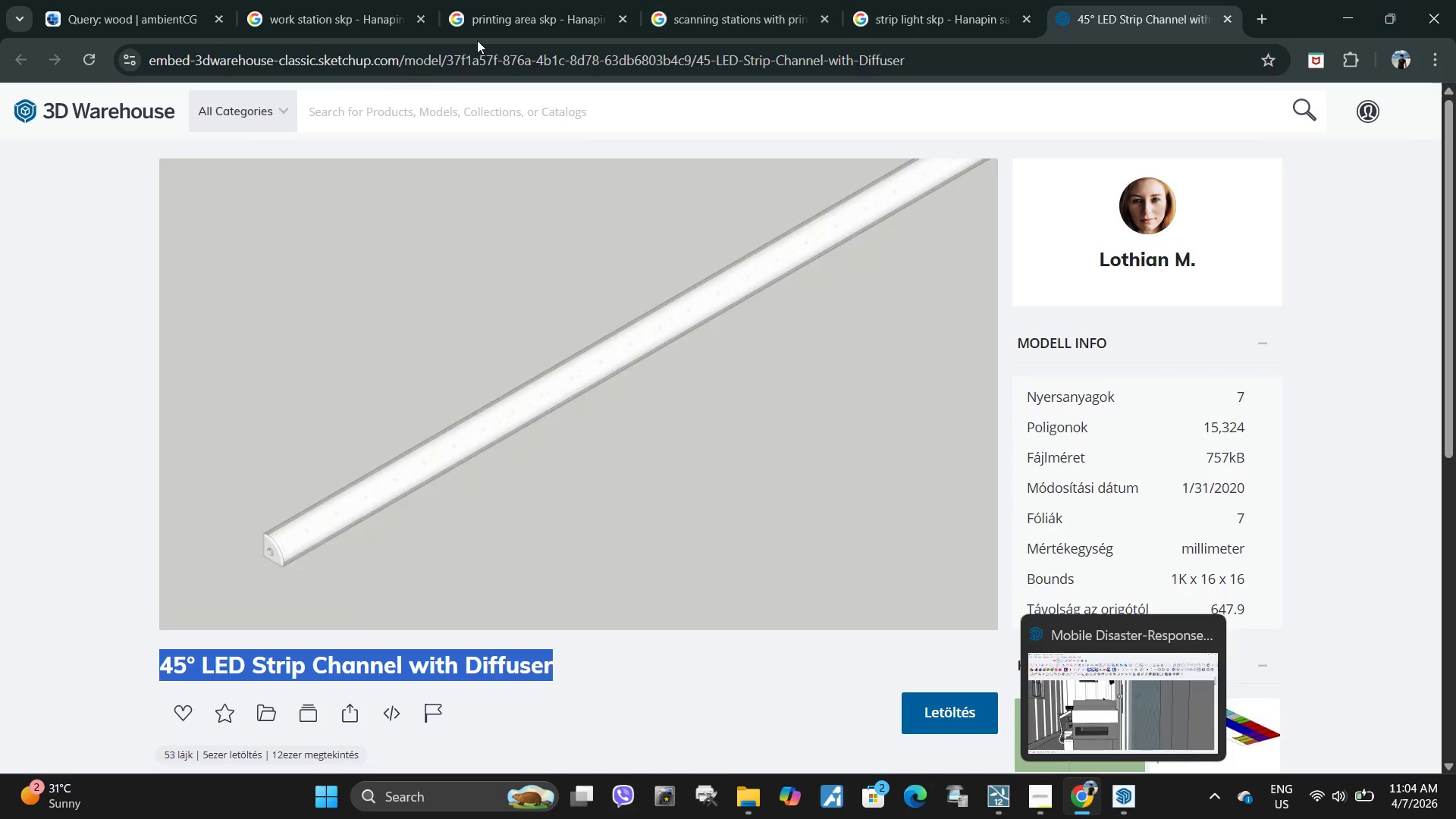 
left_click([420, 19])
 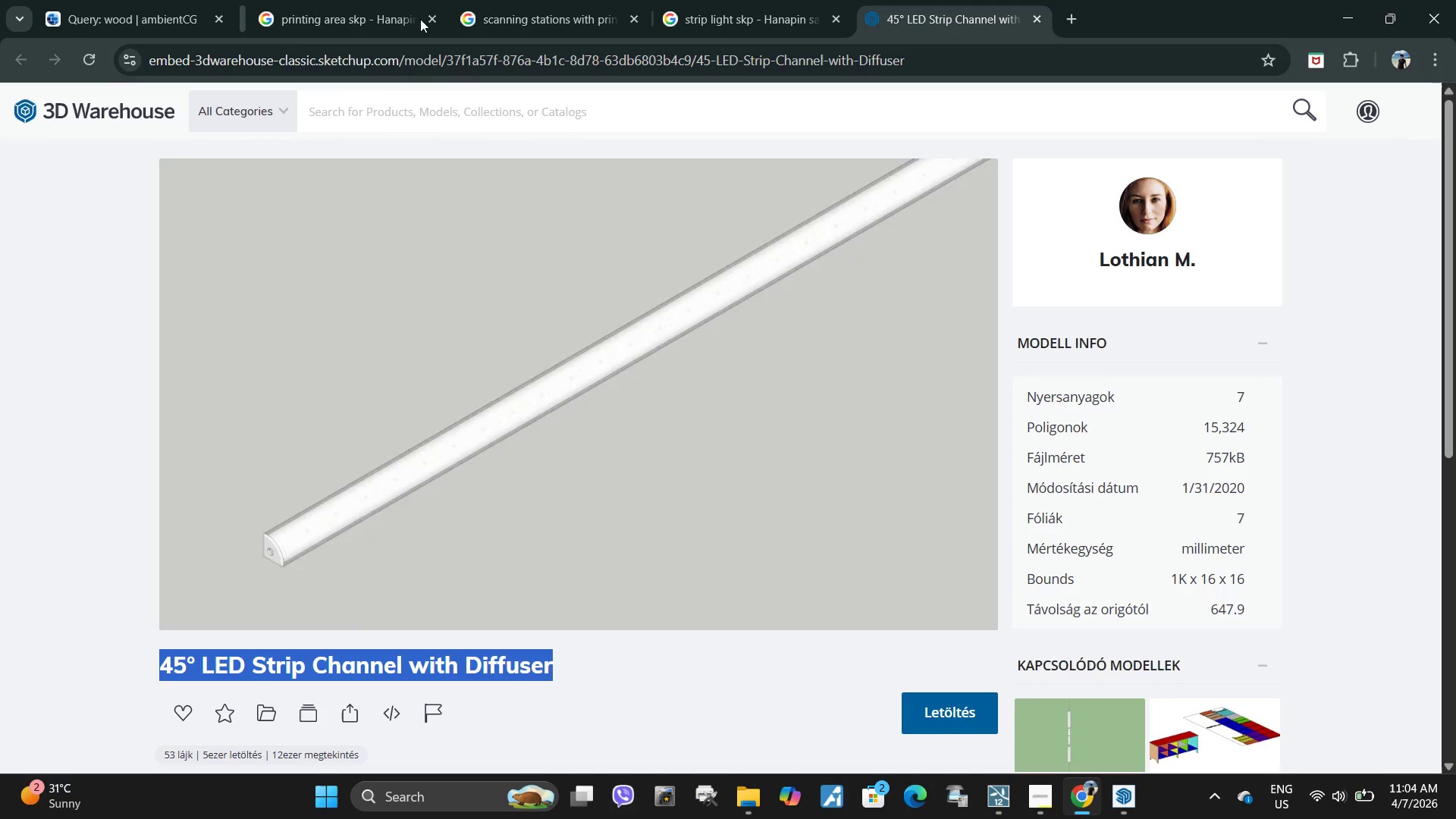 
left_click([420, 19])
 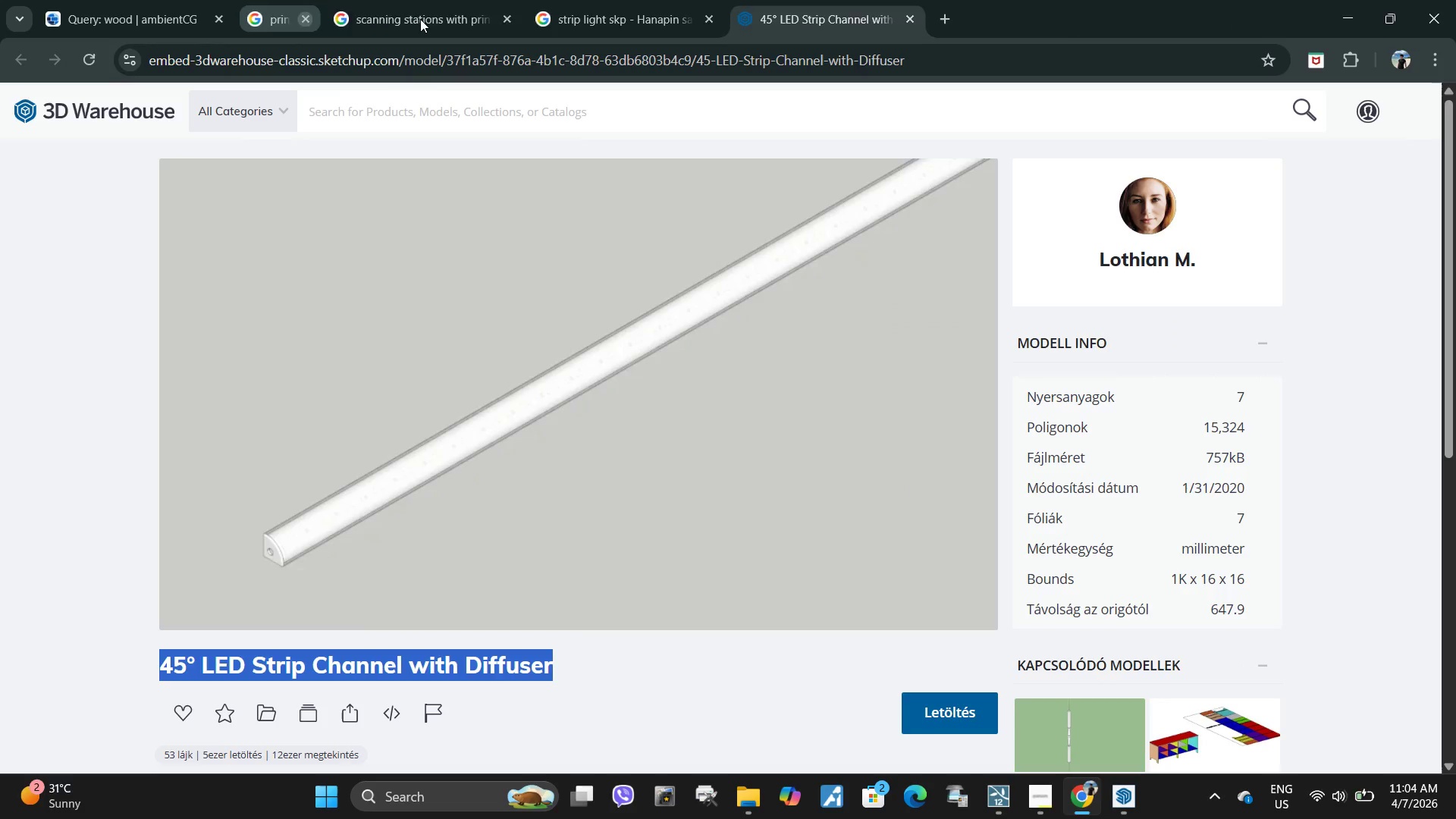 
double_click([420, 19])
 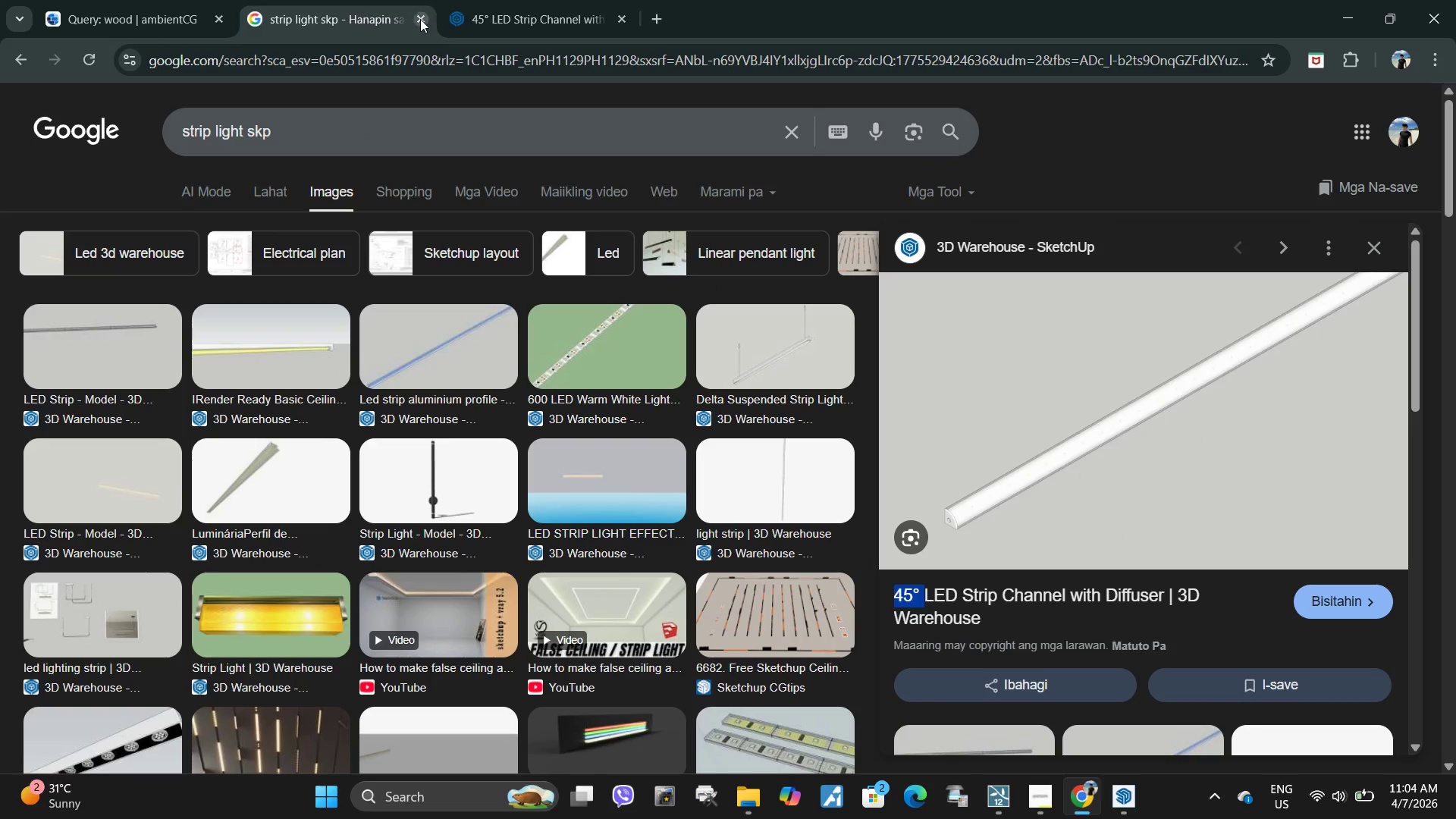 
left_click([420, 19])
 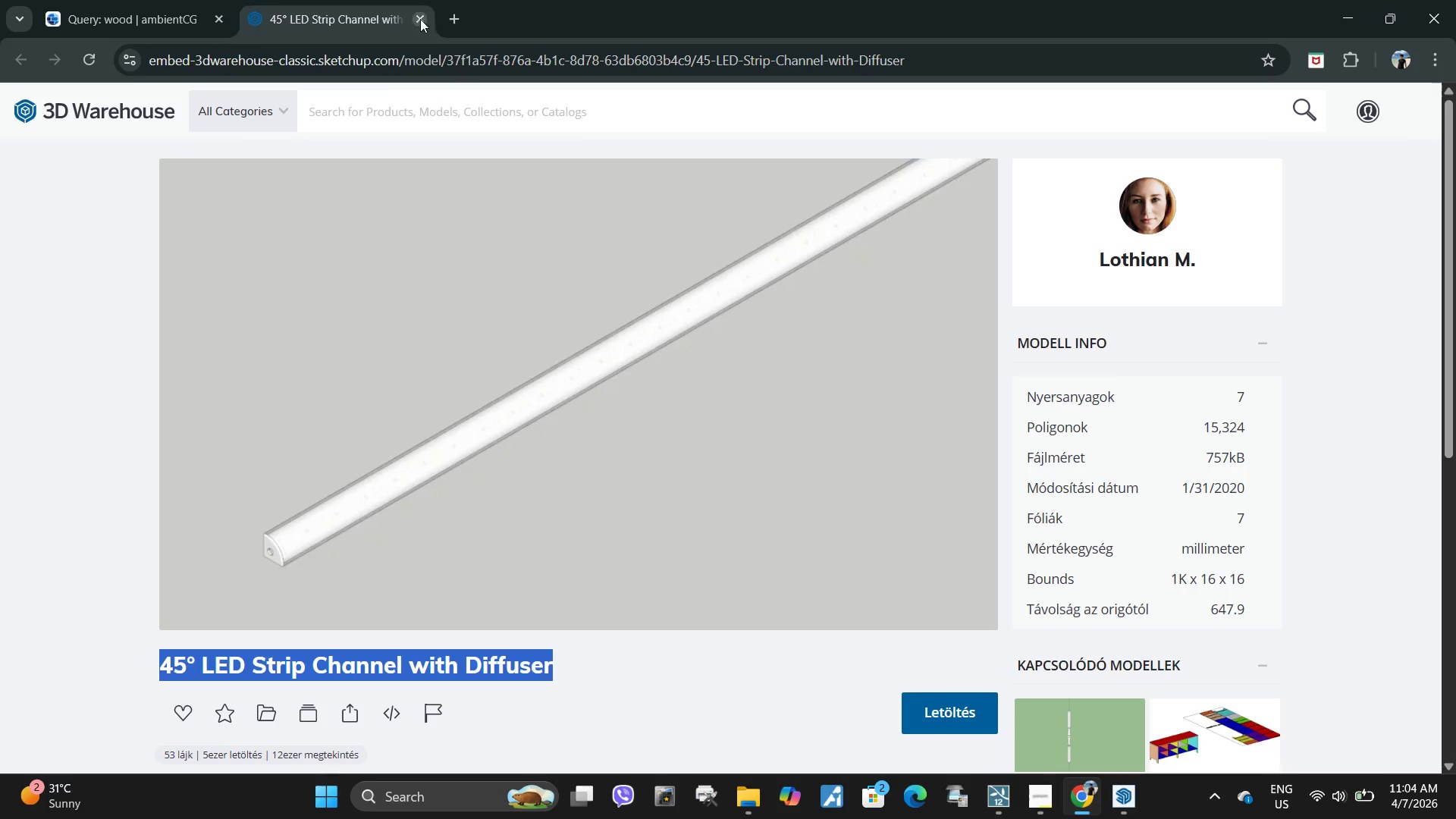 
double_click([420, 19])
 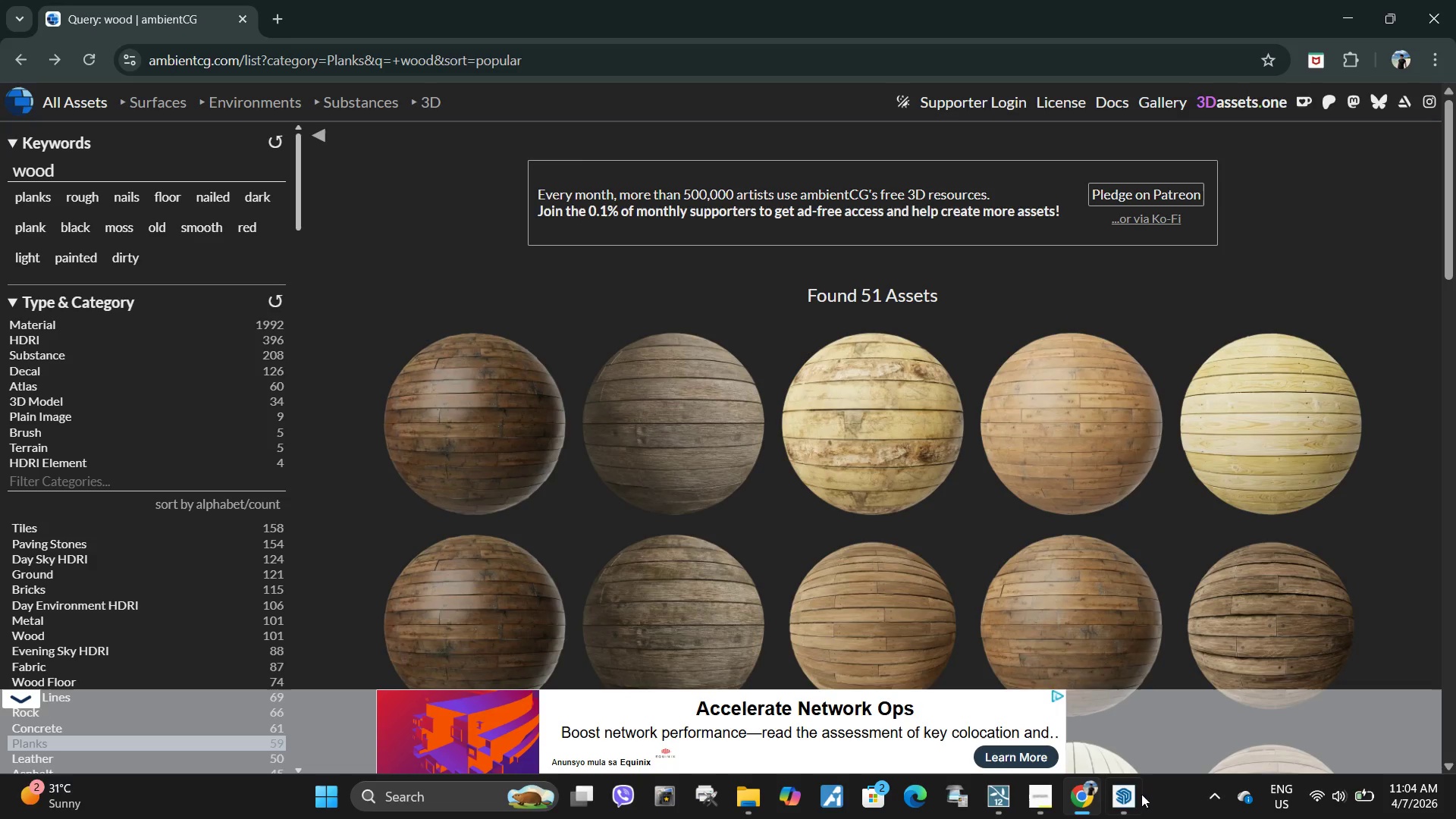 
double_click([1128, 802])
 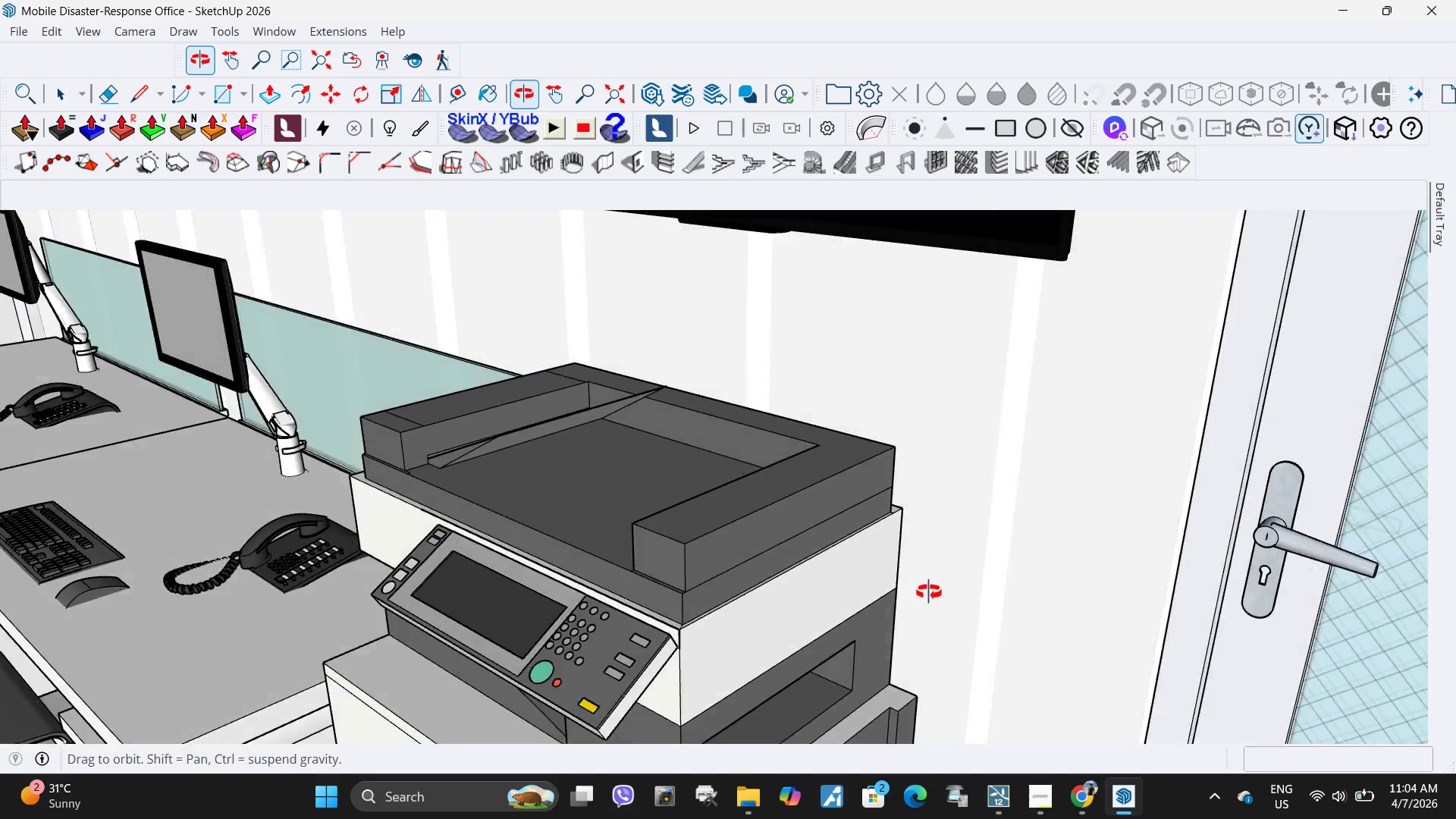 
left_click_drag(start_coordinate=[362, 433], to_coordinate=[1144, 595])
 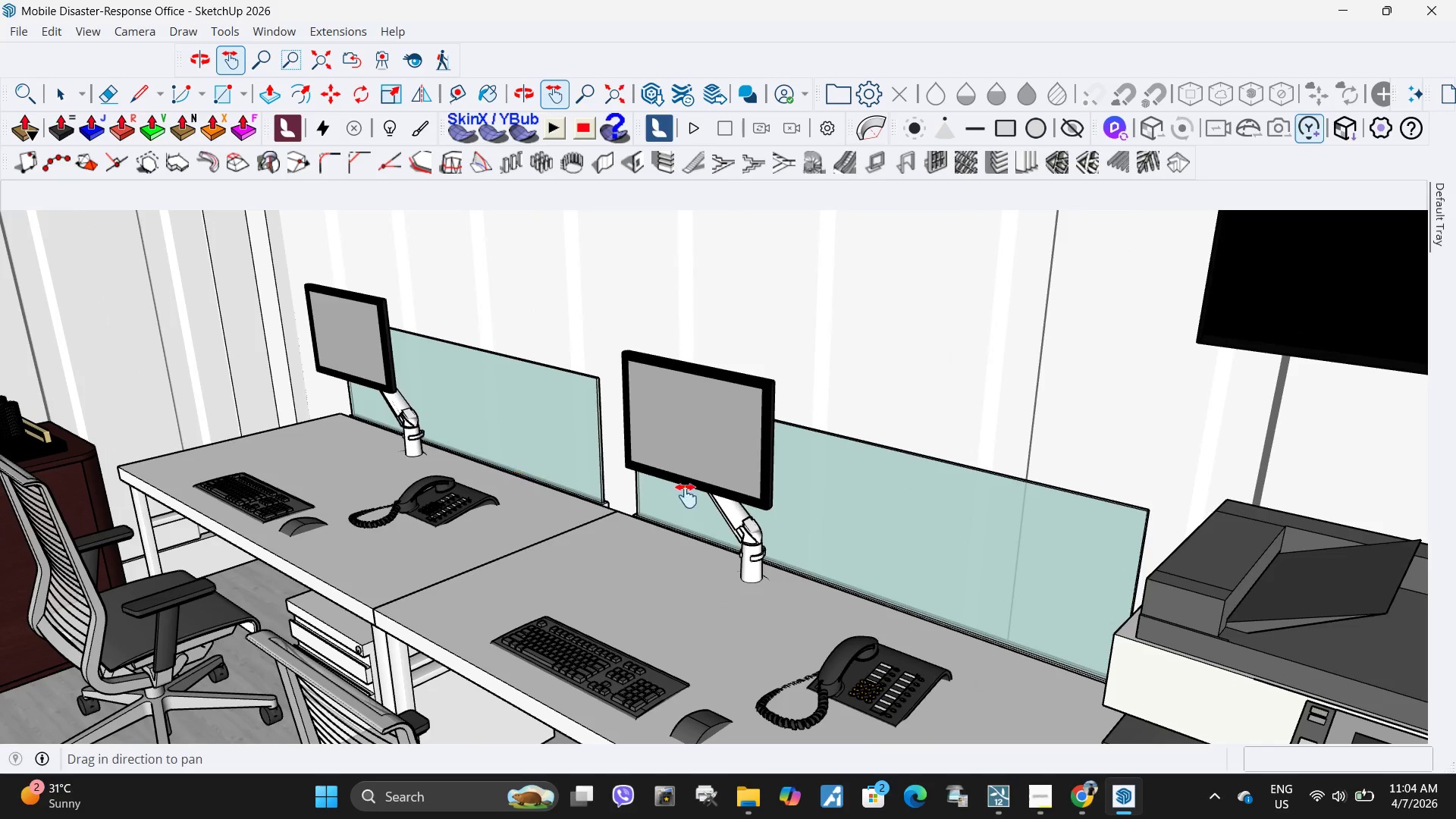 
key(Space)
 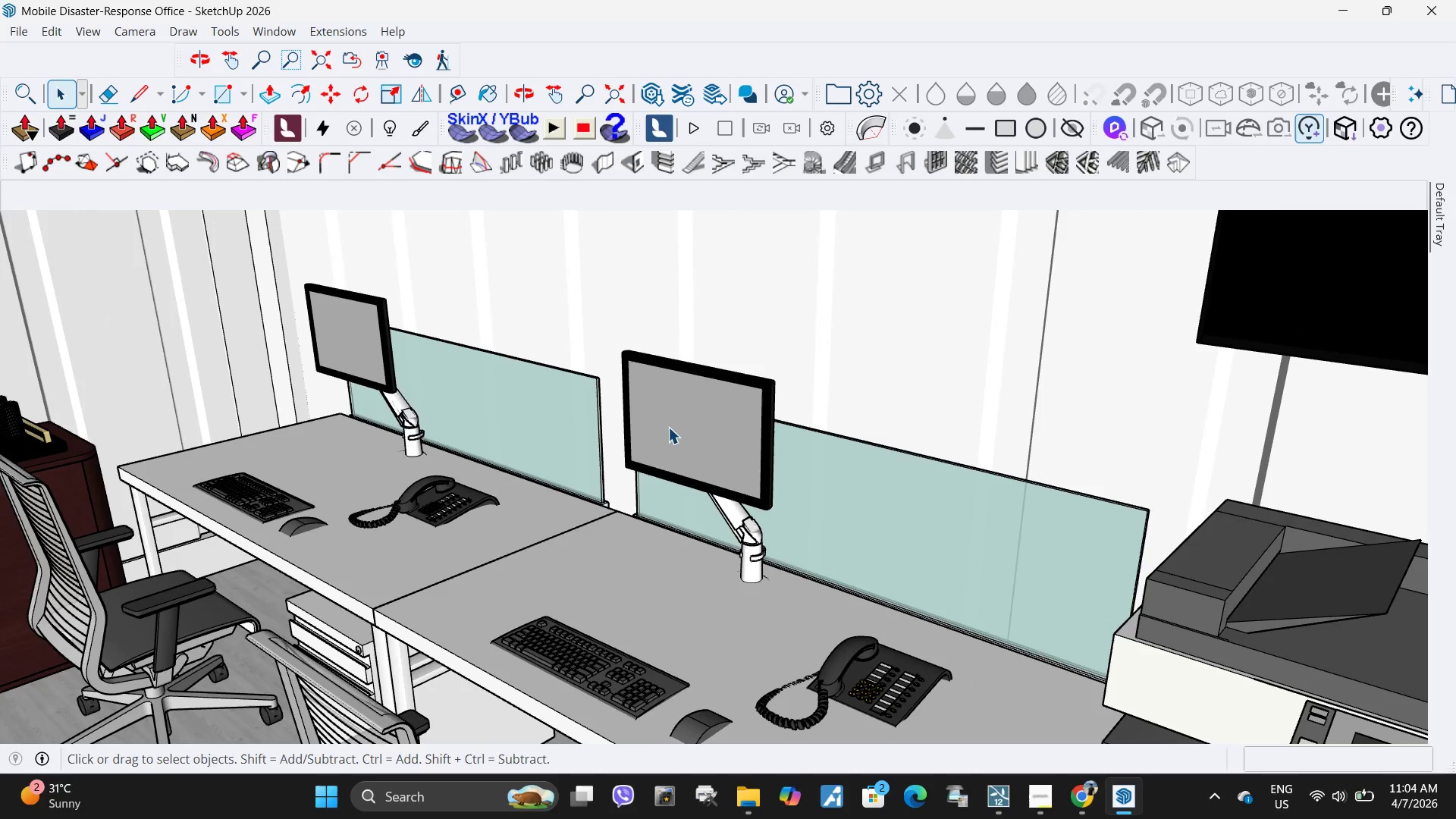 
double_click([668, 427])
 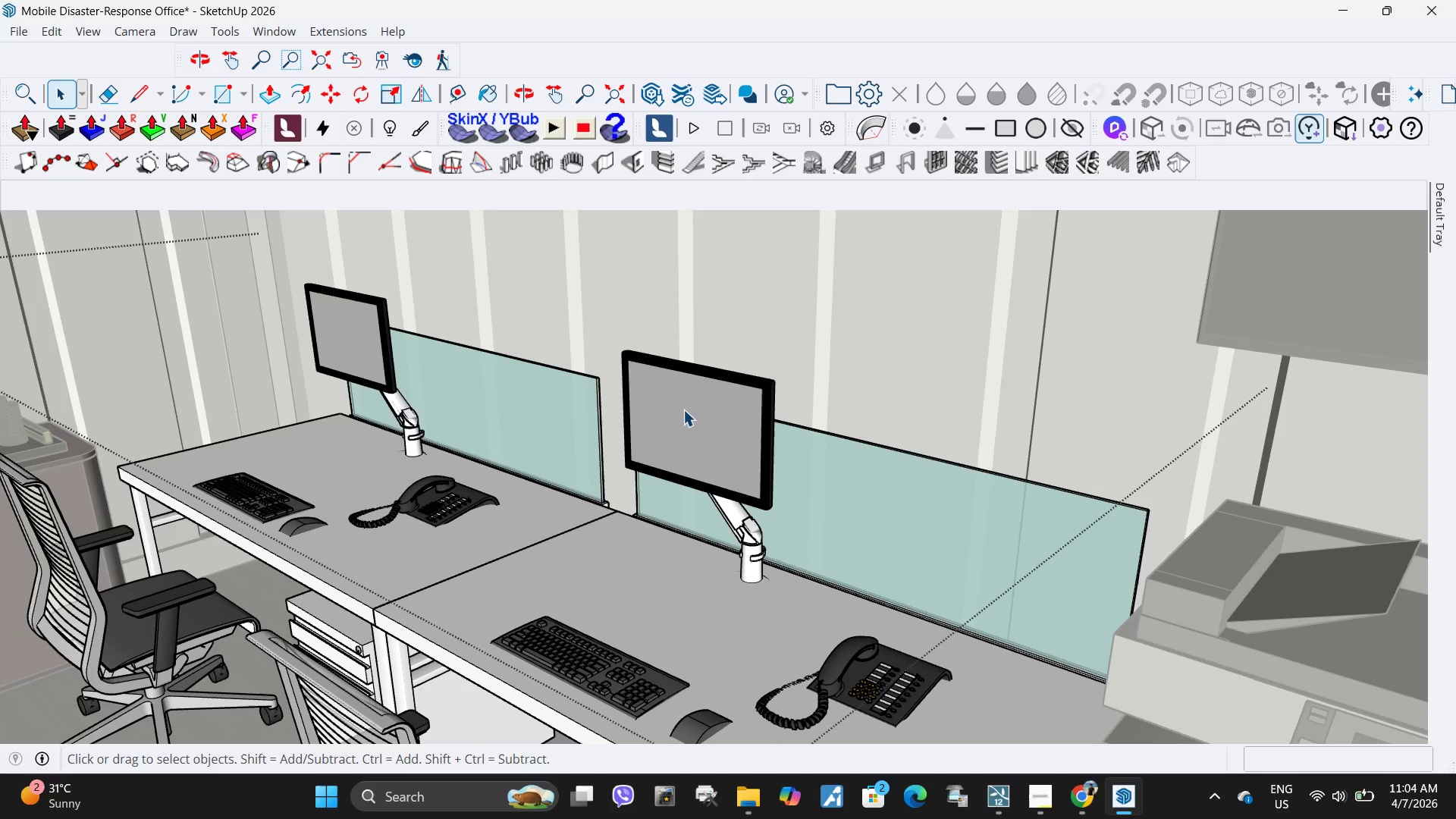 
triple_click([683, 410])
 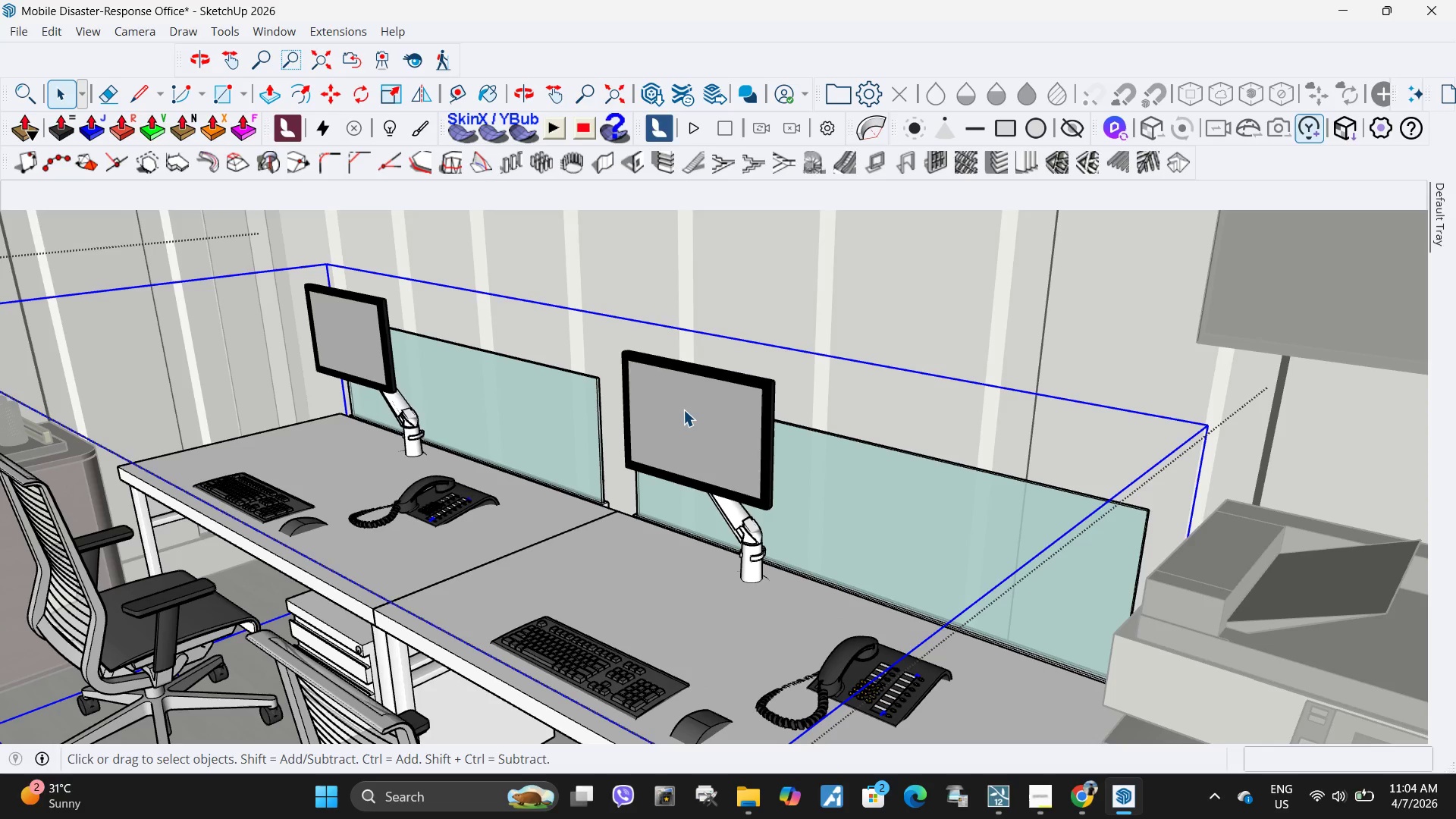 
triple_click([683, 410])
 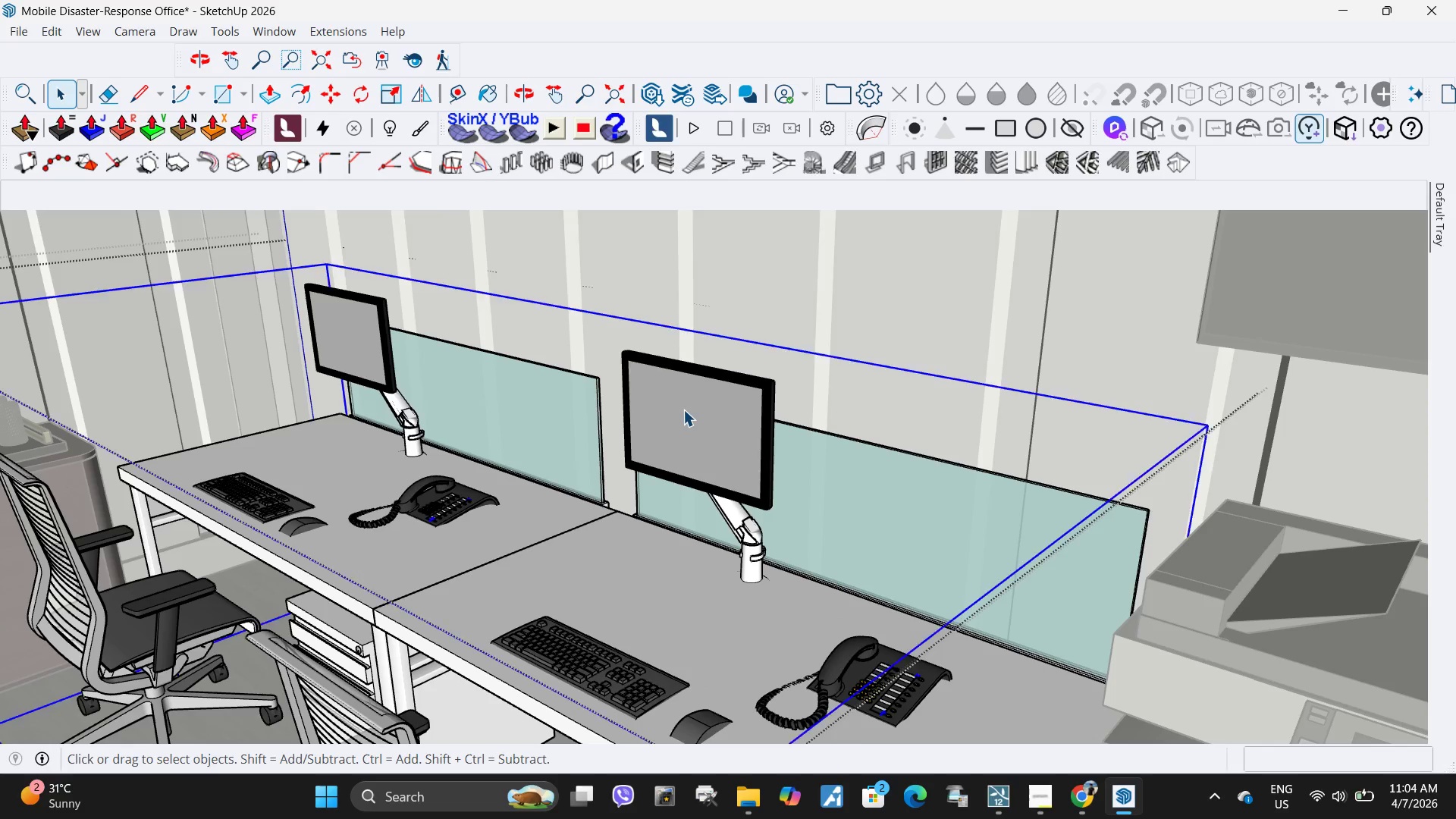 
triple_click([683, 410])
 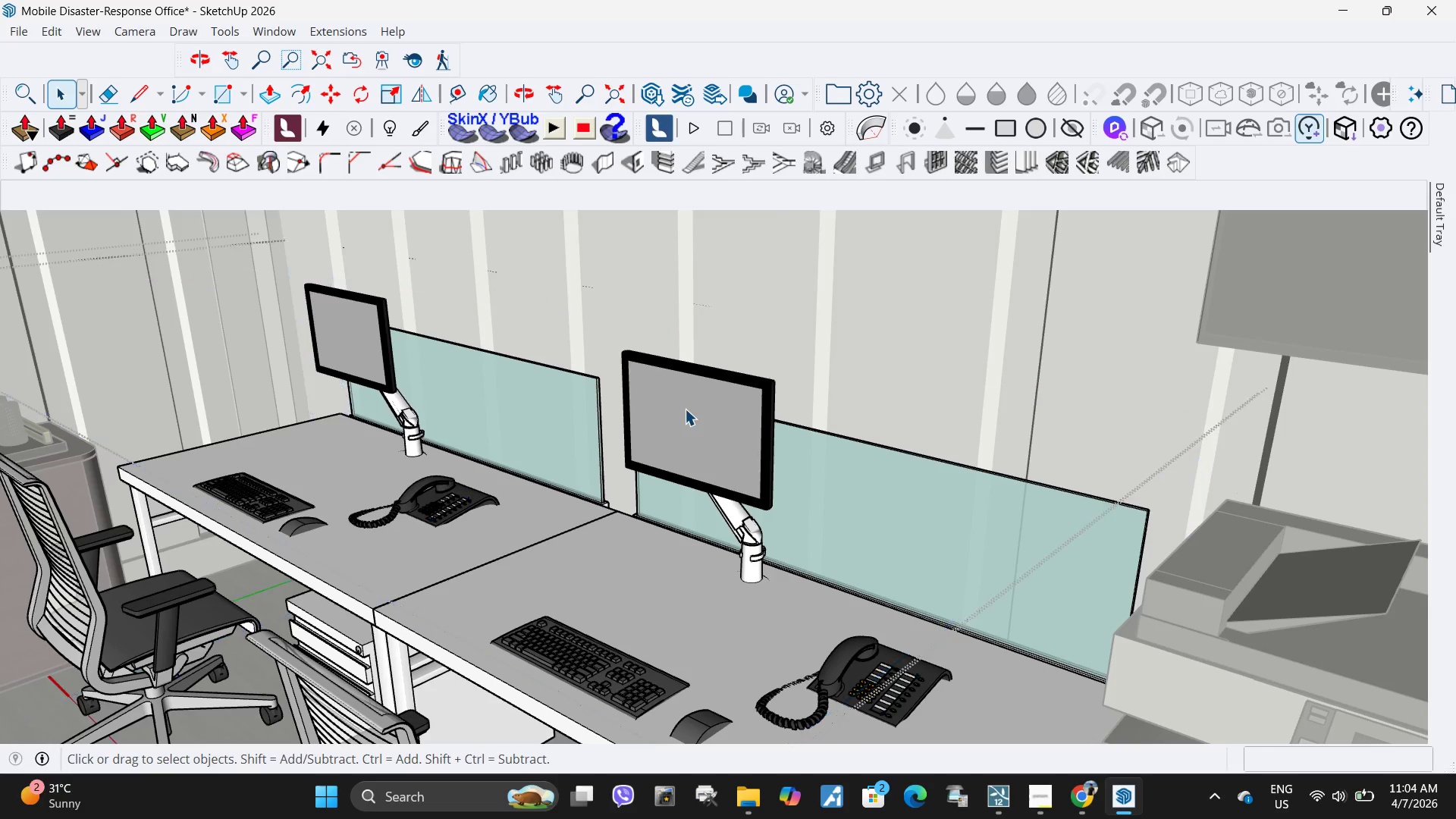 
triple_click([691, 410])
 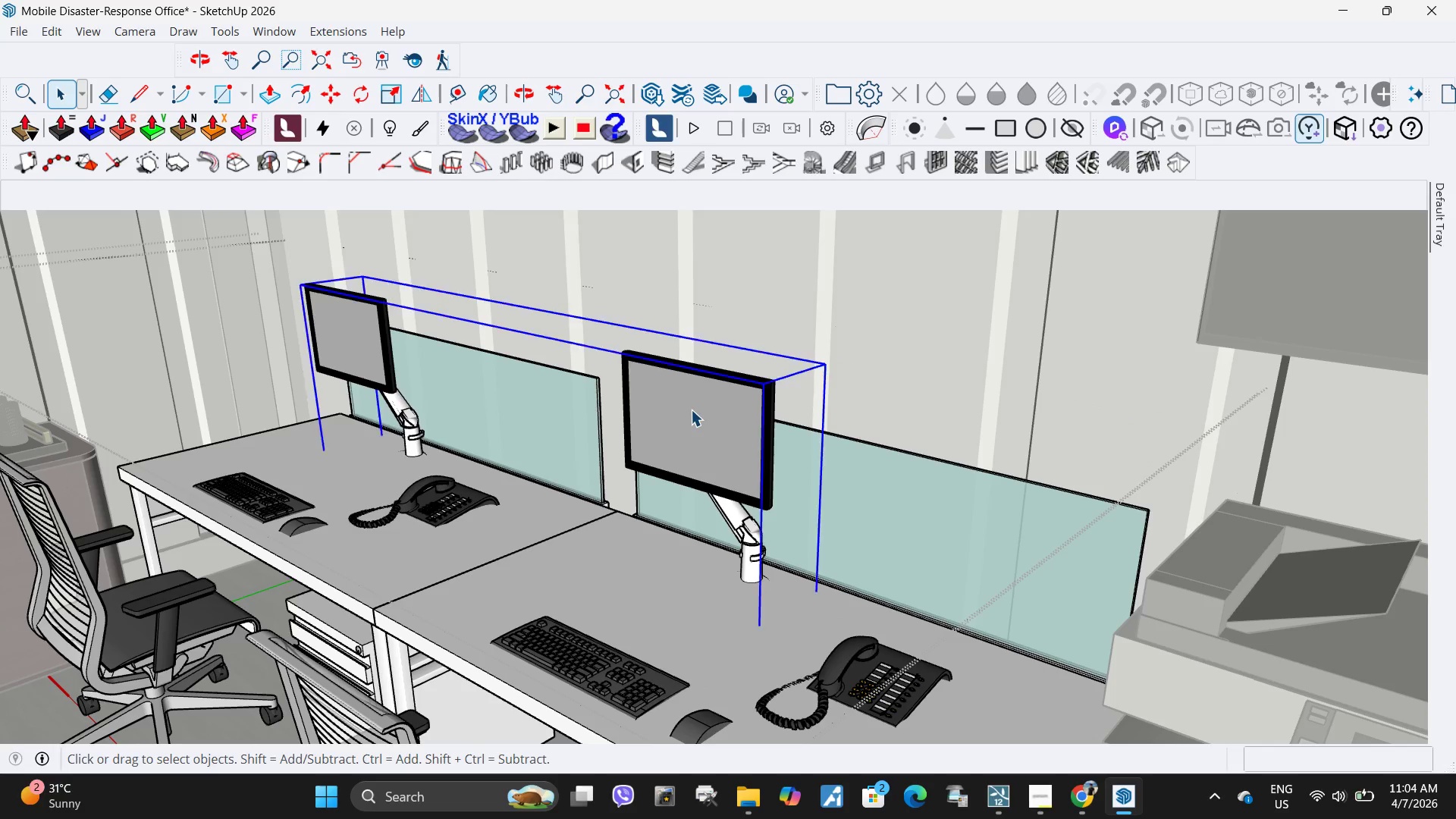 
triple_click([691, 410])
 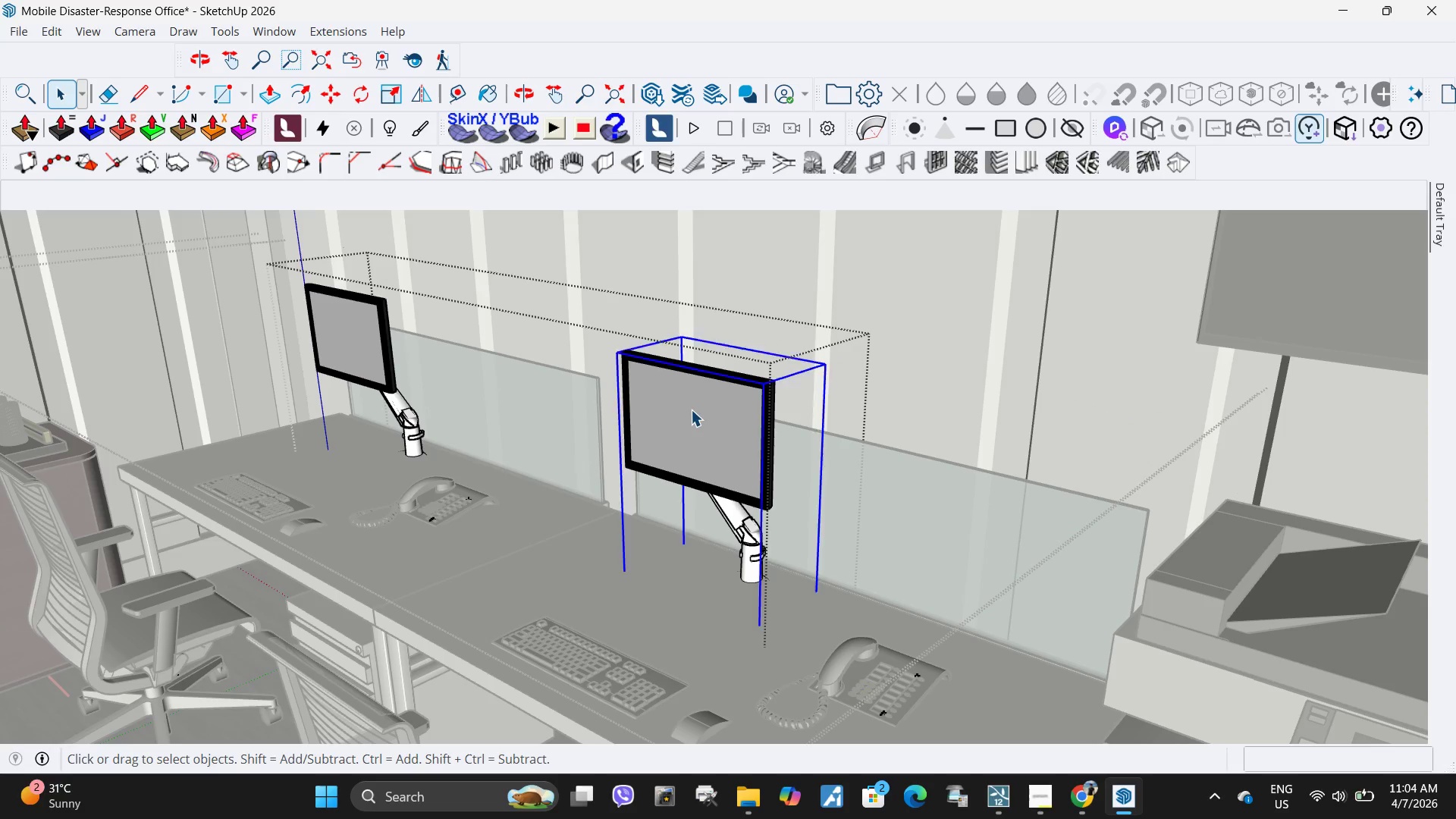 
triple_click([691, 410])
 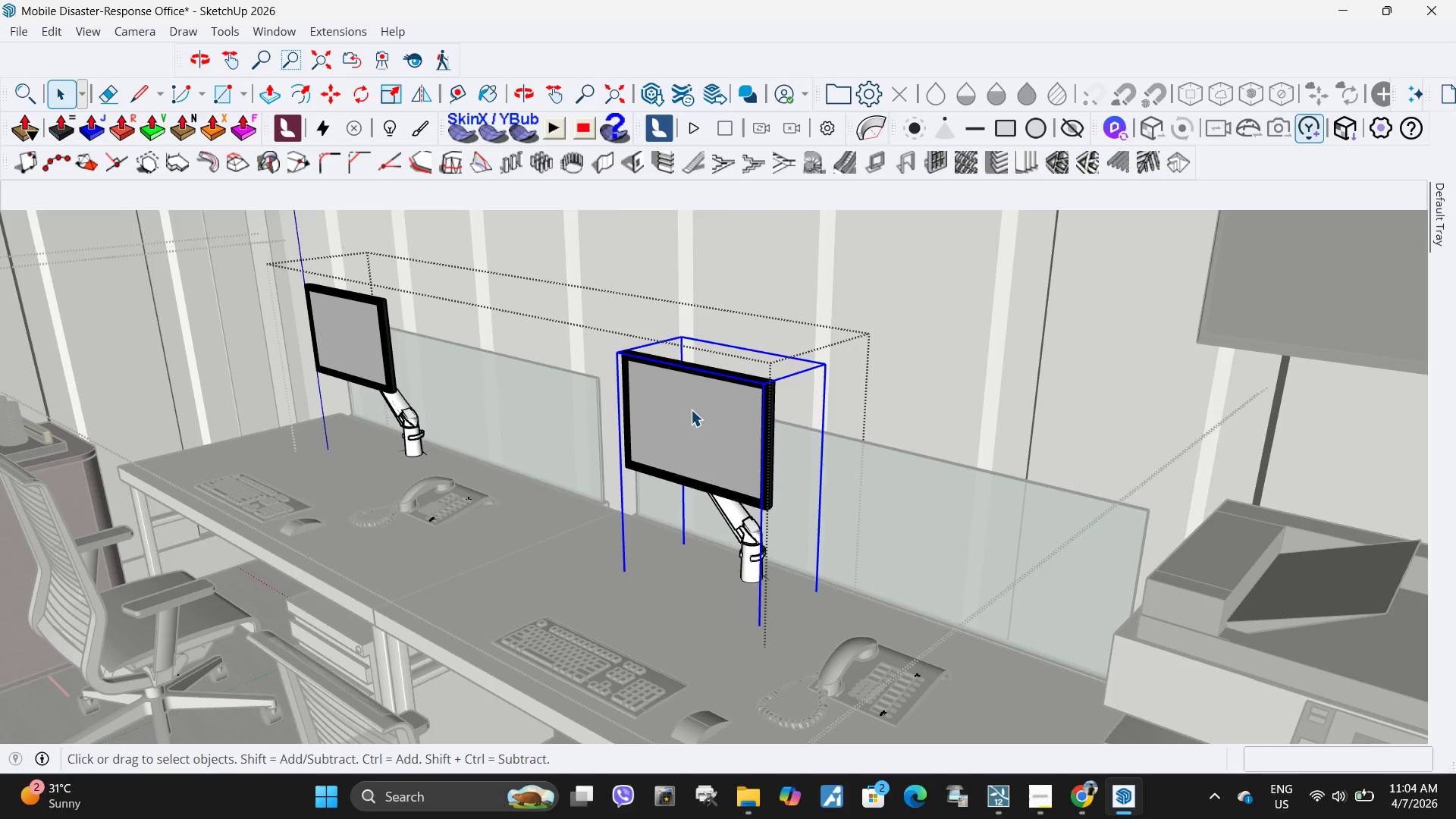 
triple_click([691, 410])
 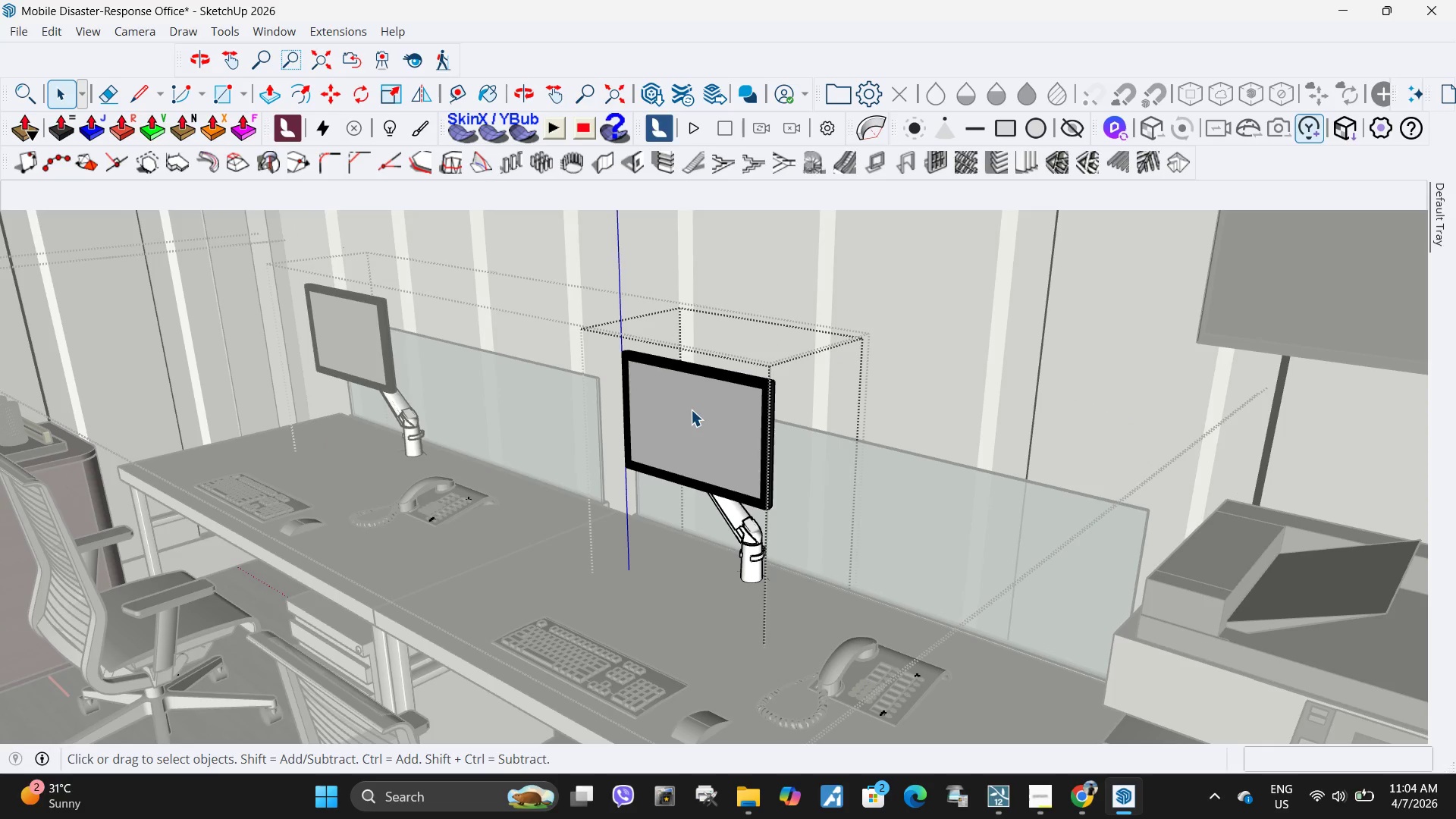 
triple_click([691, 410])
 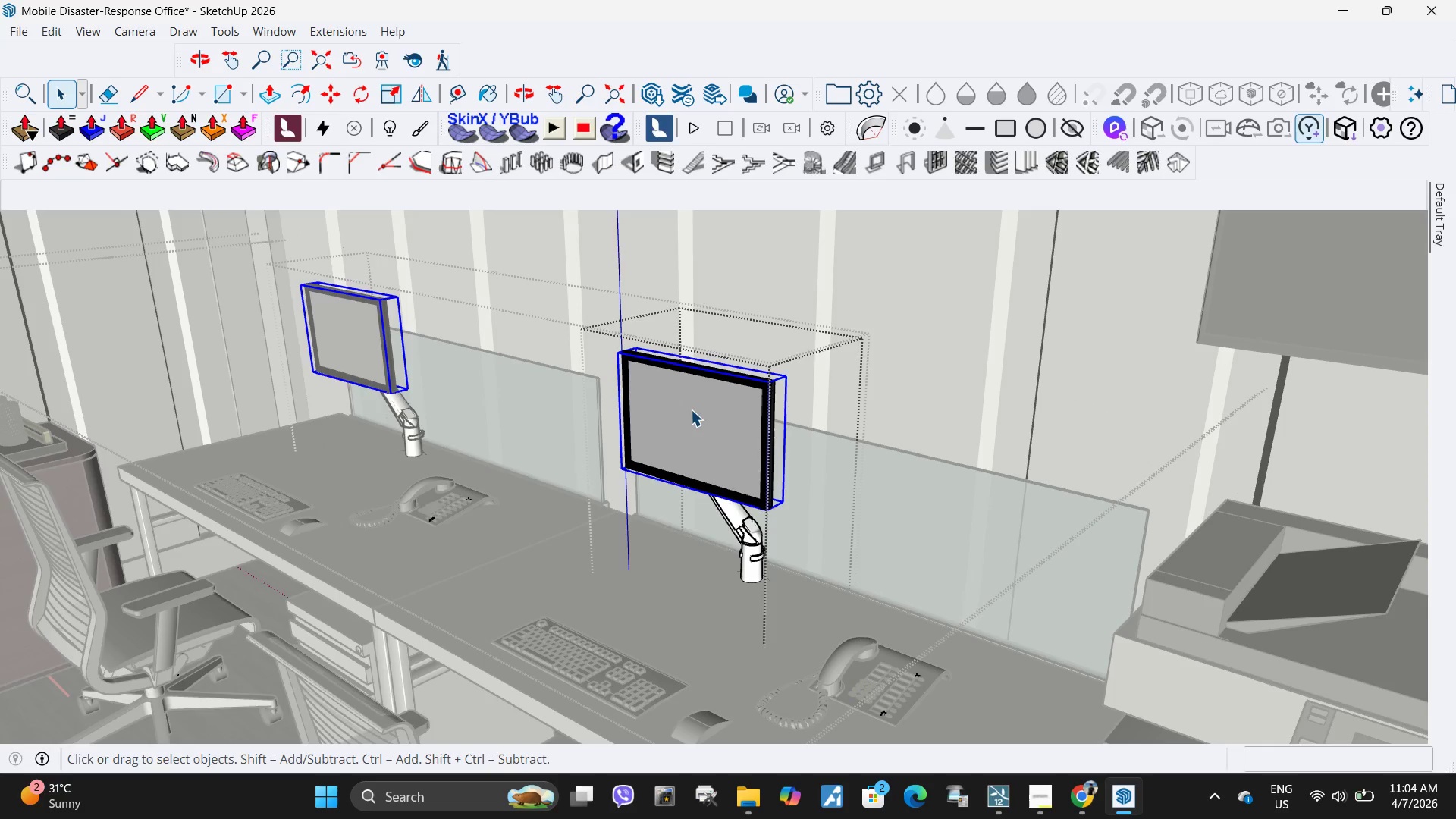 
triple_click([691, 410])
 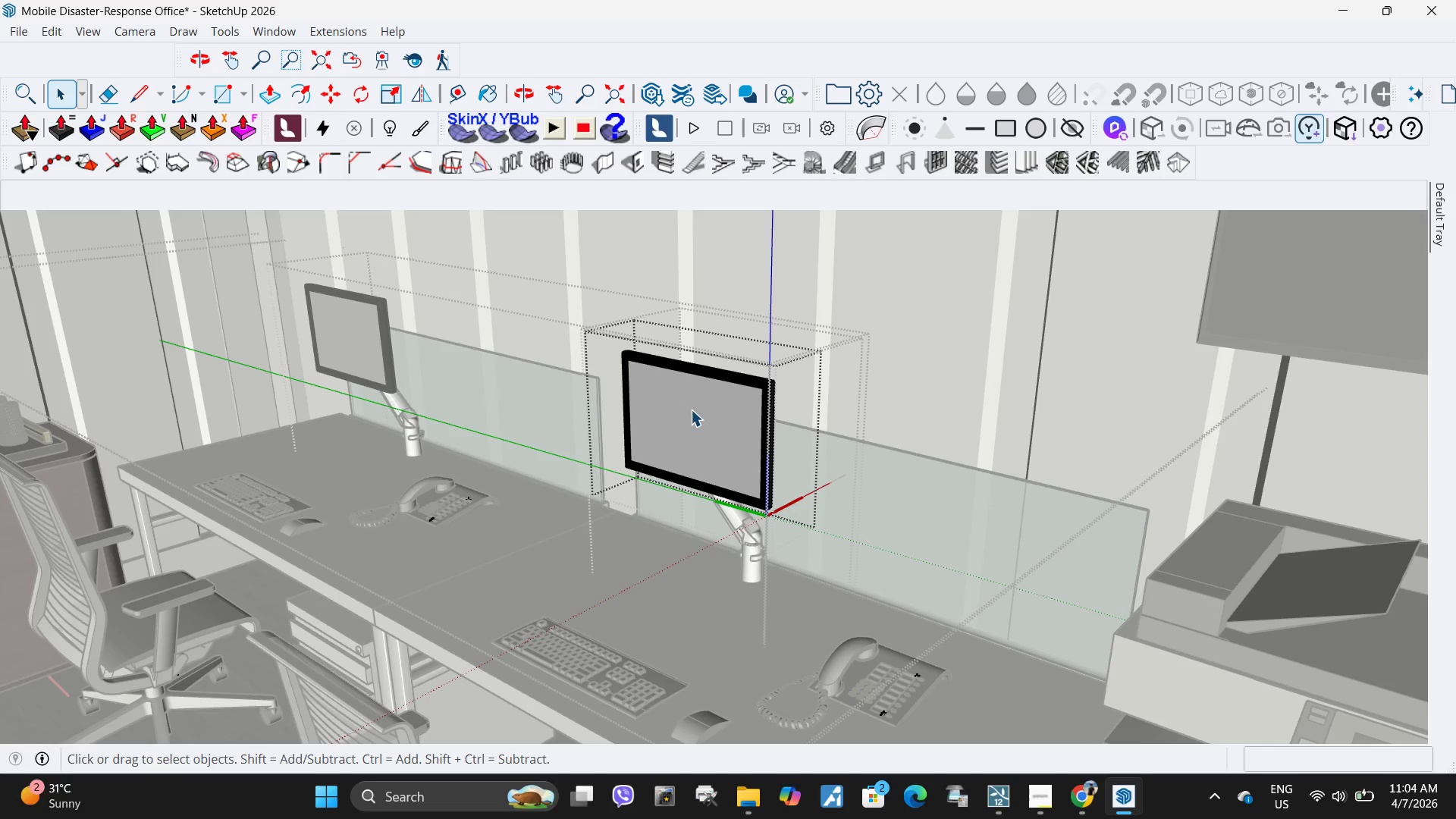 
triple_click([691, 410])
 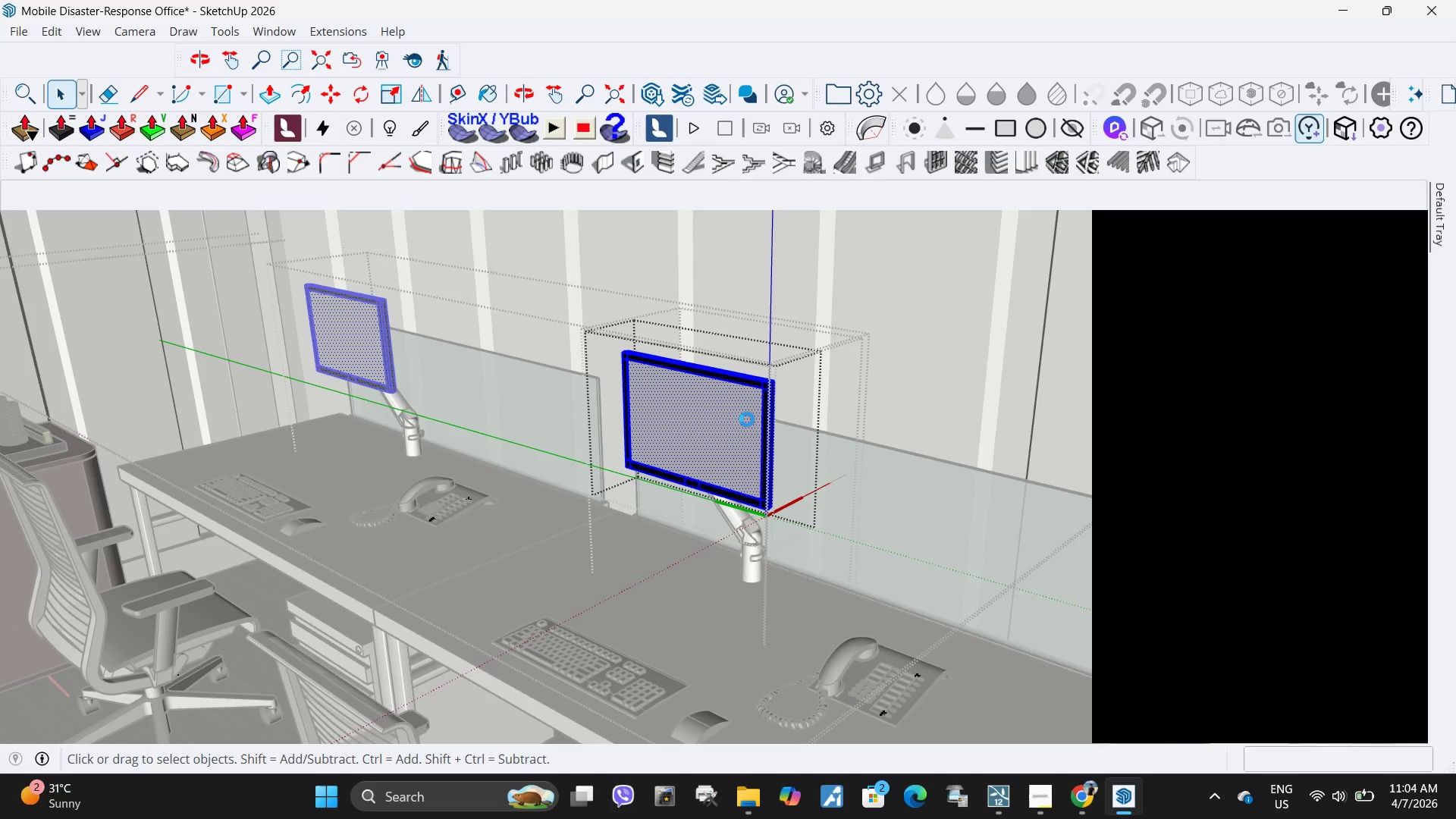 
left_click([741, 419])
 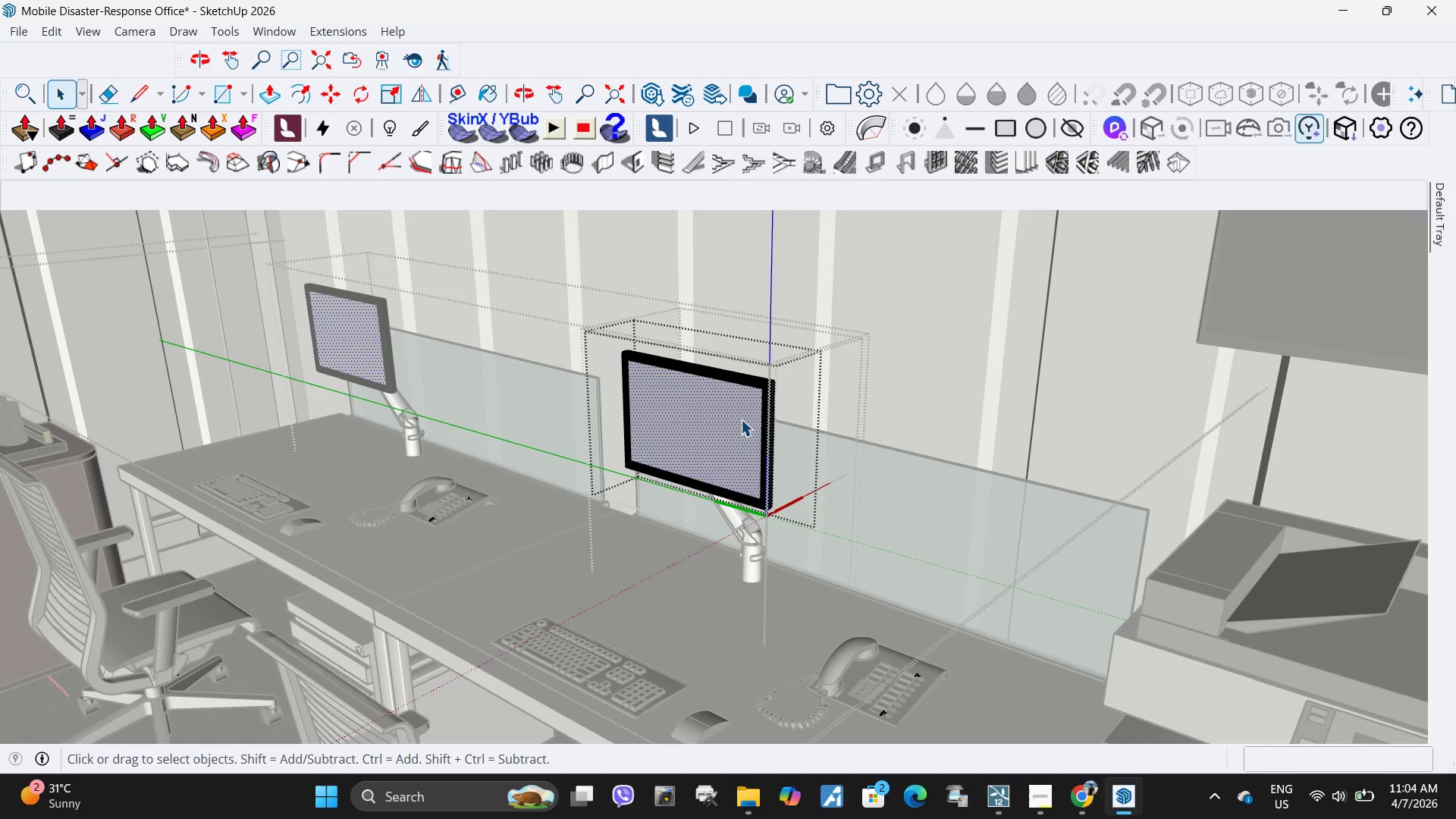 
left_click([741, 419])
 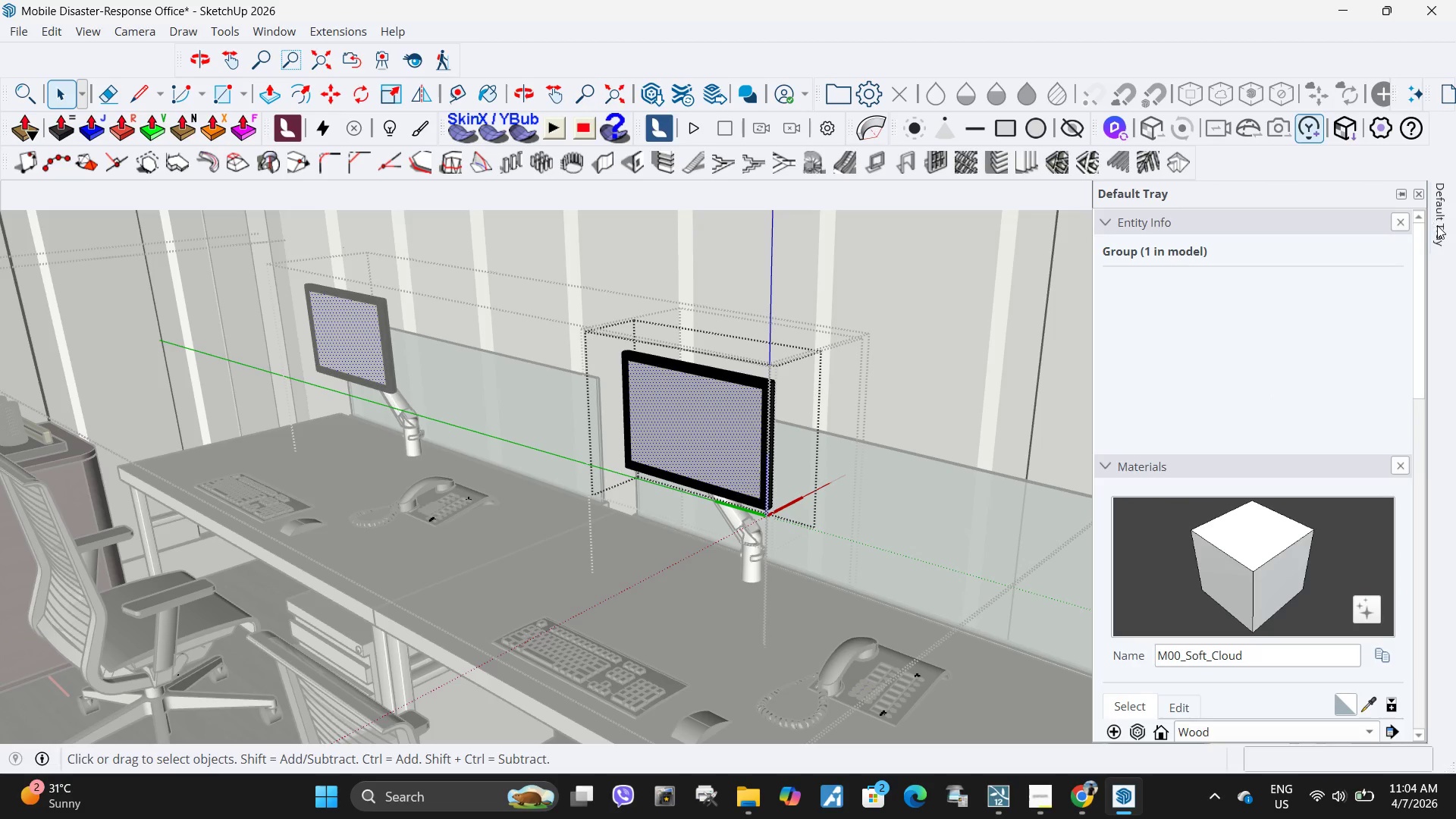 
left_click([1373, 709])
 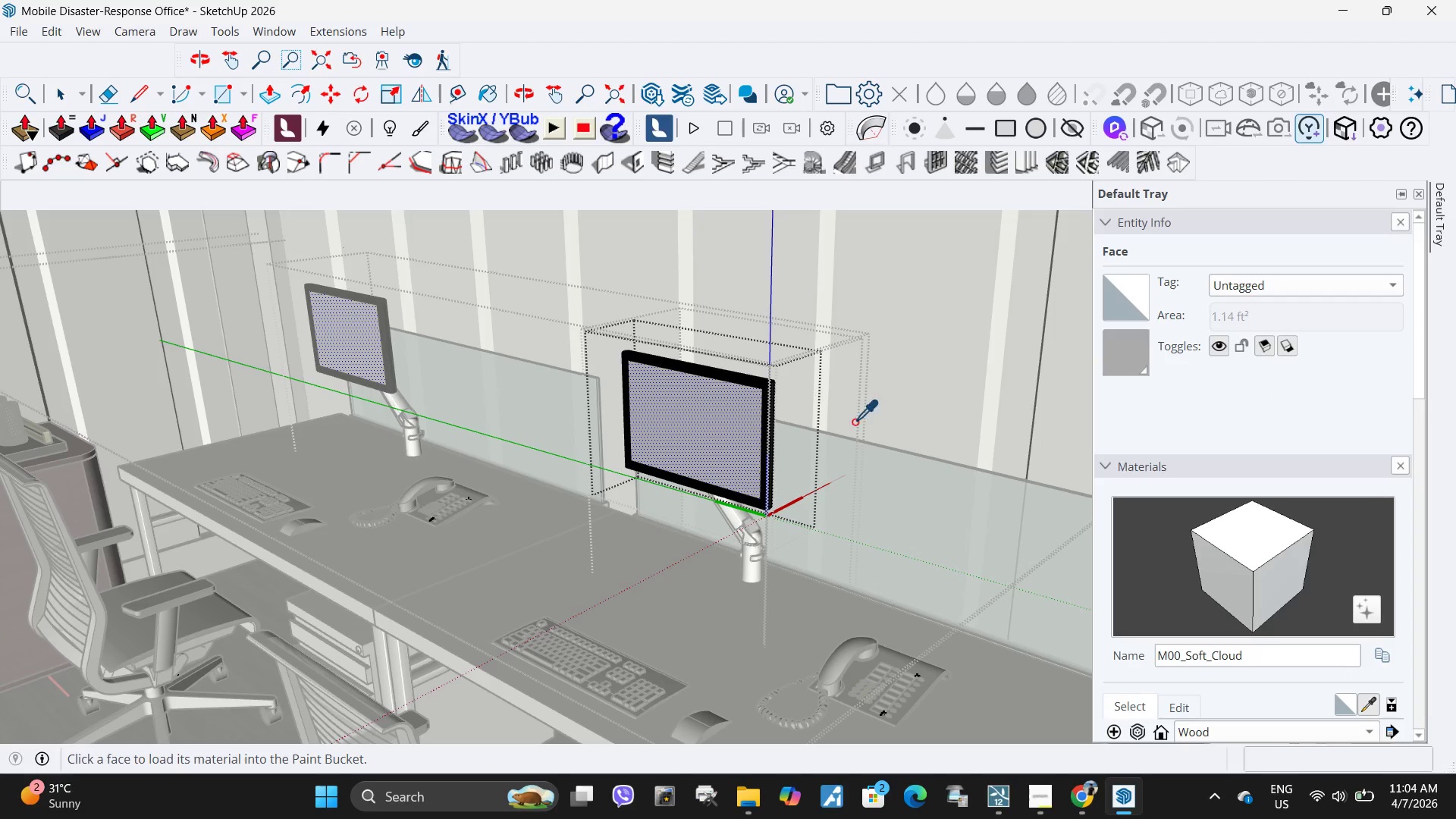 
scroll: coordinate [769, 447], scroll_direction: down, amount: 5.0
 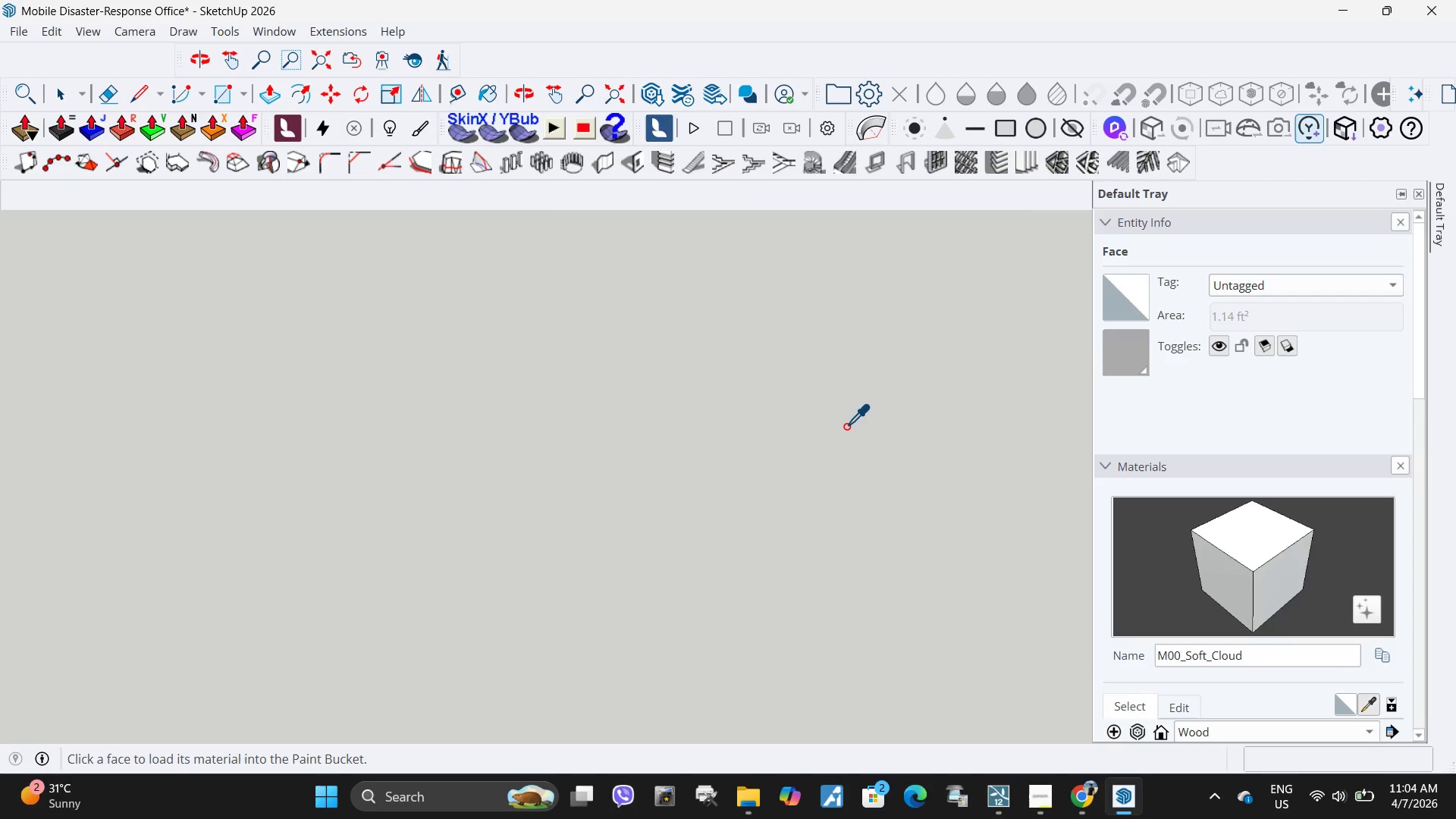 
scroll: coordinate [665, 422], scroll_direction: up, amount: 36.0
 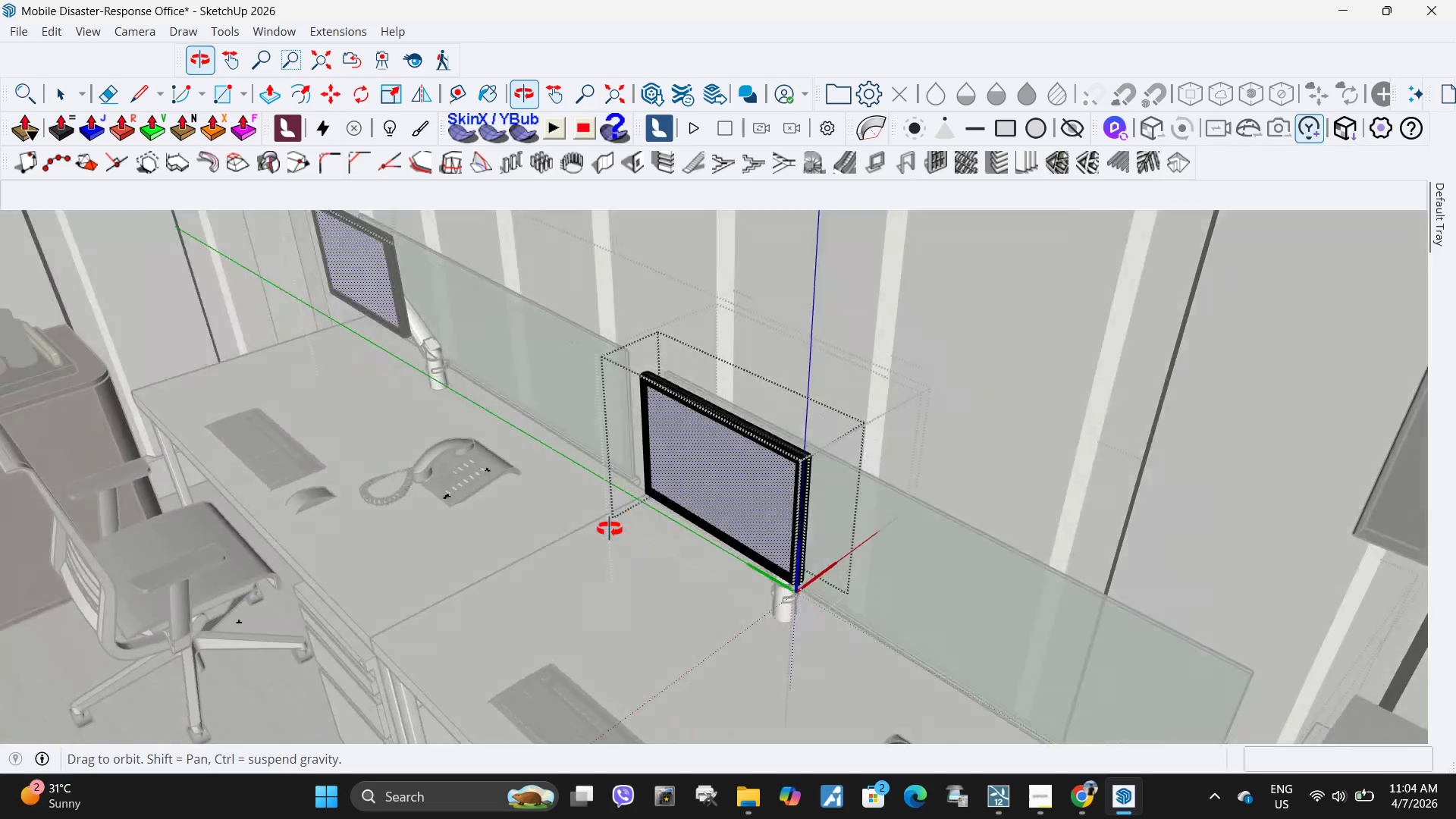 
left_click([1285, 604])
 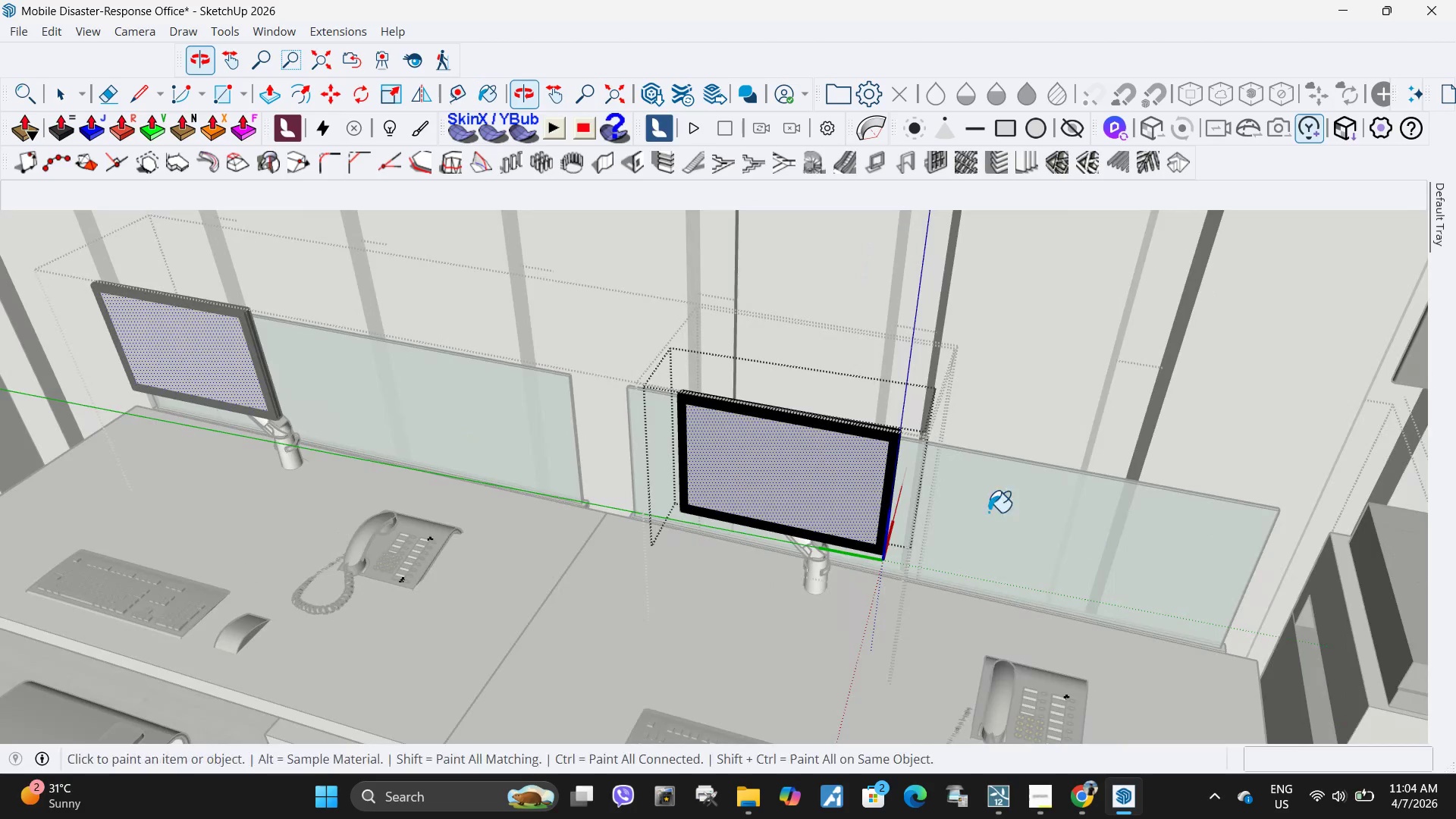 
left_click([805, 458])
 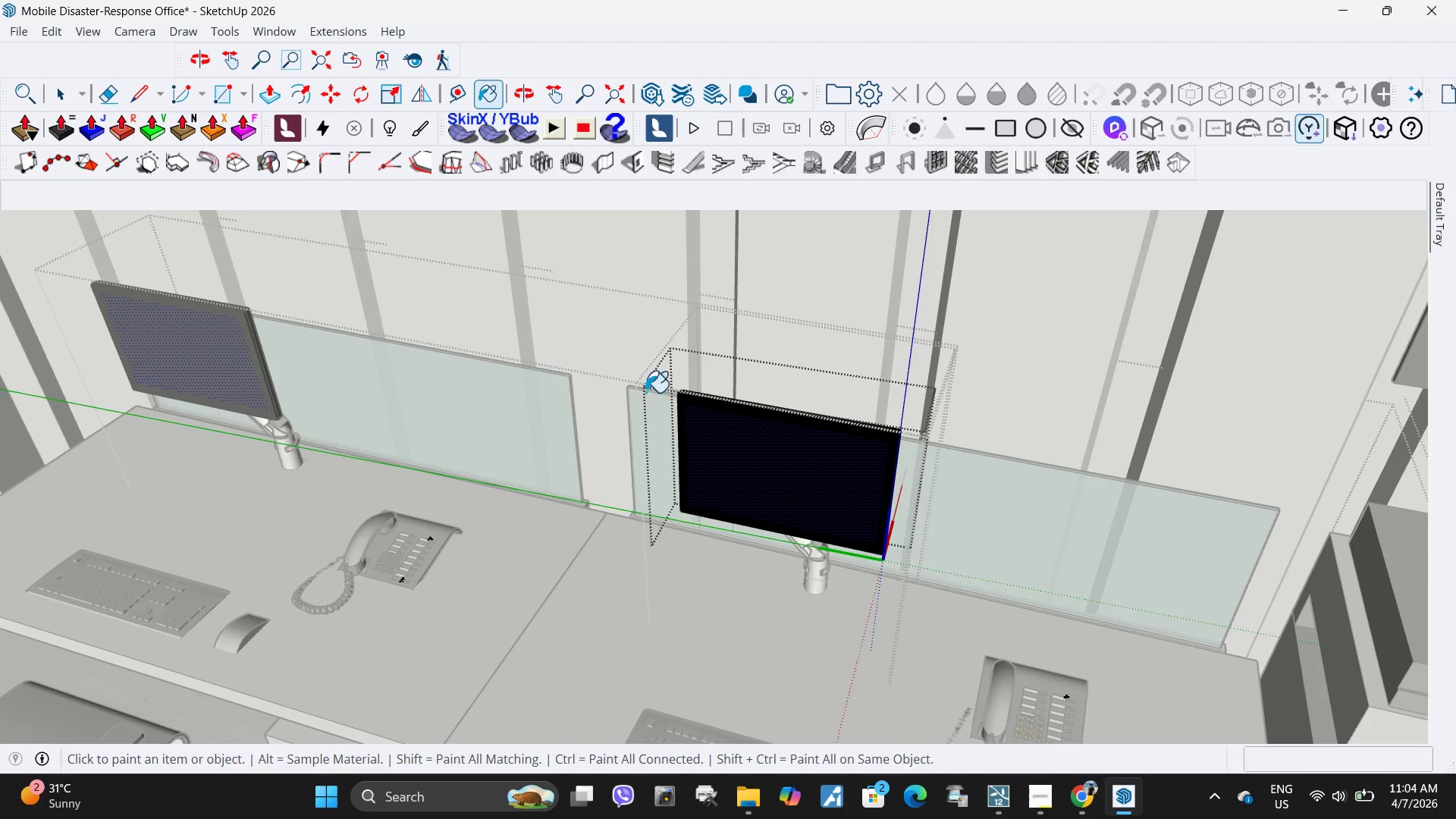 
scroll: coordinate [698, 390], scroll_direction: down, amount: 3.0
 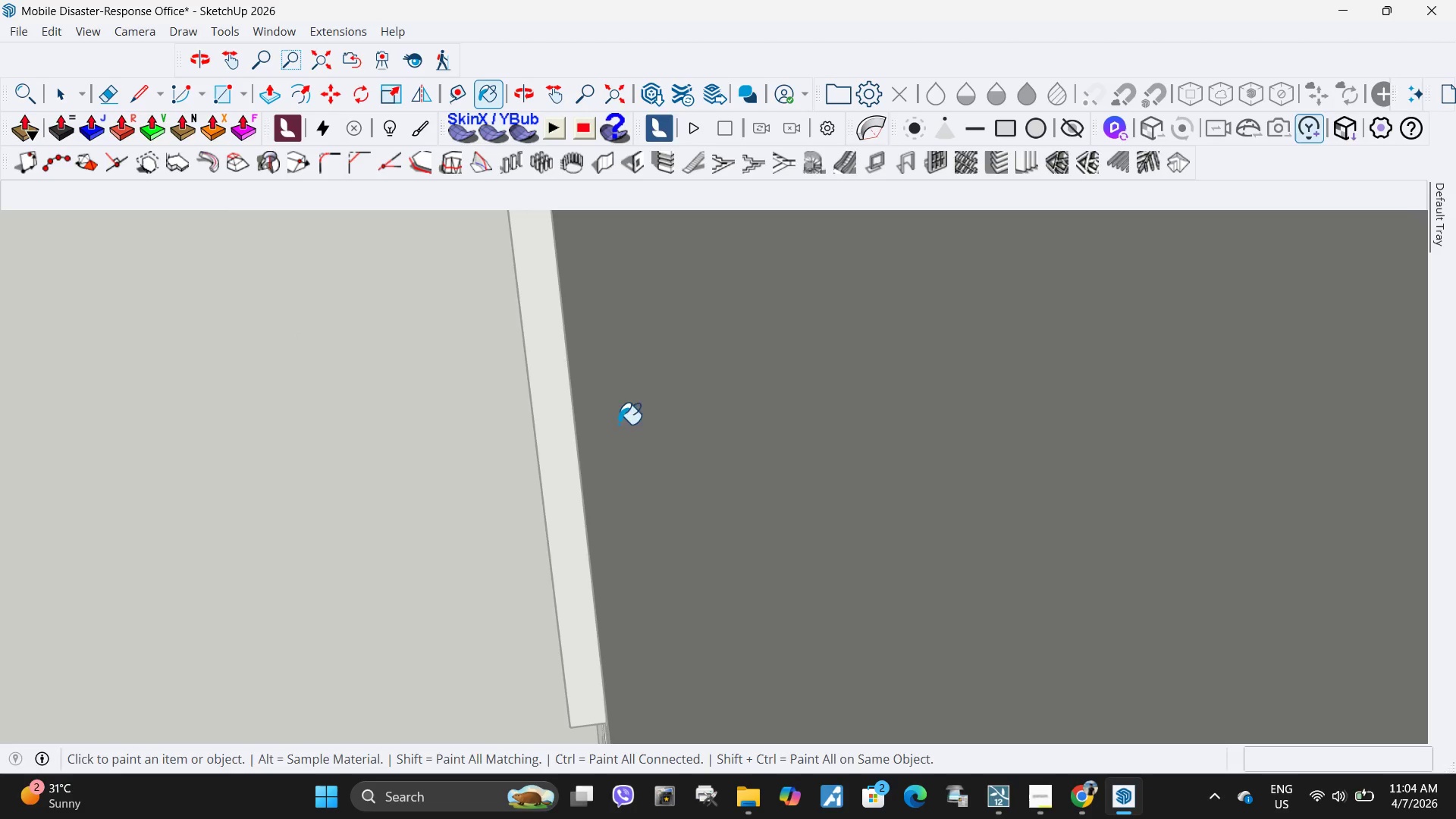 
key(H)
 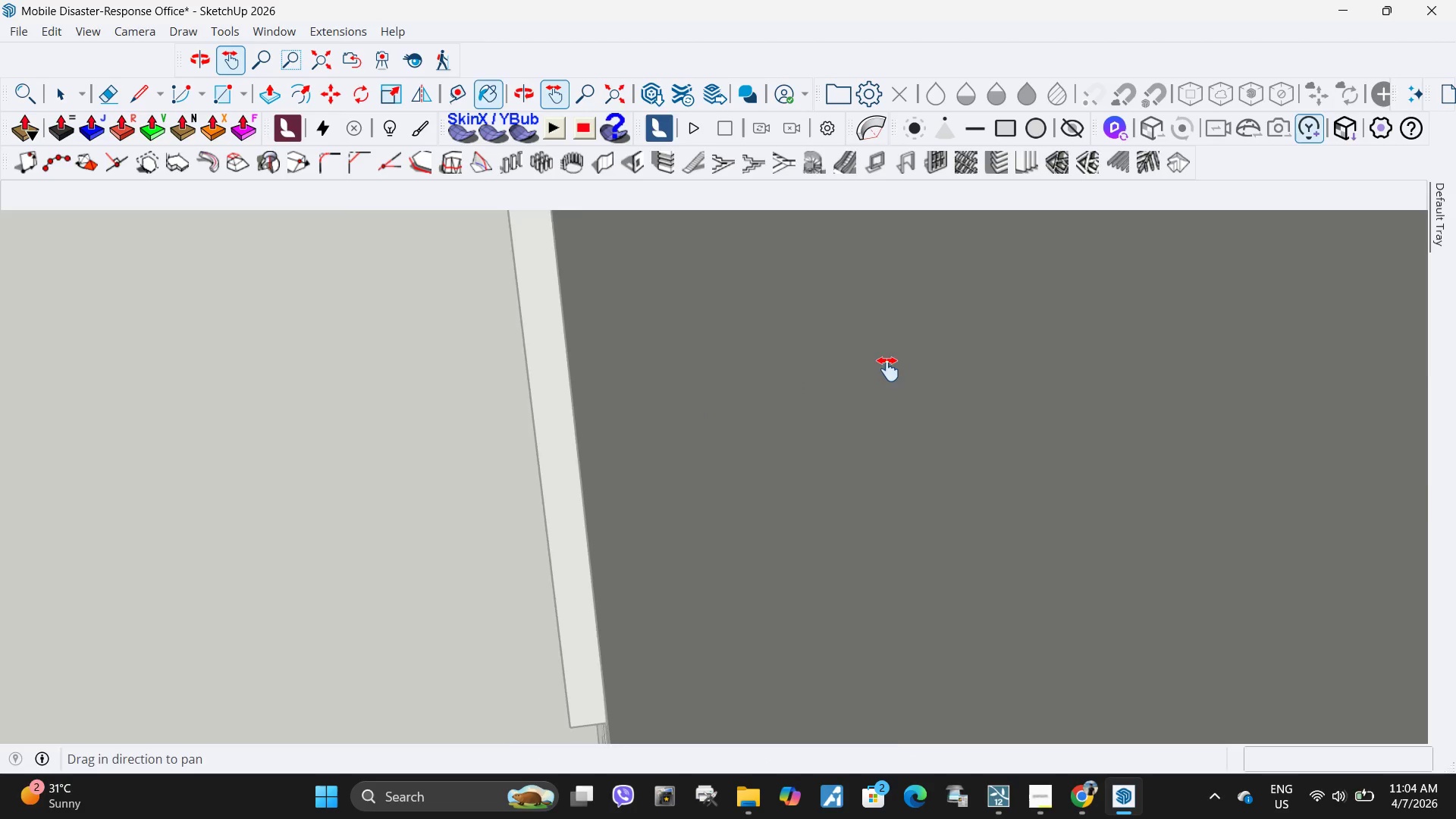 
left_click_drag(start_coordinate=[903, 368], to_coordinate=[146, 378])
 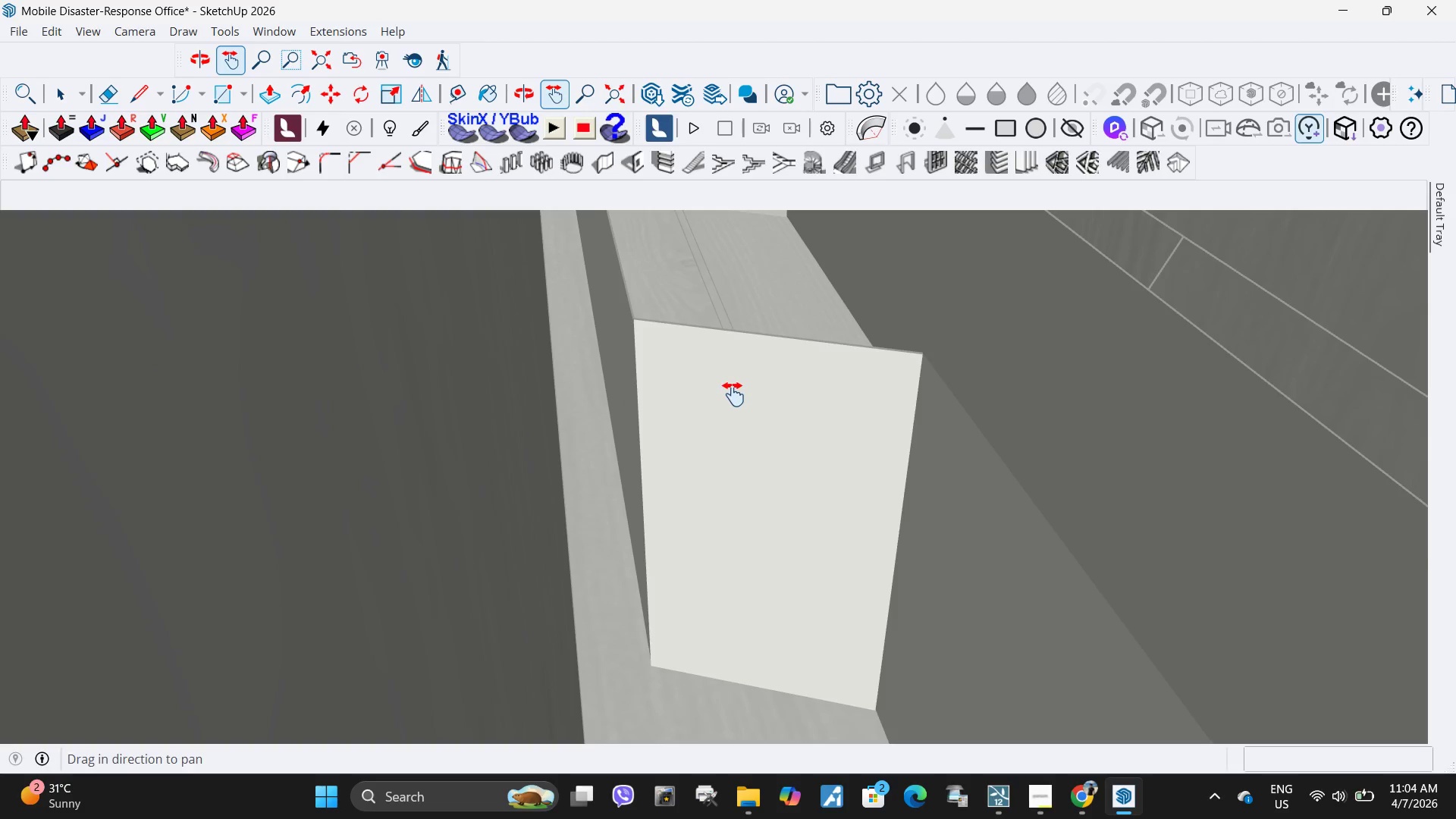 
left_click_drag(start_coordinate=[733, 391], to_coordinate=[298, 532])
 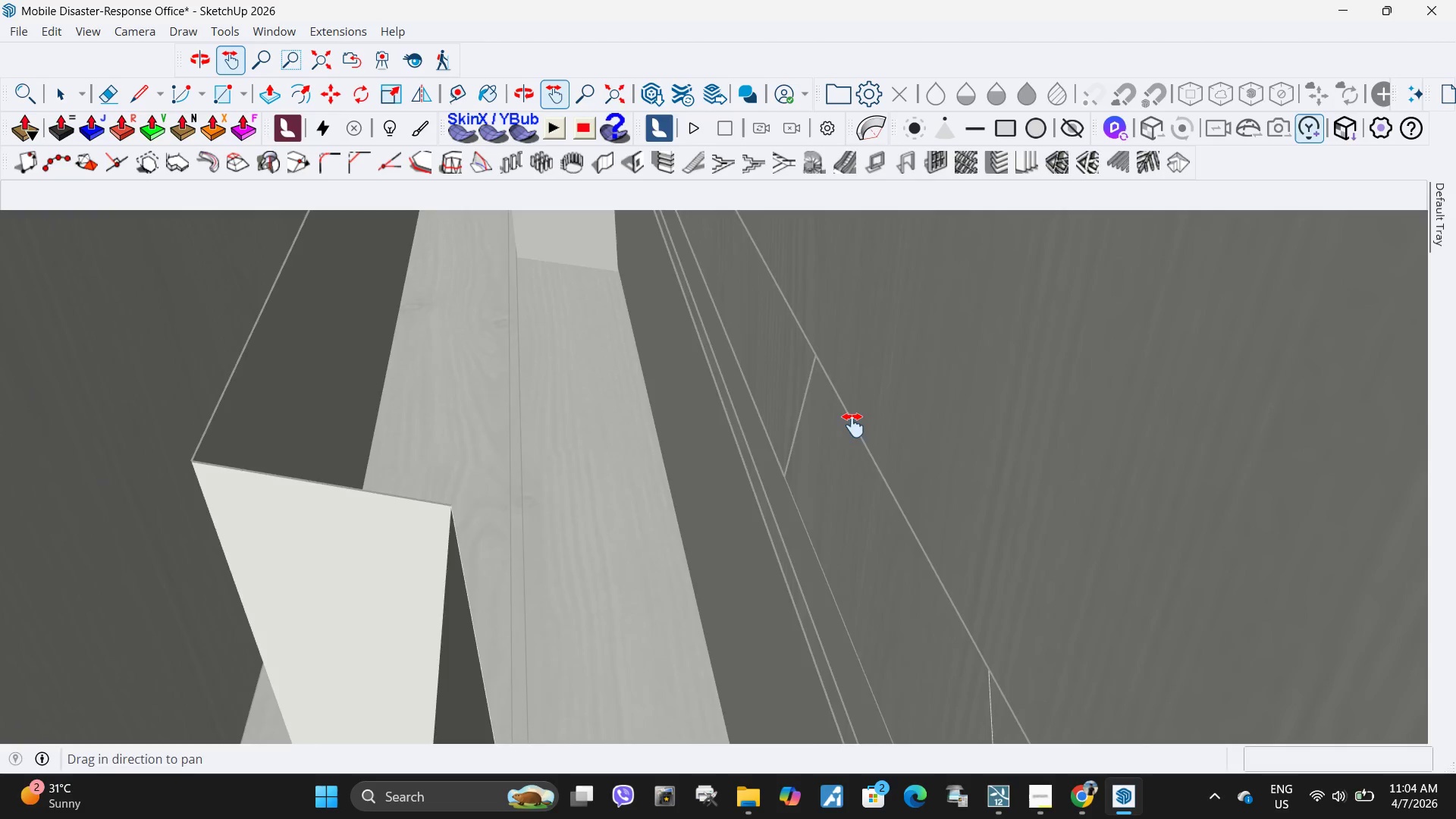 
left_click_drag(start_coordinate=[854, 425], to_coordinate=[233, 519])
 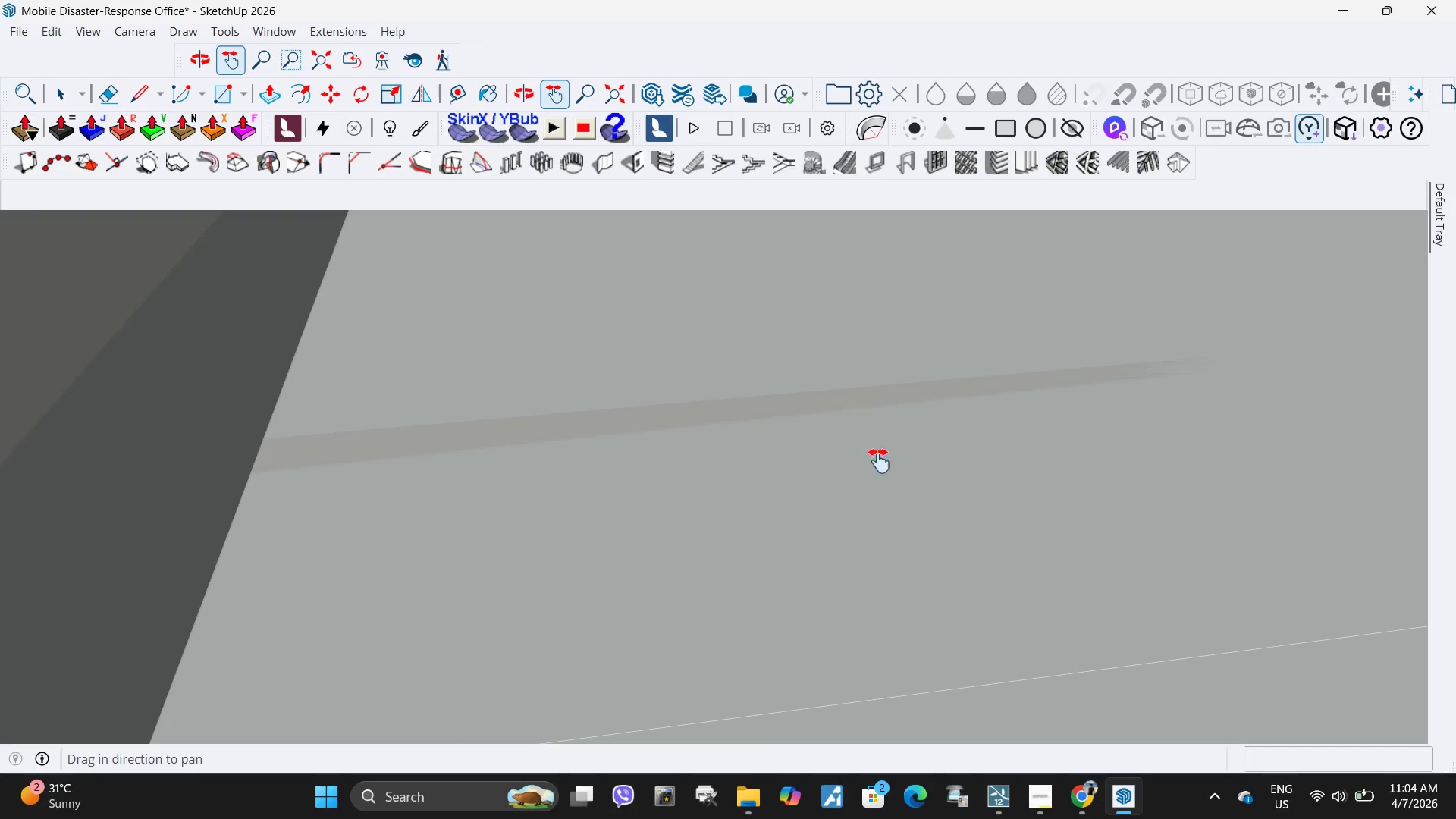 
left_click_drag(start_coordinate=[880, 461], to_coordinate=[0, 460])
 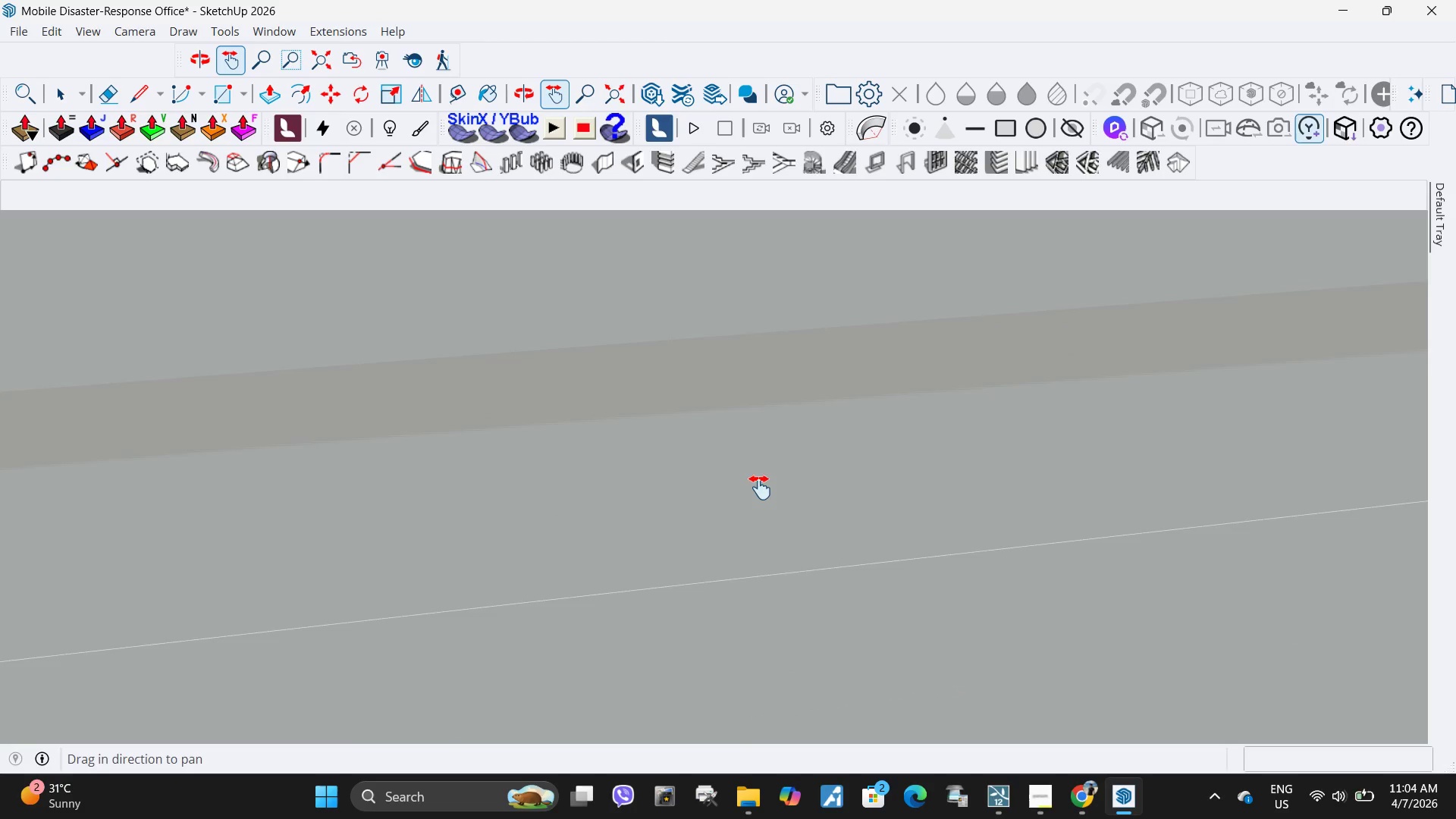 
left_click_drag(start_coordinate=[761, 488], to_coordinate=[649, 55])
 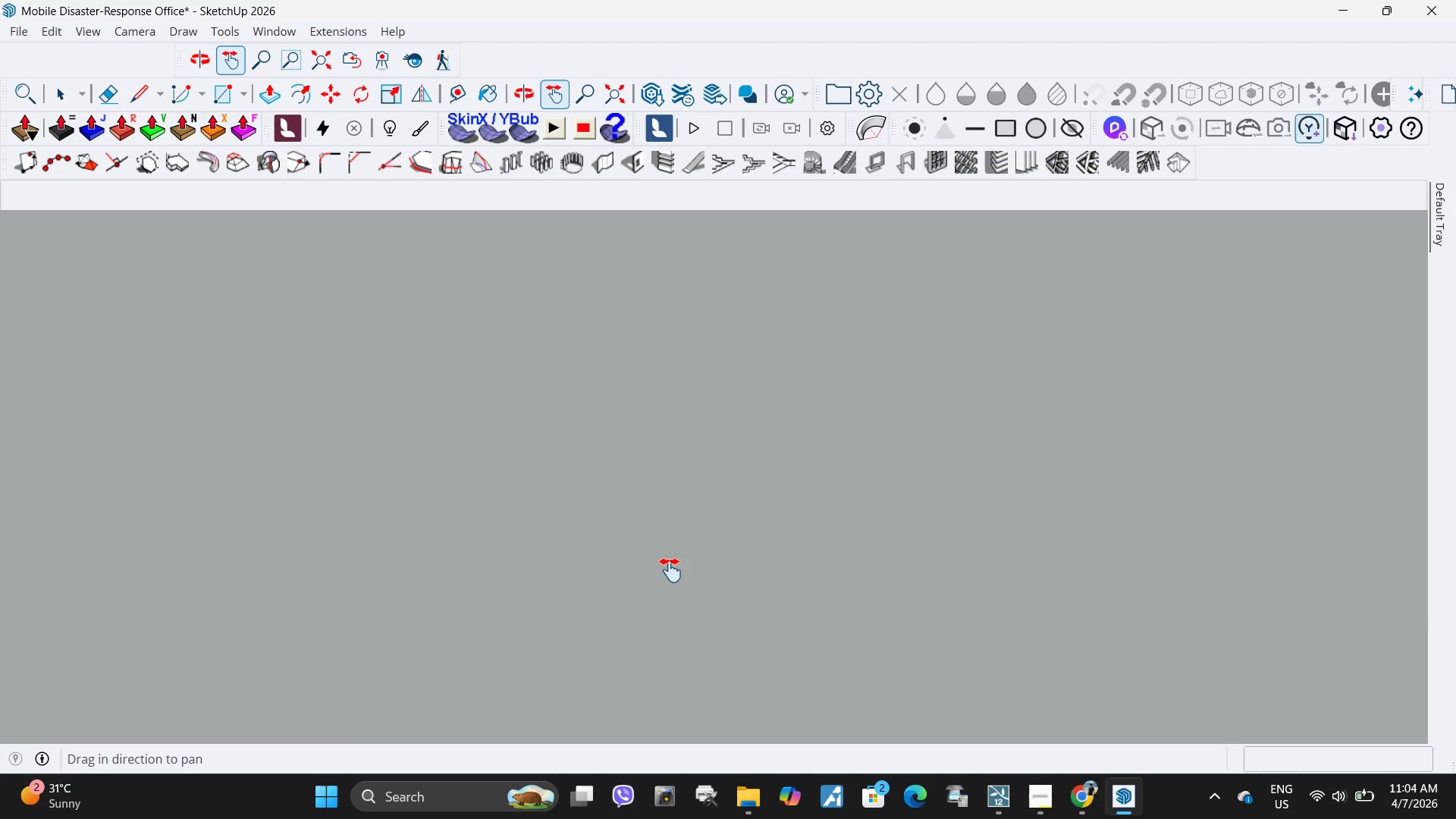 
left_click_drag(start_coordinate=[670, 571], to_coordinate=[701, 25])
 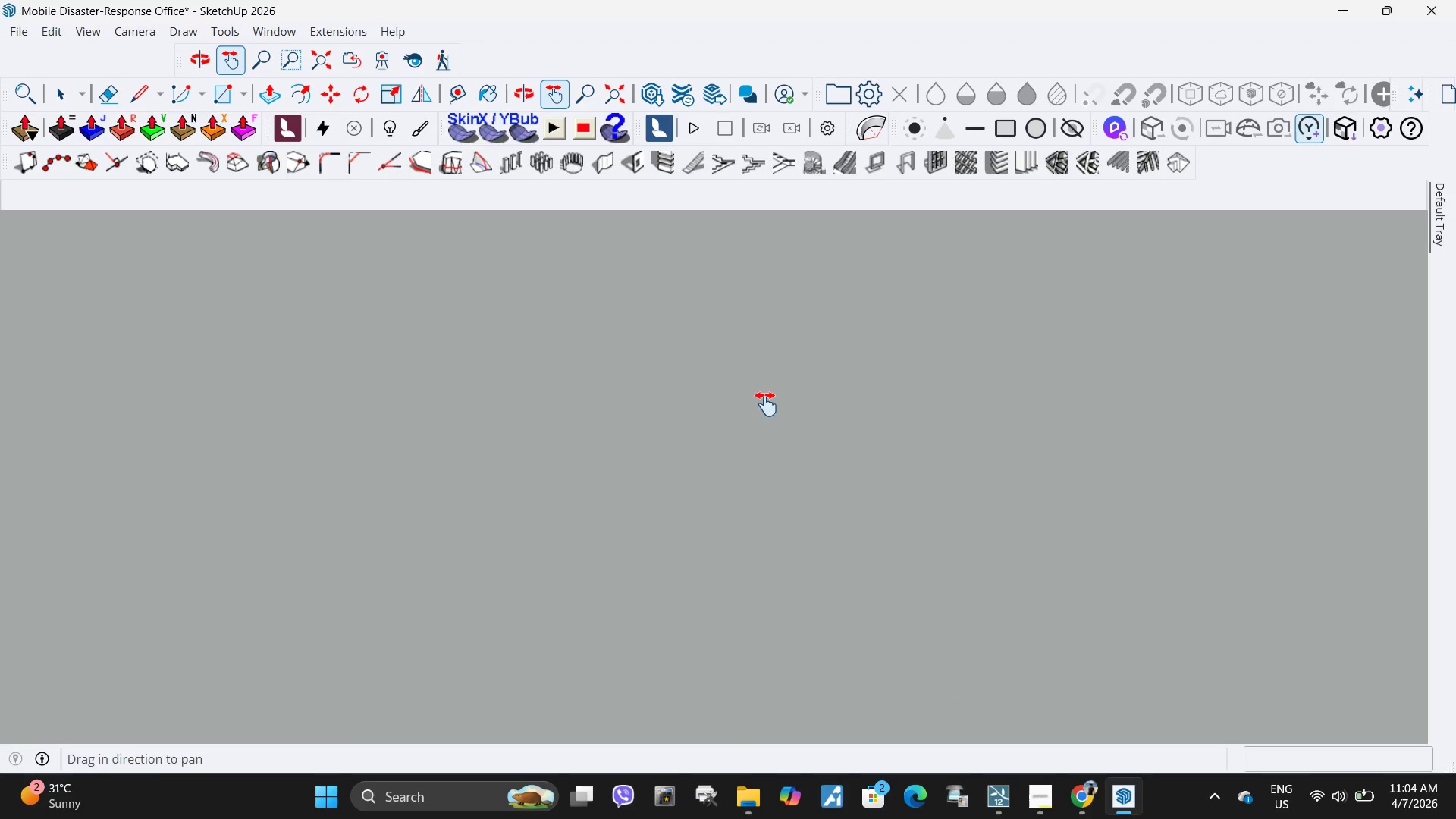 
left_click_drag(start_coordinate=[790, 542], to_coordinate=[730, 80])
 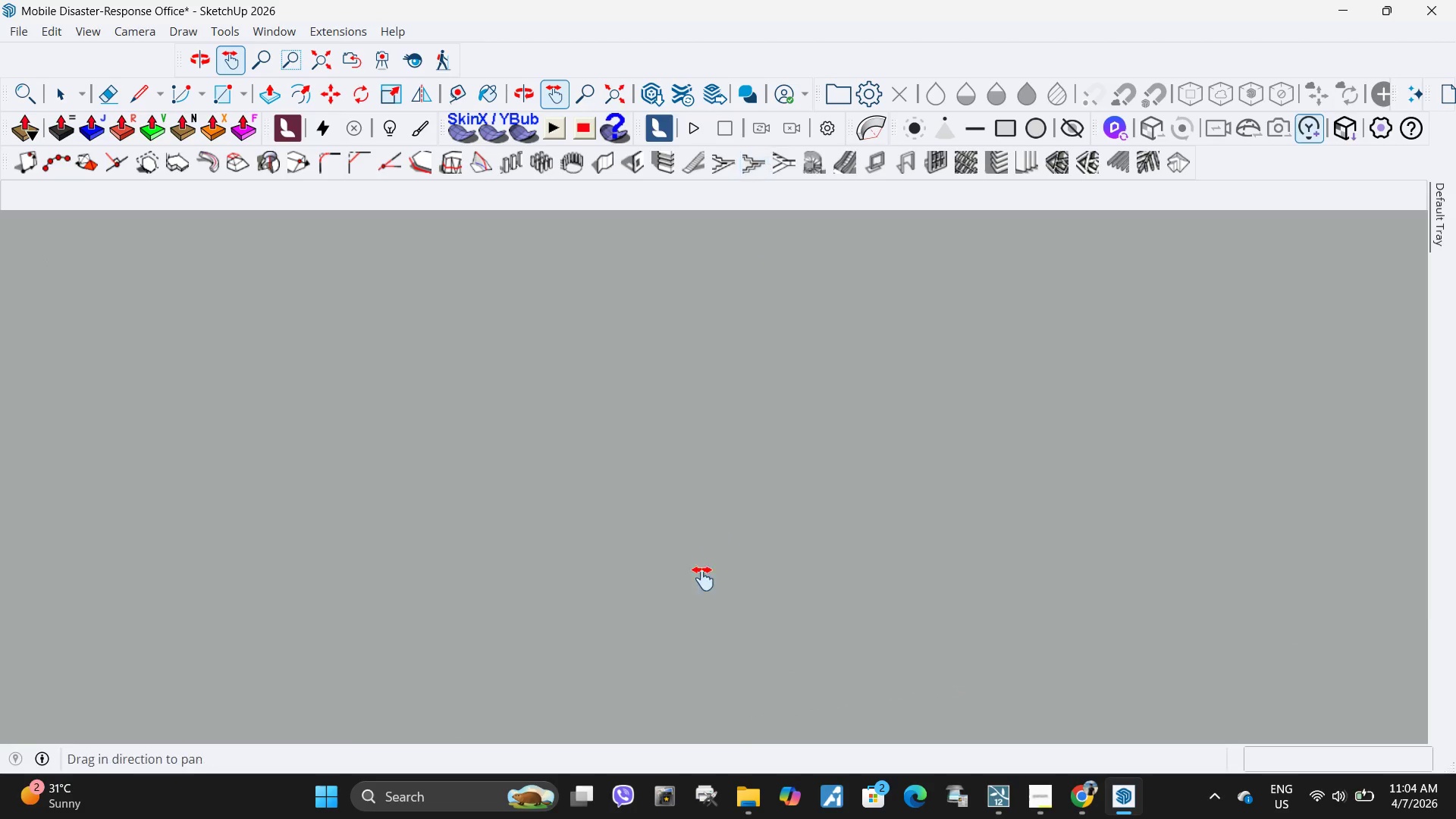 
left_click_drag(start_coordinate=[701, 600], to_coordinate=[713, 353])
 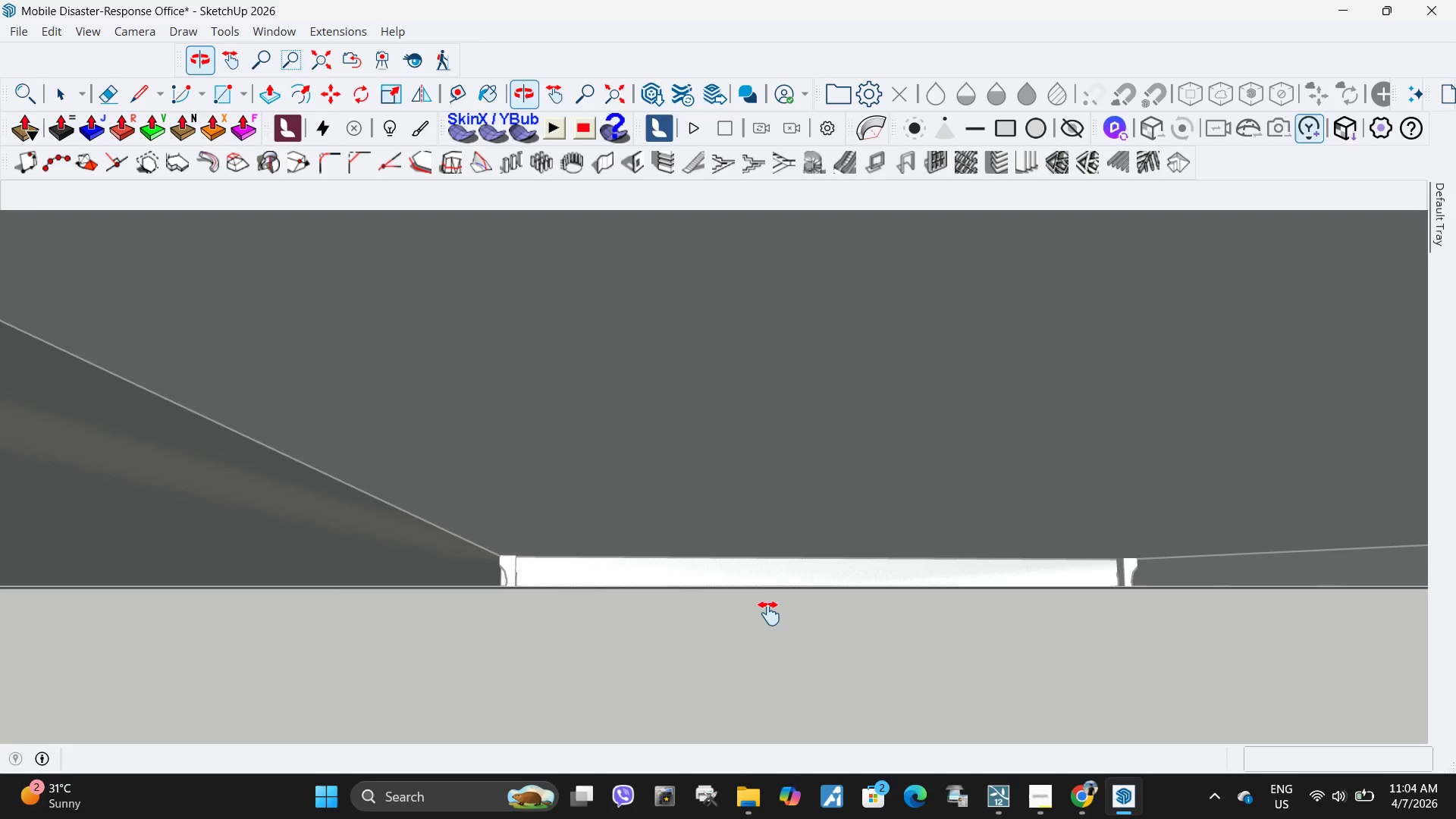 
left_click_drag(start_coordinate=[770, 616], to_coordinate=[814, 246])
 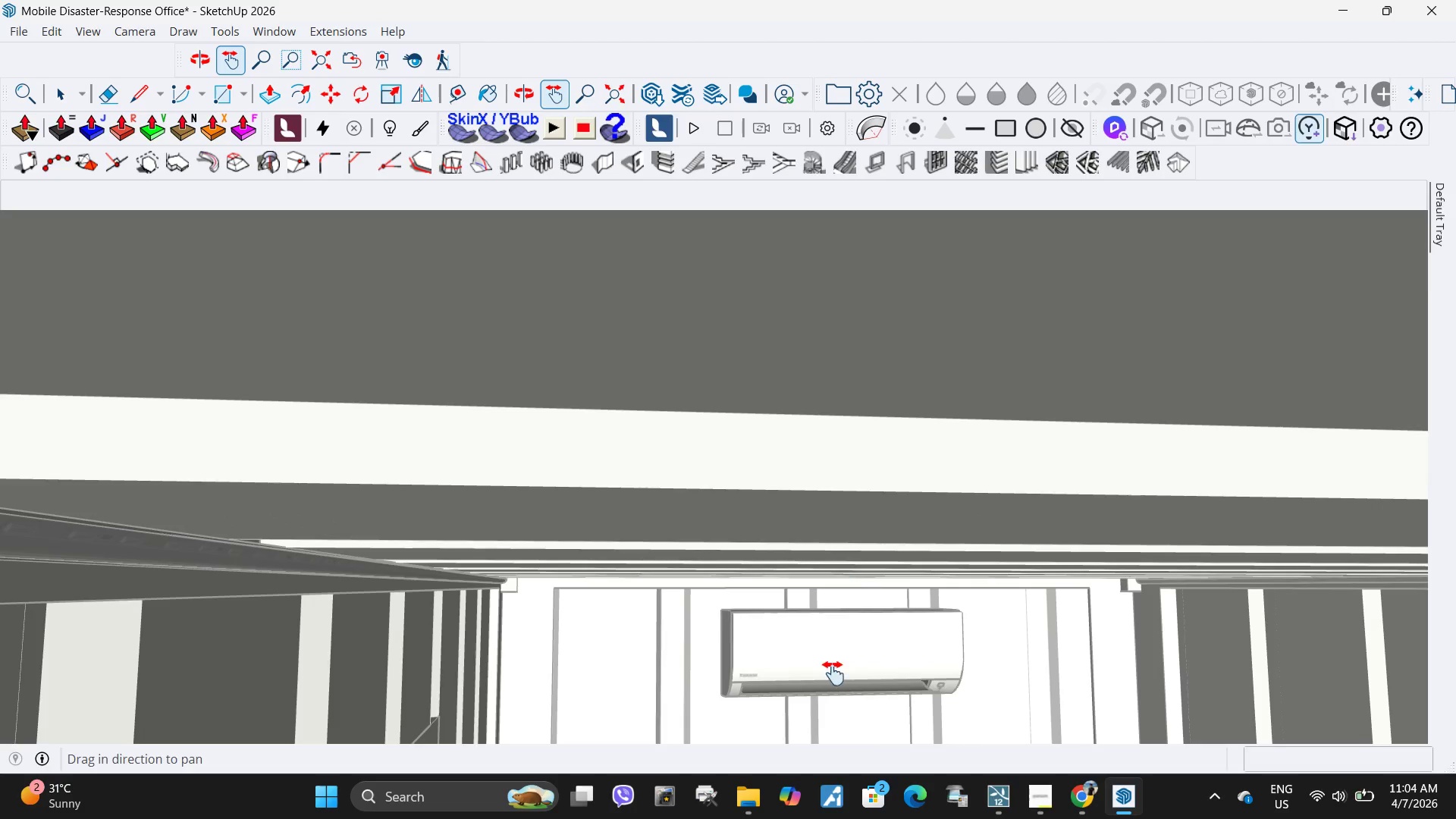 
left_click_drag(start_coordinate=[833, 673], to_coordinate=[883, 211])
 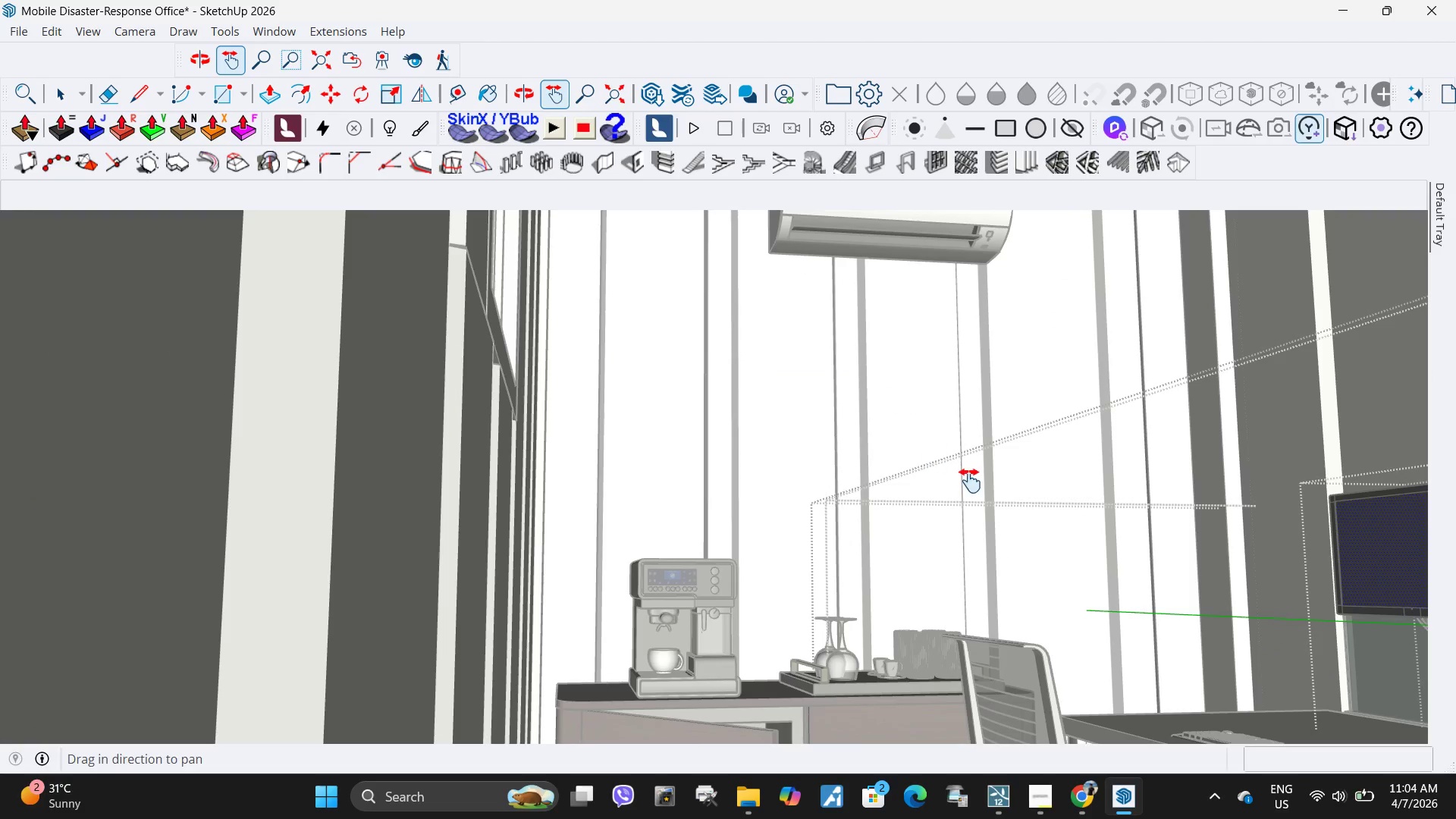 
left_click_drag(start_coordinate=[971, 480], to_coordinate=[790, 364])
 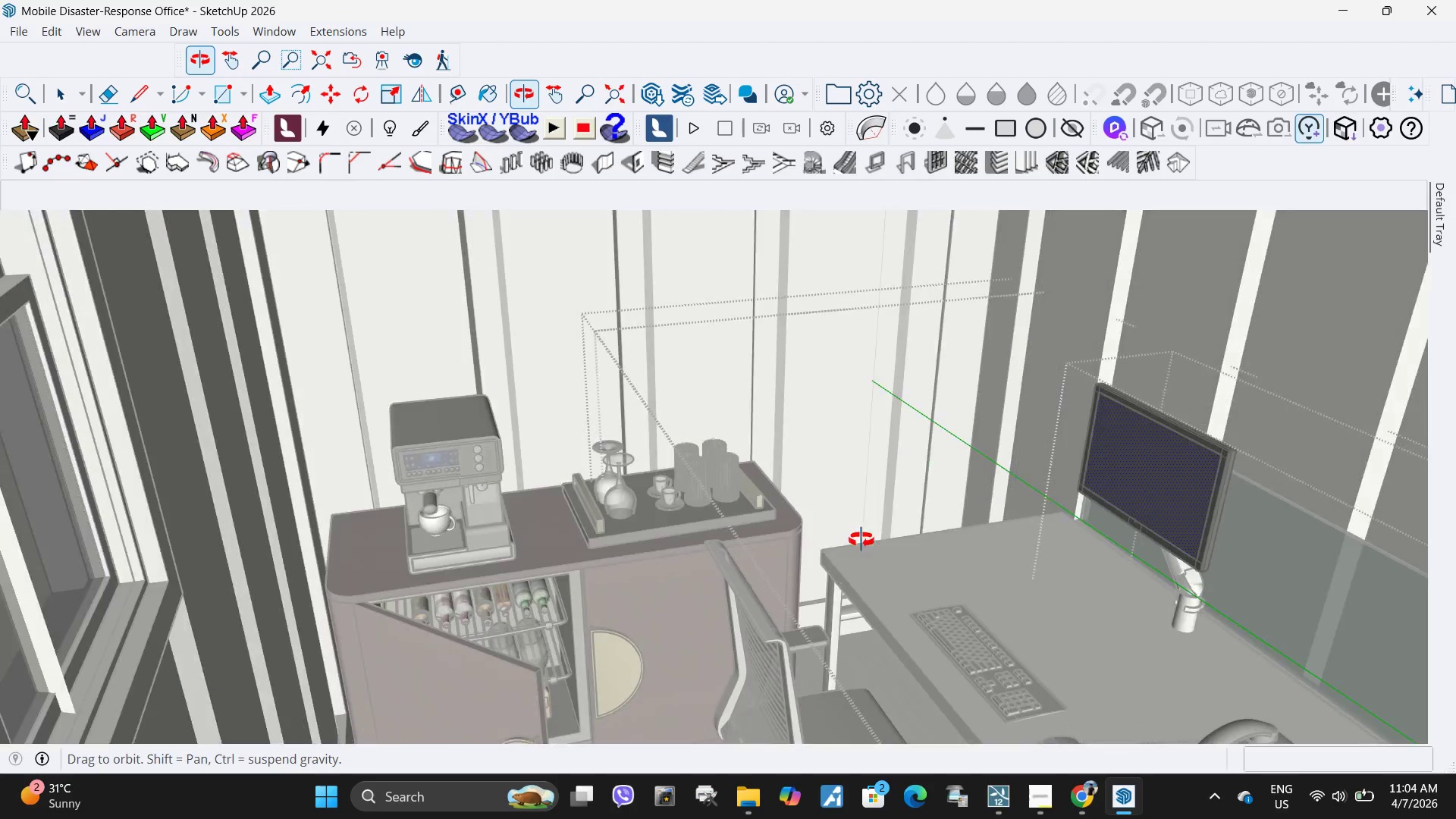 
left_click_drag(start_coordinate=[927, 517], to_coordinate=[717, 413])
 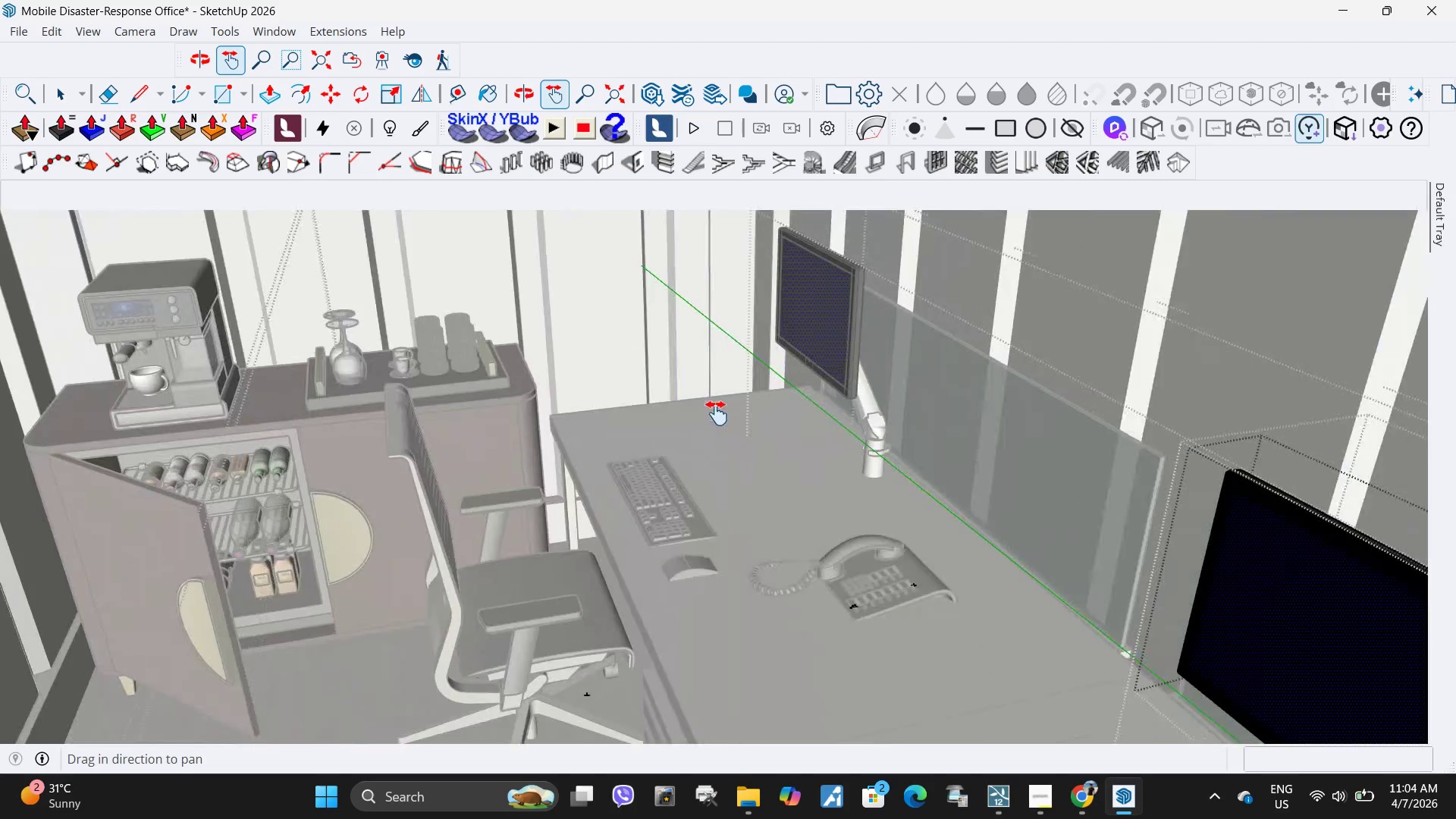 
key(Space)
 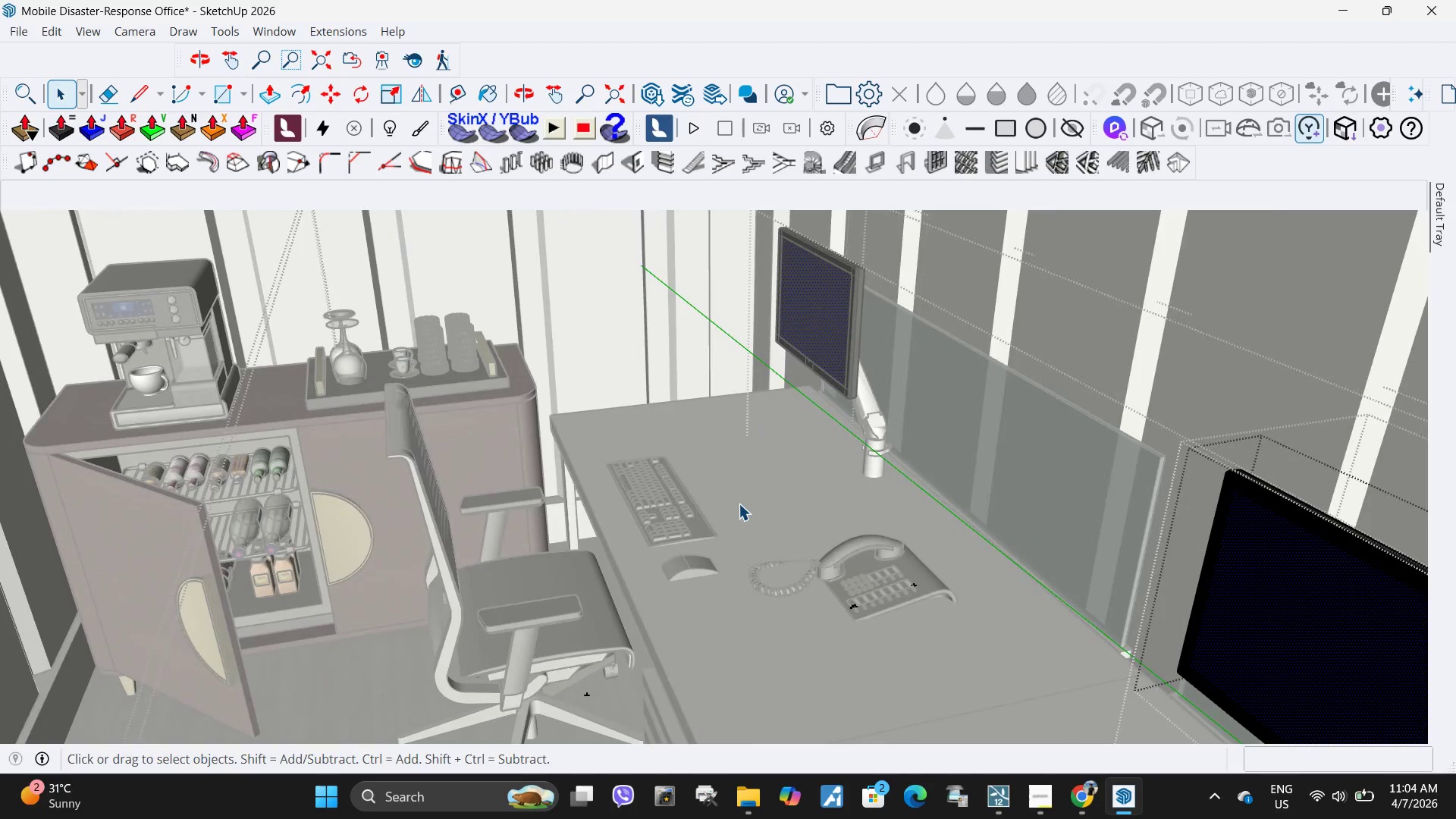 
key(Escape)
 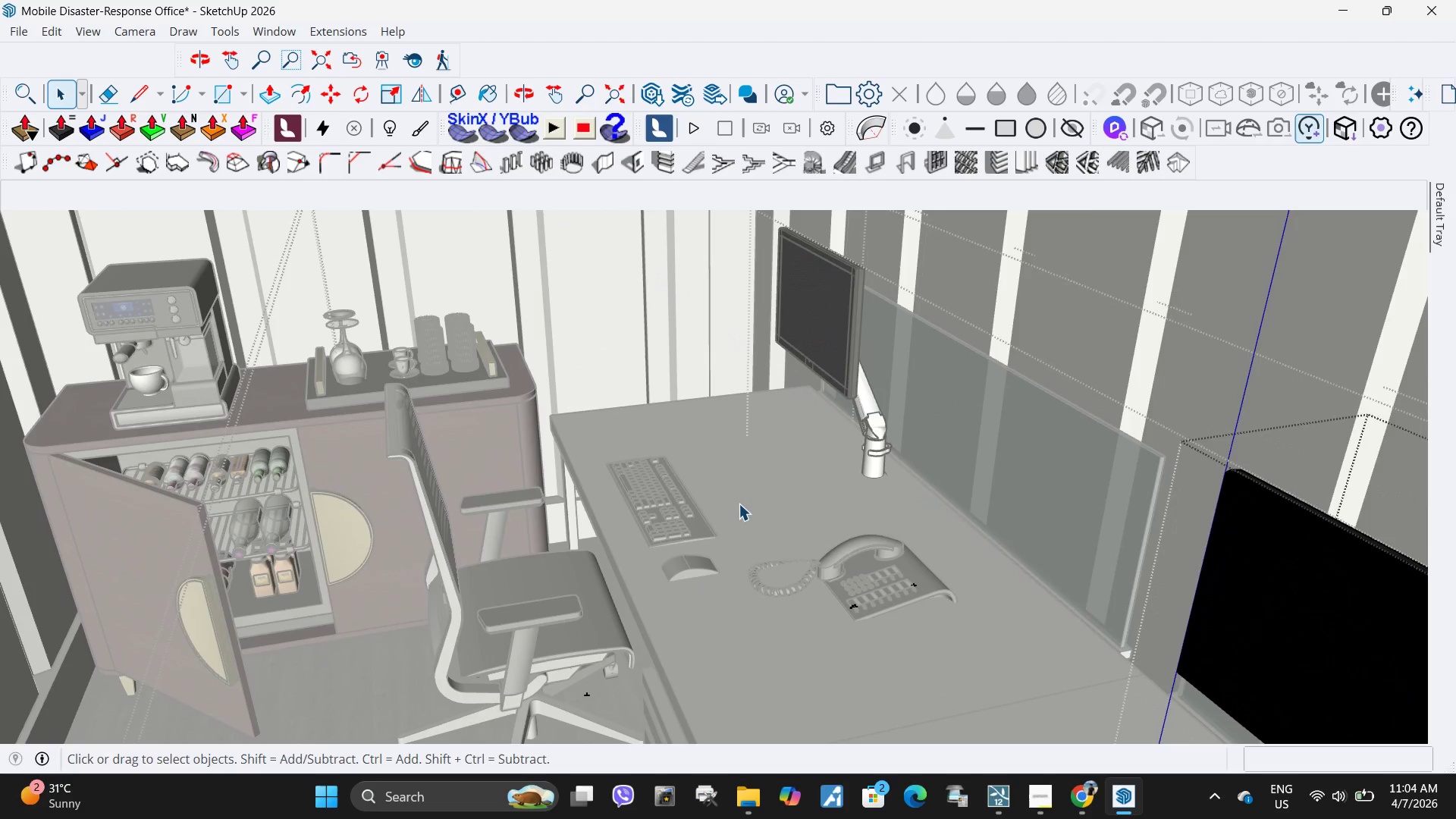 
key(Escape)
 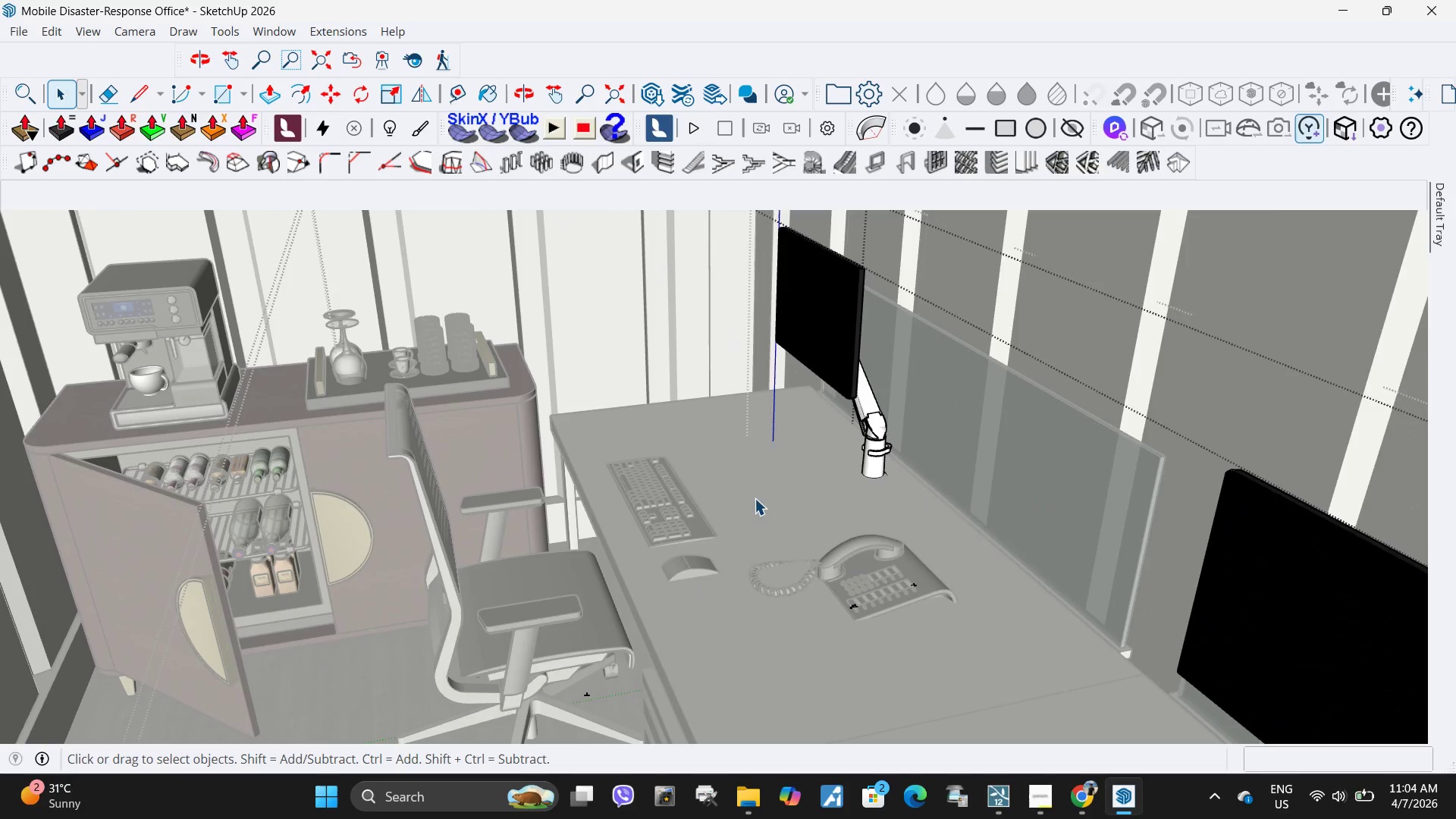 
key(Escape)
 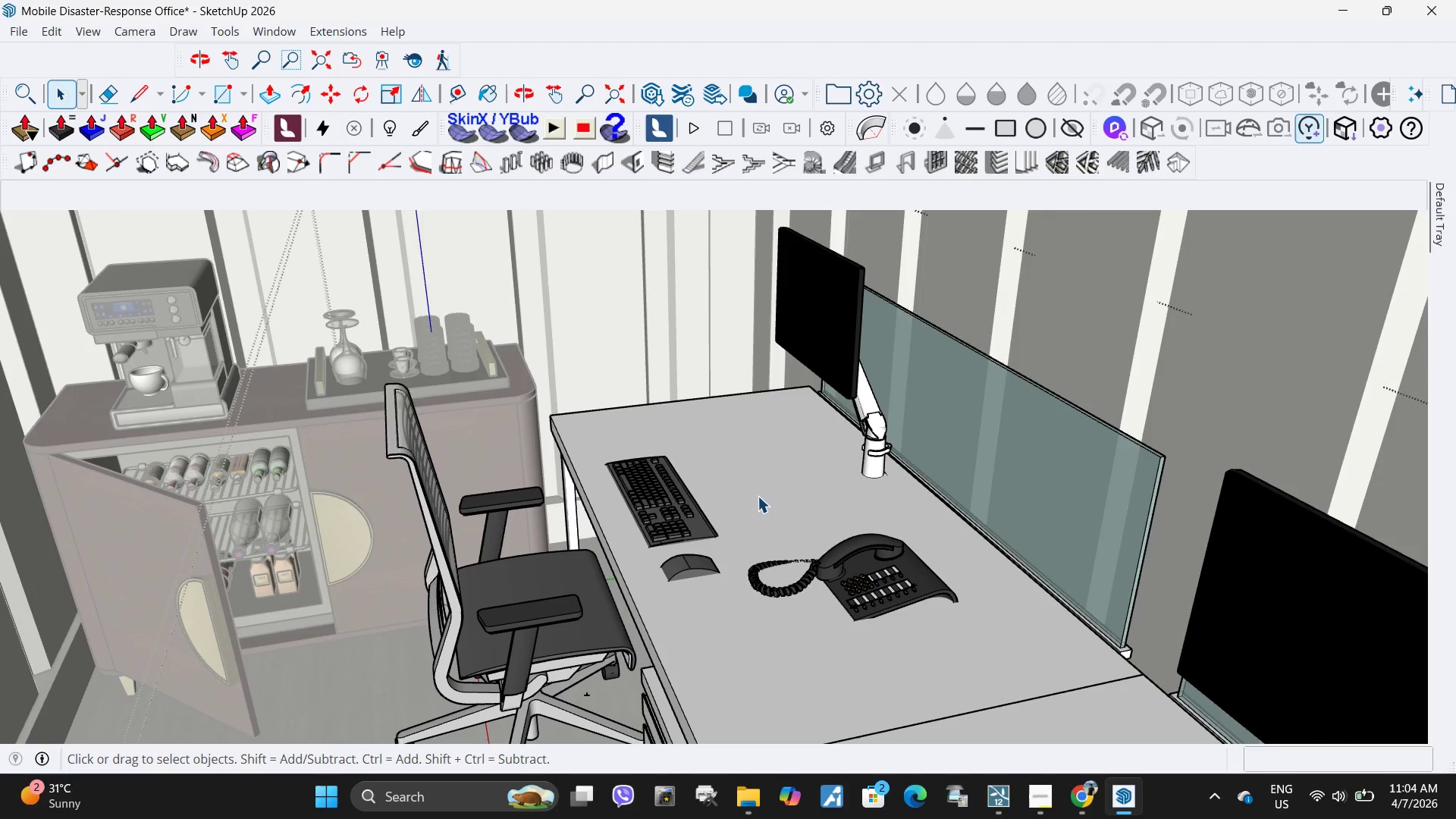 
key(Escape)
 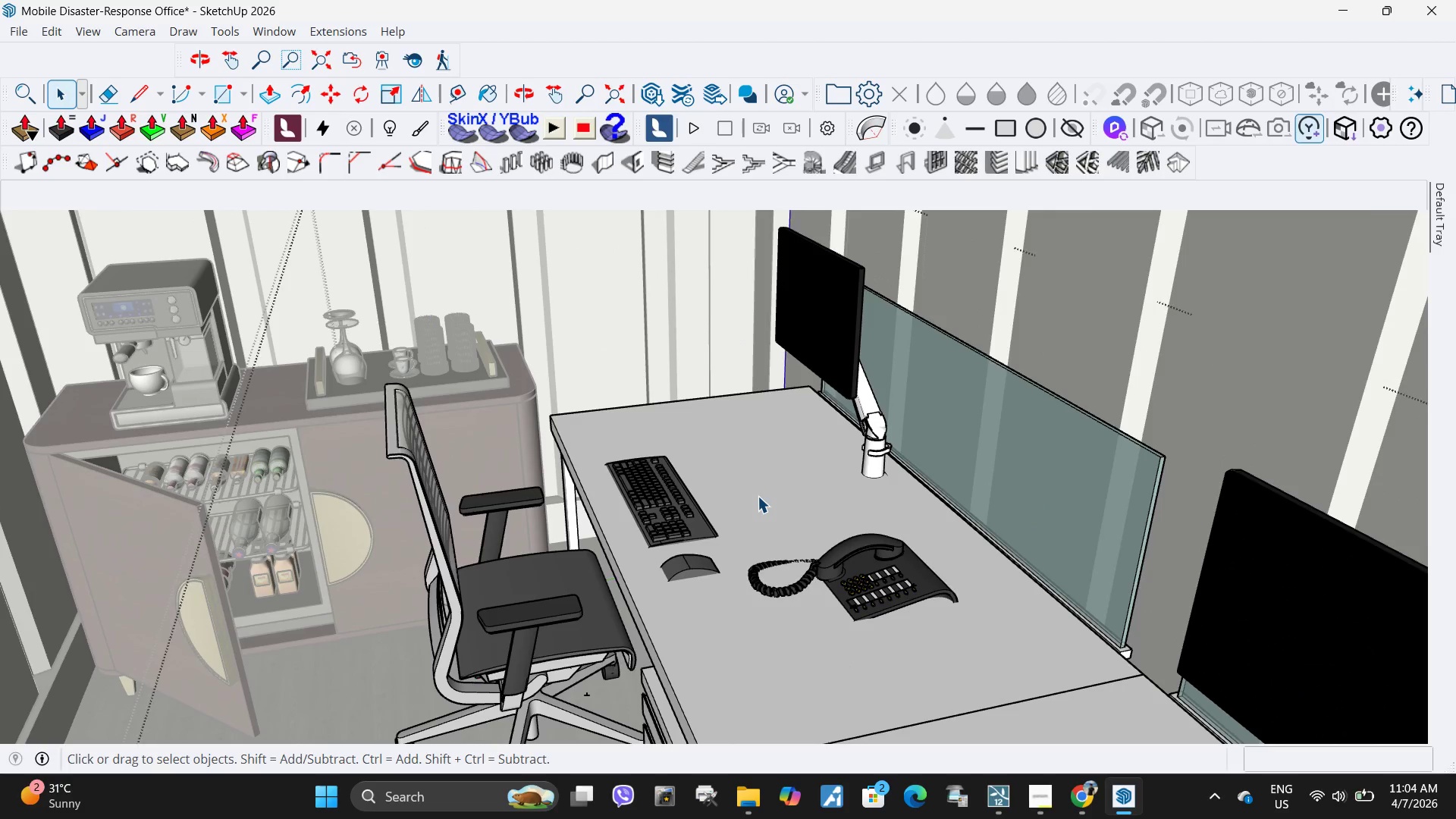 
key(Escape)
 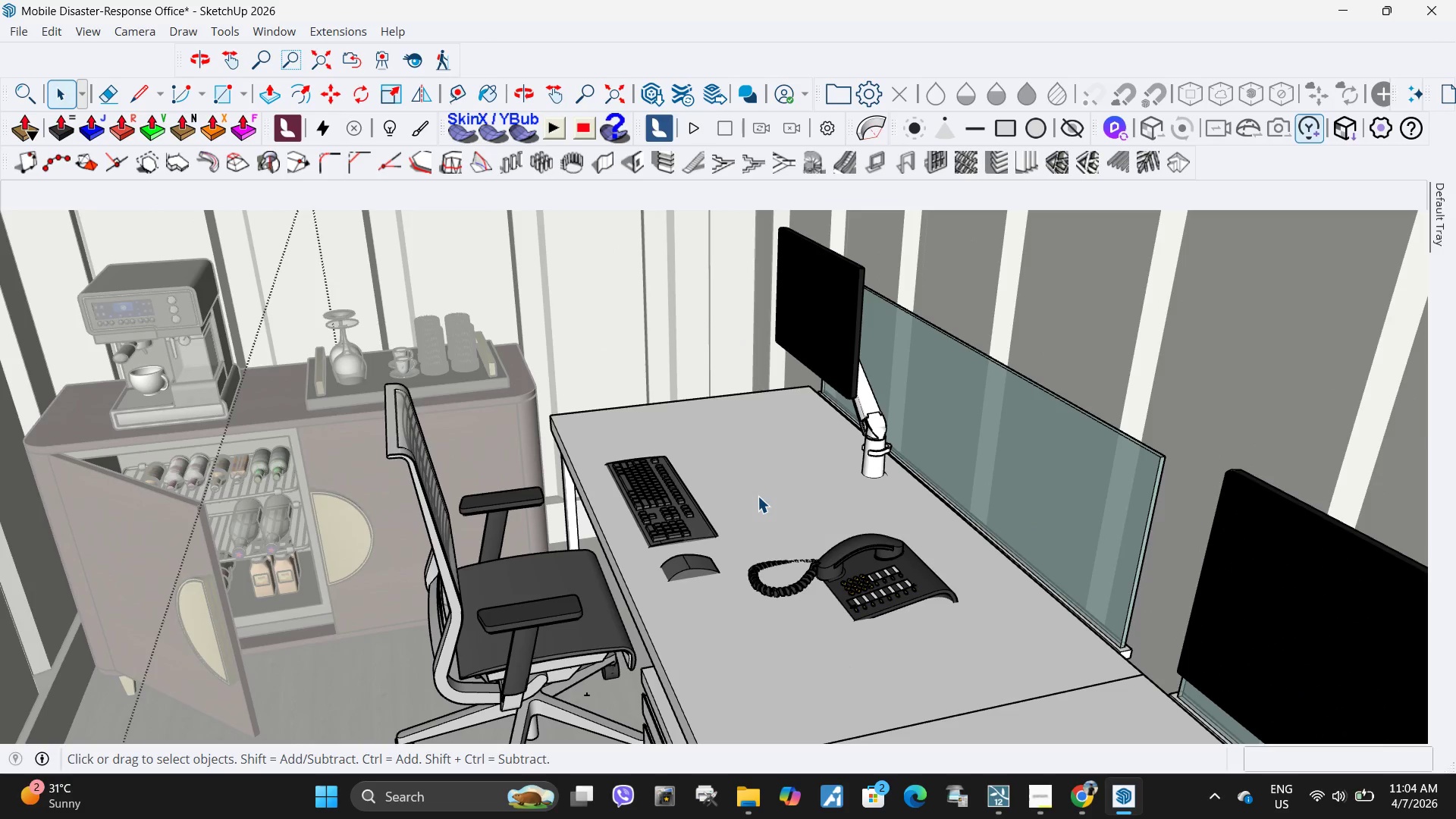 
key(Escape)
 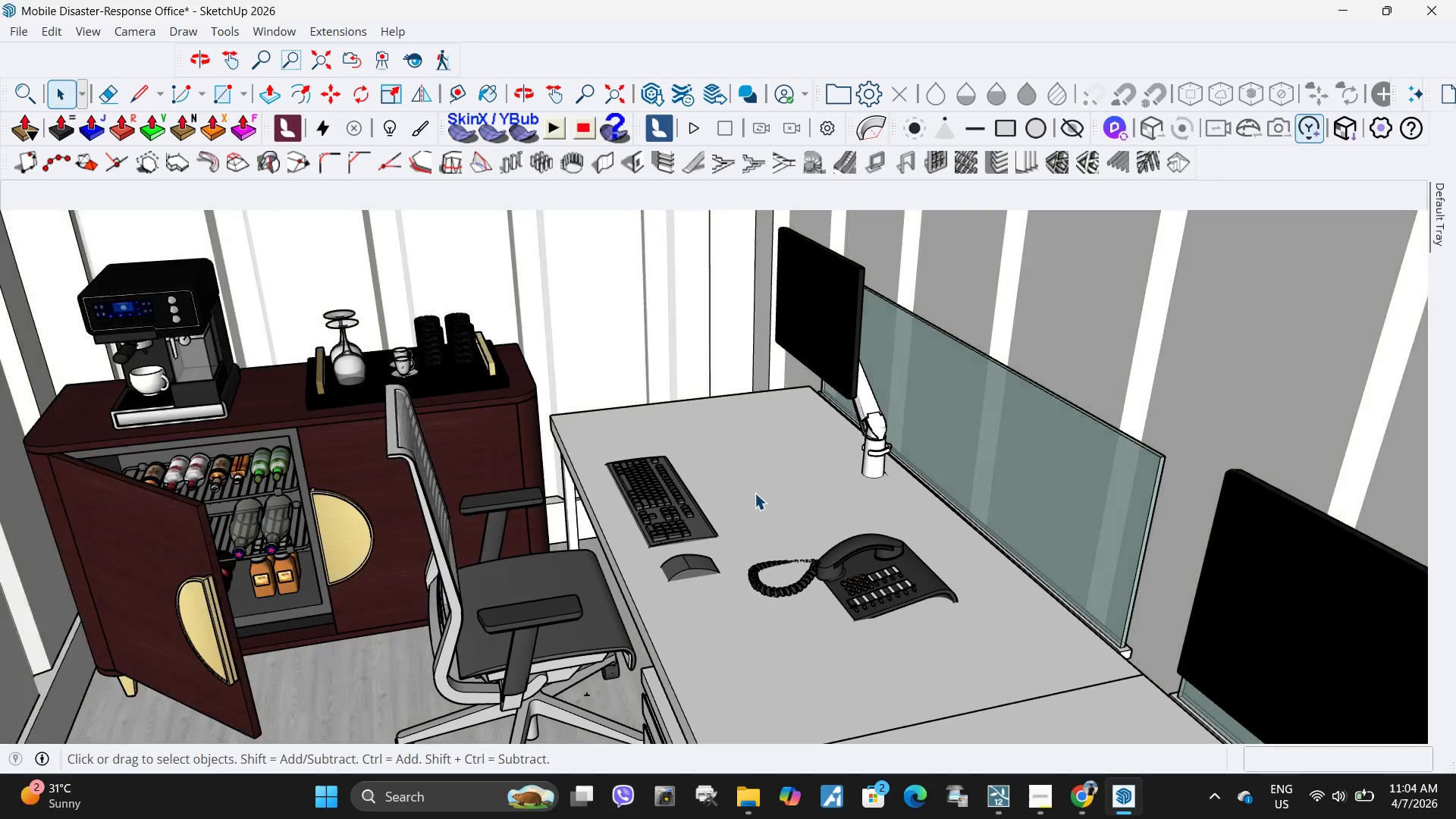 
key(Escape)
 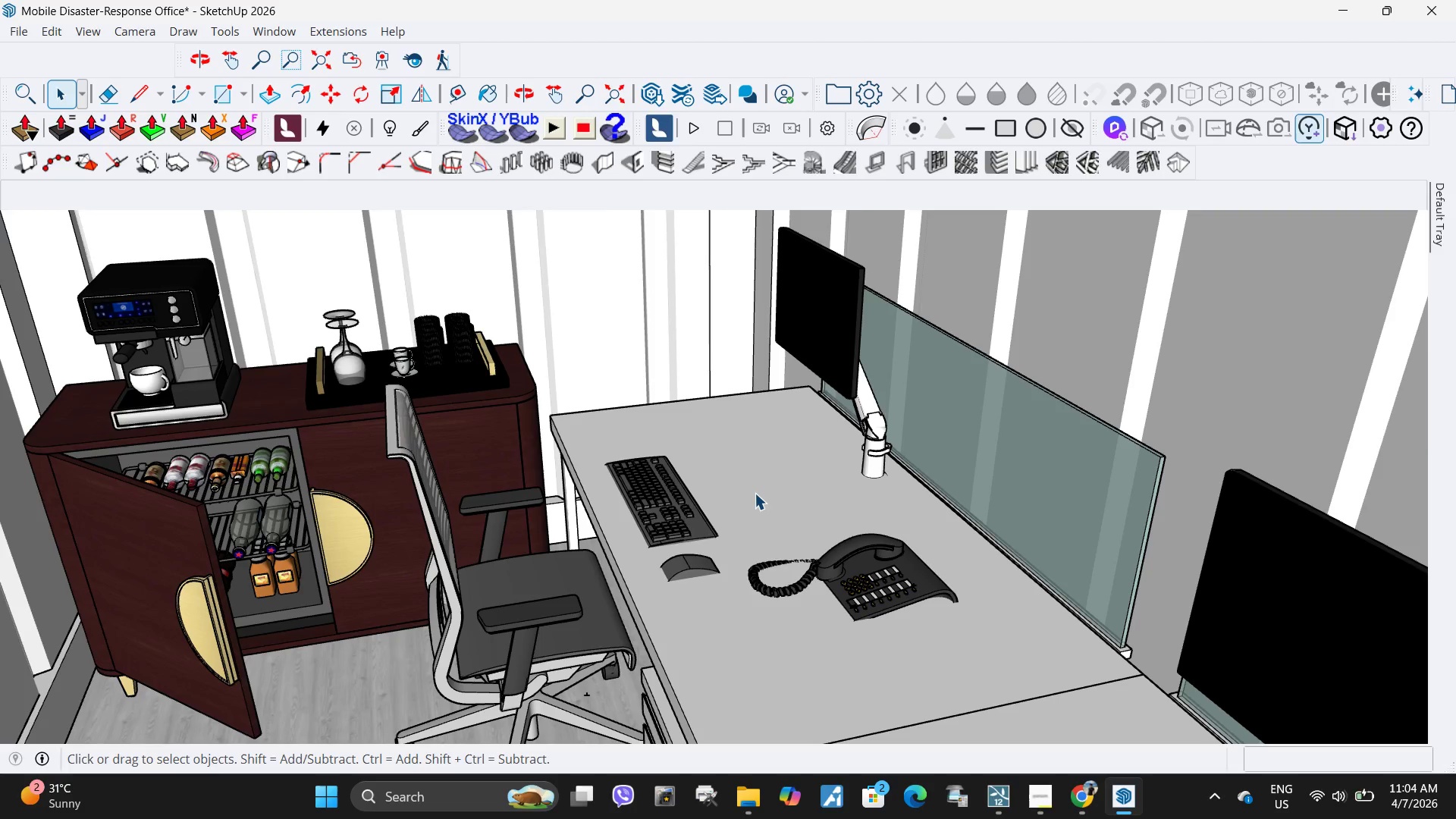 
double_click([755, 493])
 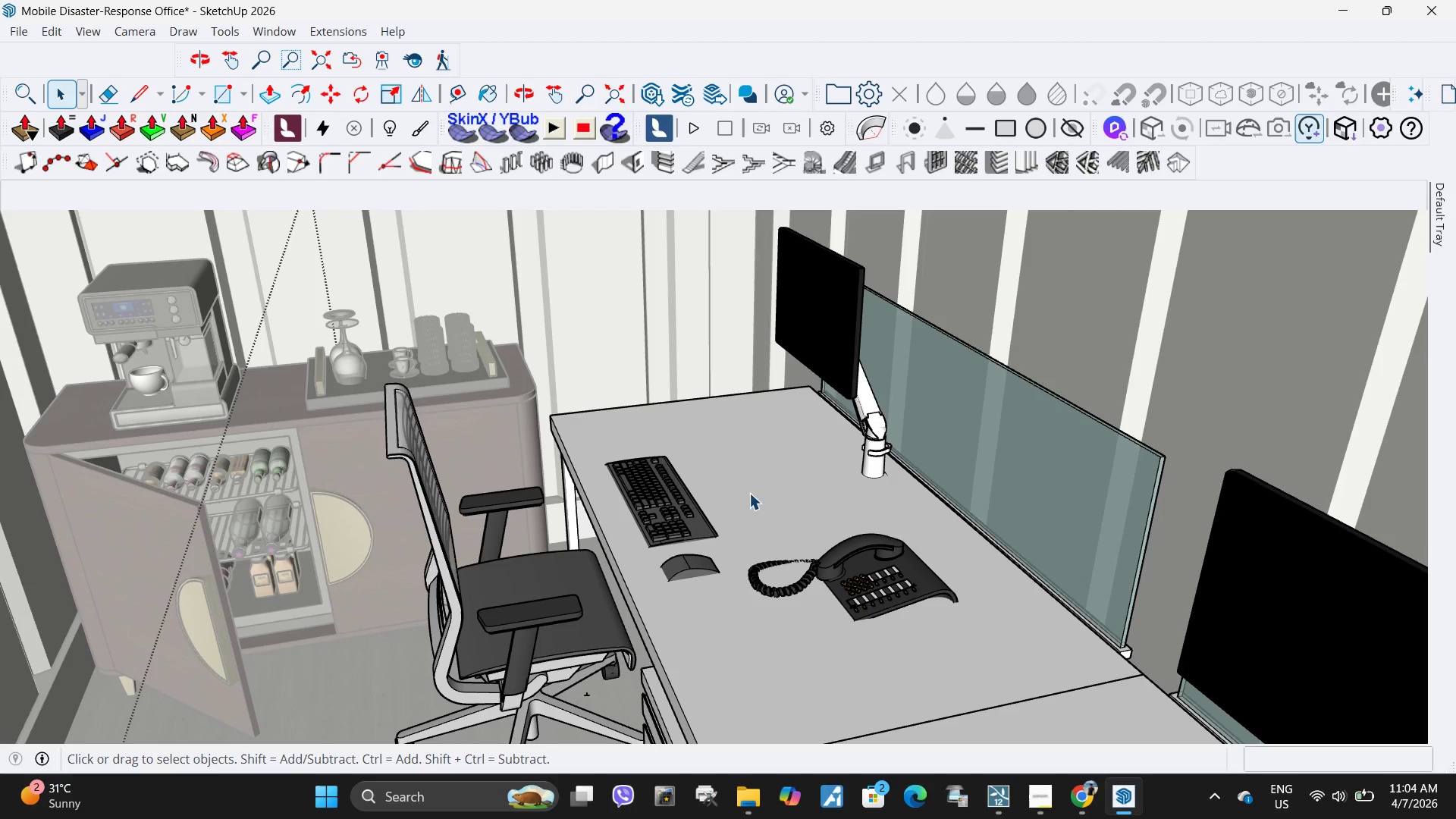 
triple_click([749, 489])
 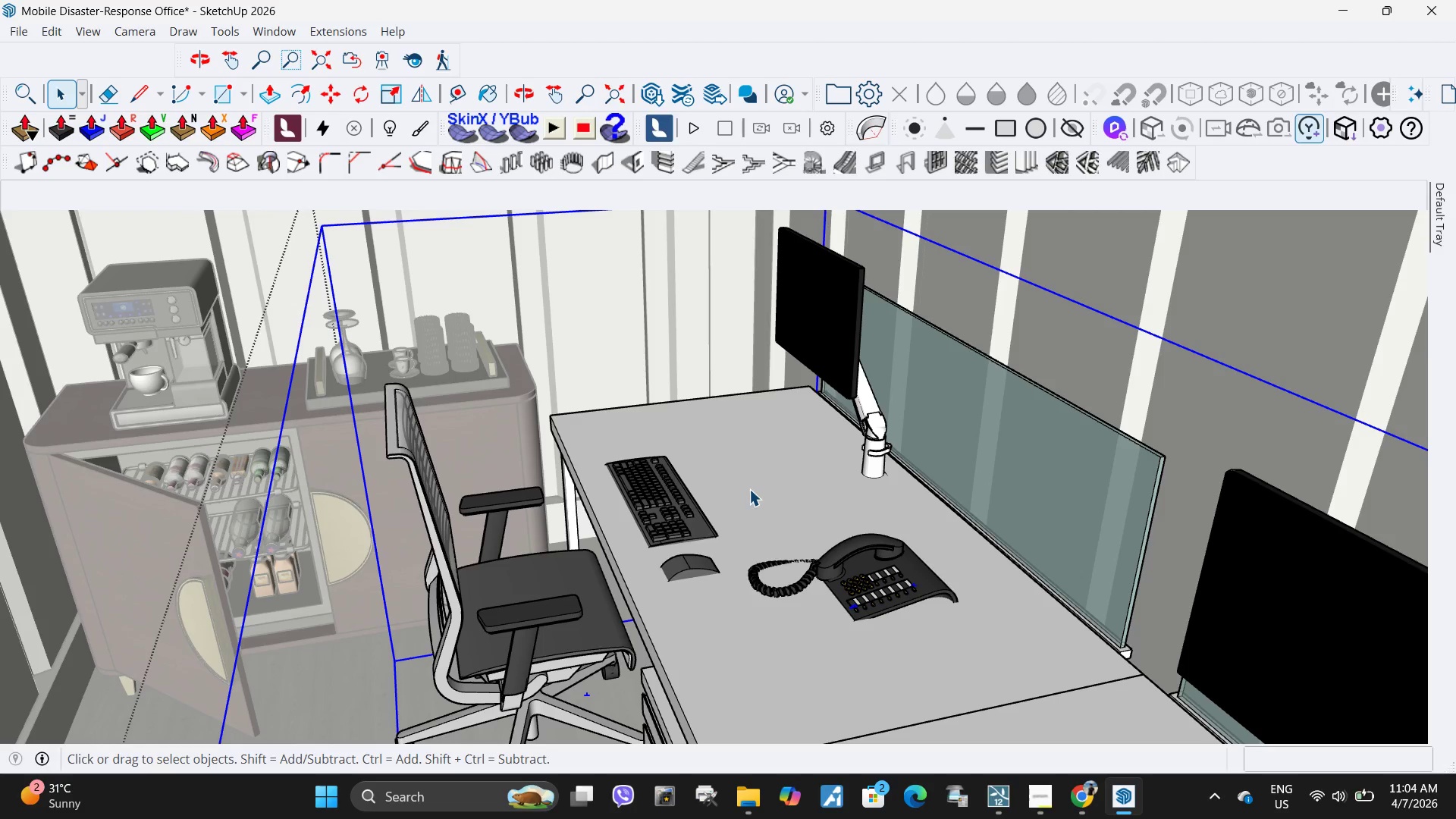 
triple_click([749, 489])
 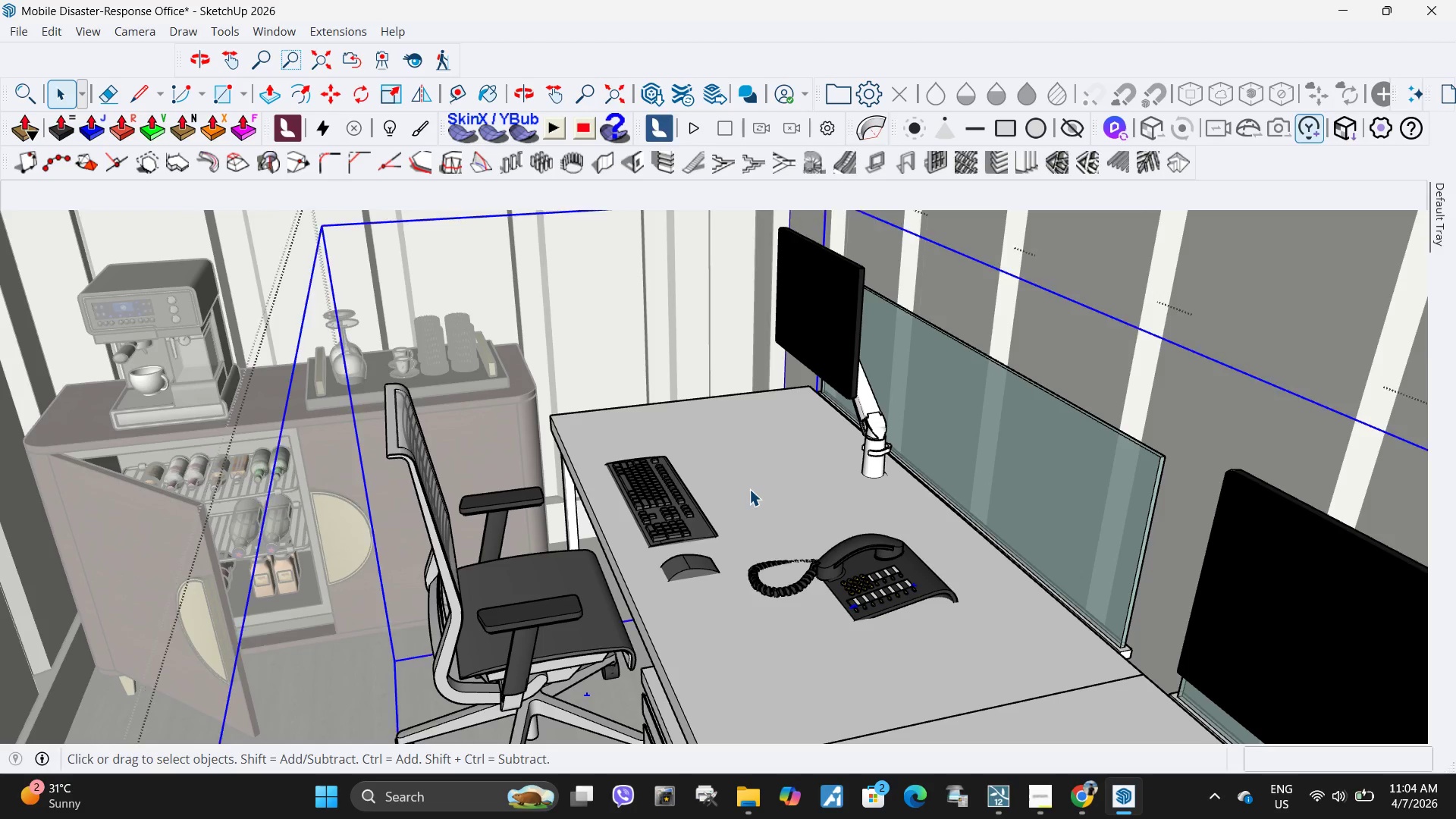 
triple_click([749, 489])
 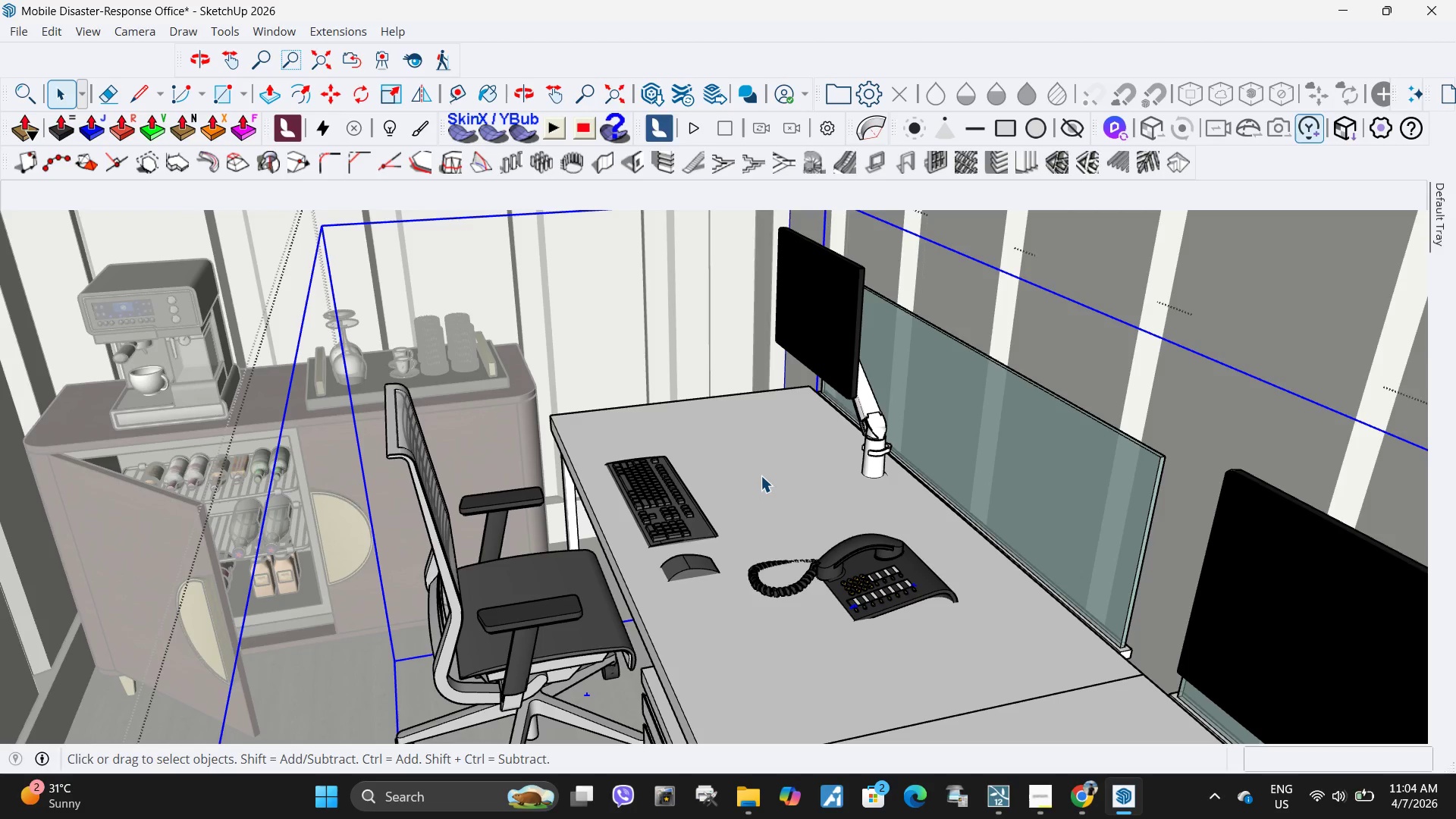 
triple_click([761, 475])
 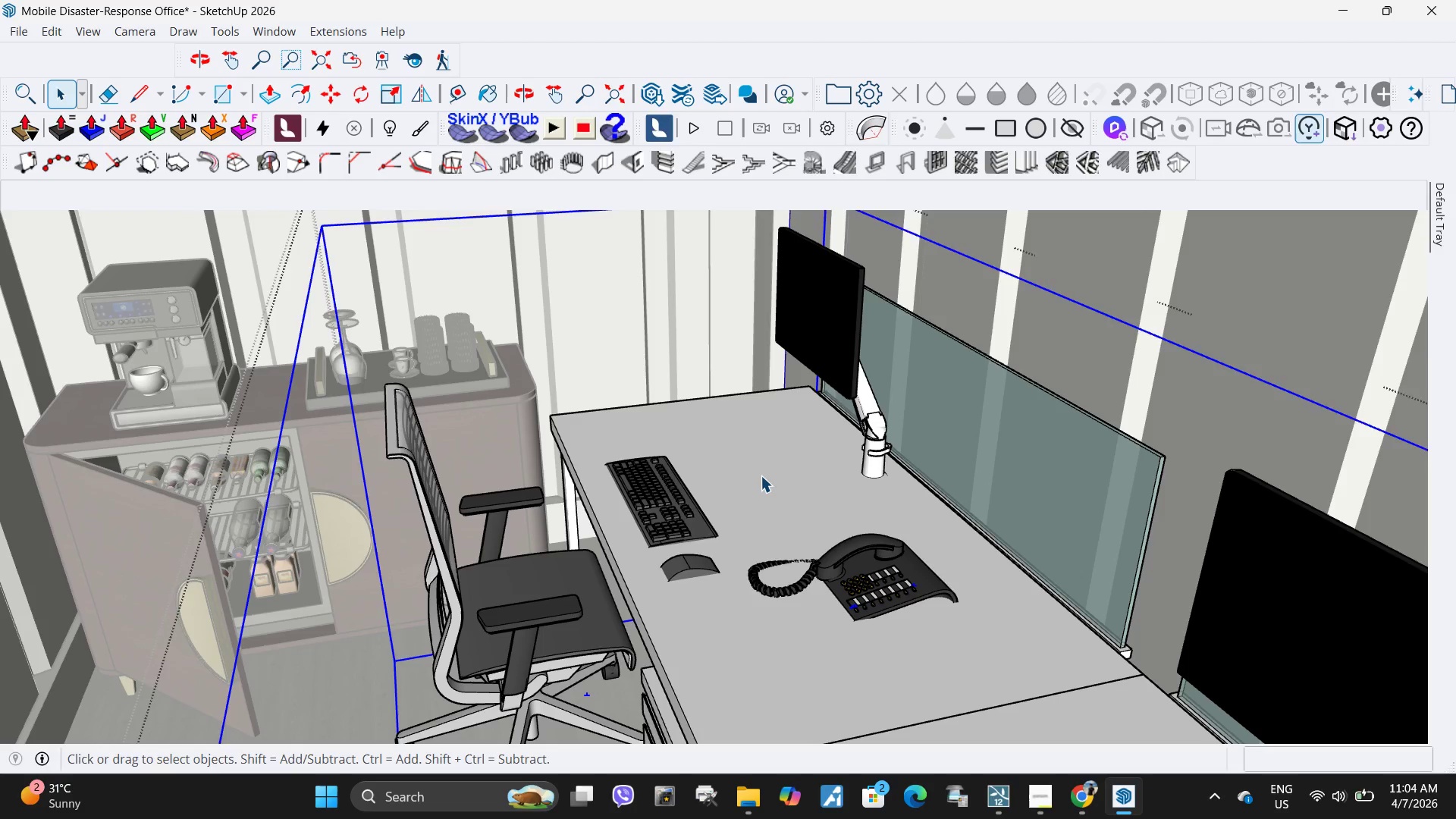 
triple_click([761, 475])
 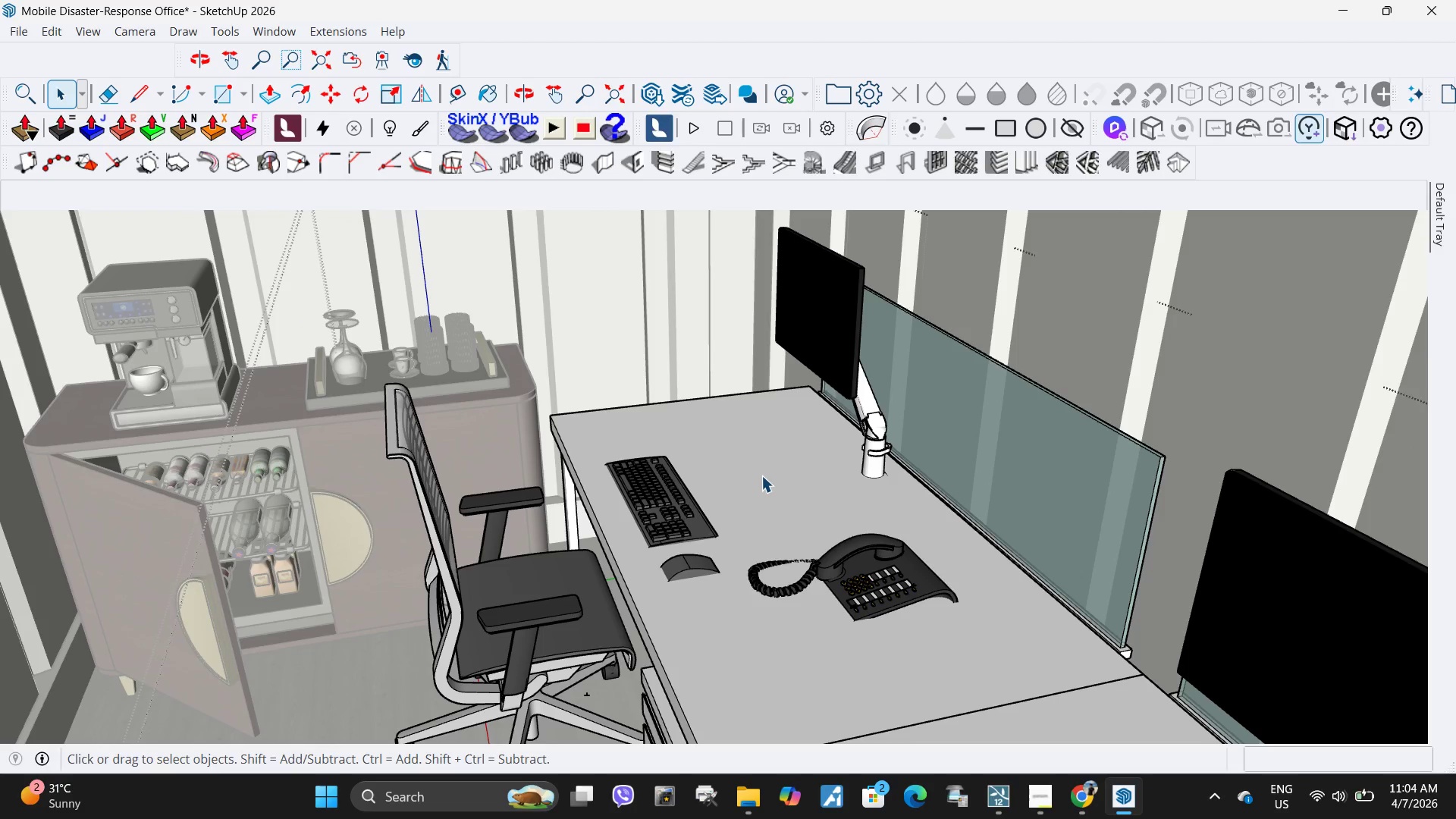 
triple_click([761, 475])
 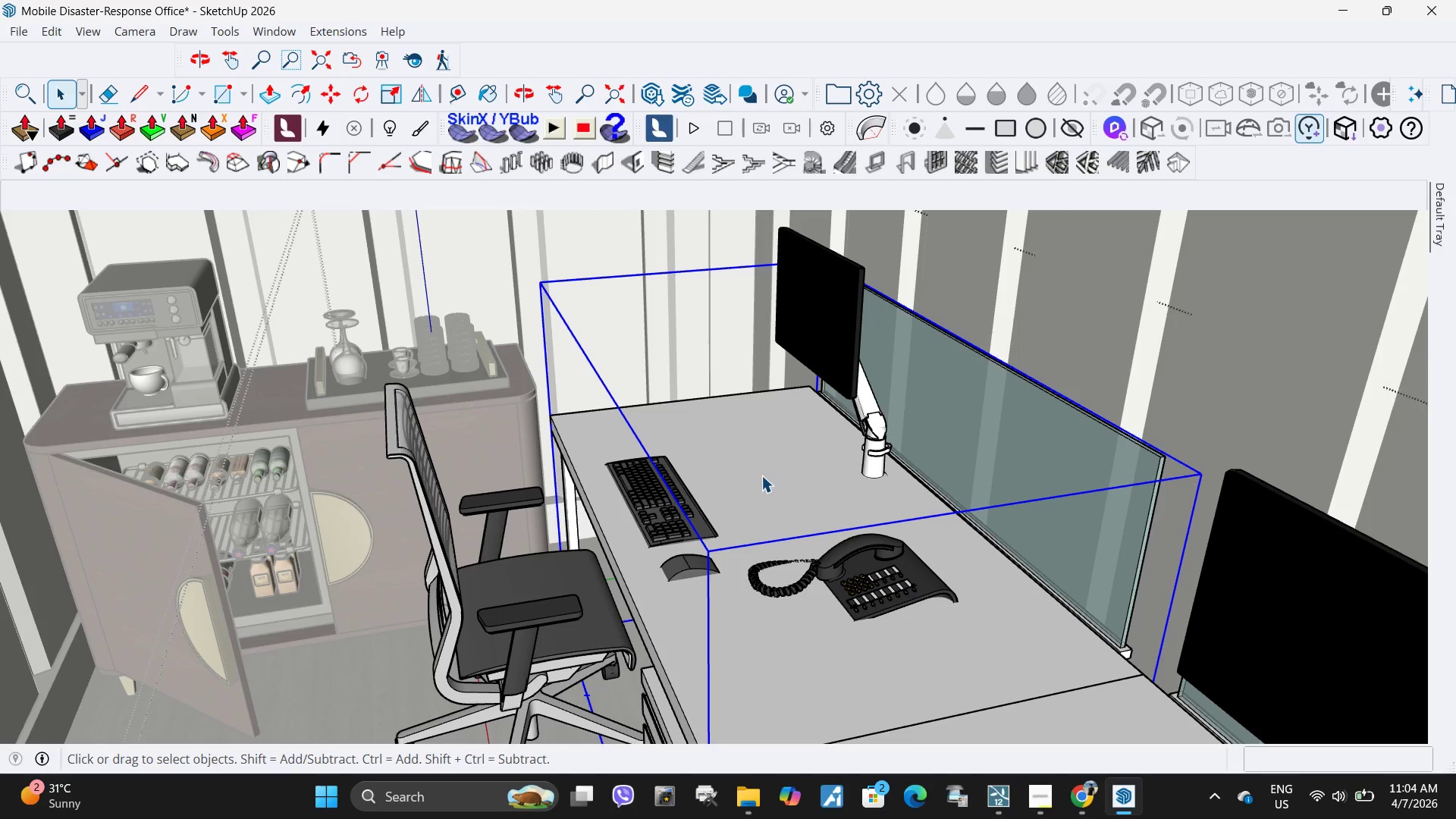 
triple_click([761, 475])
 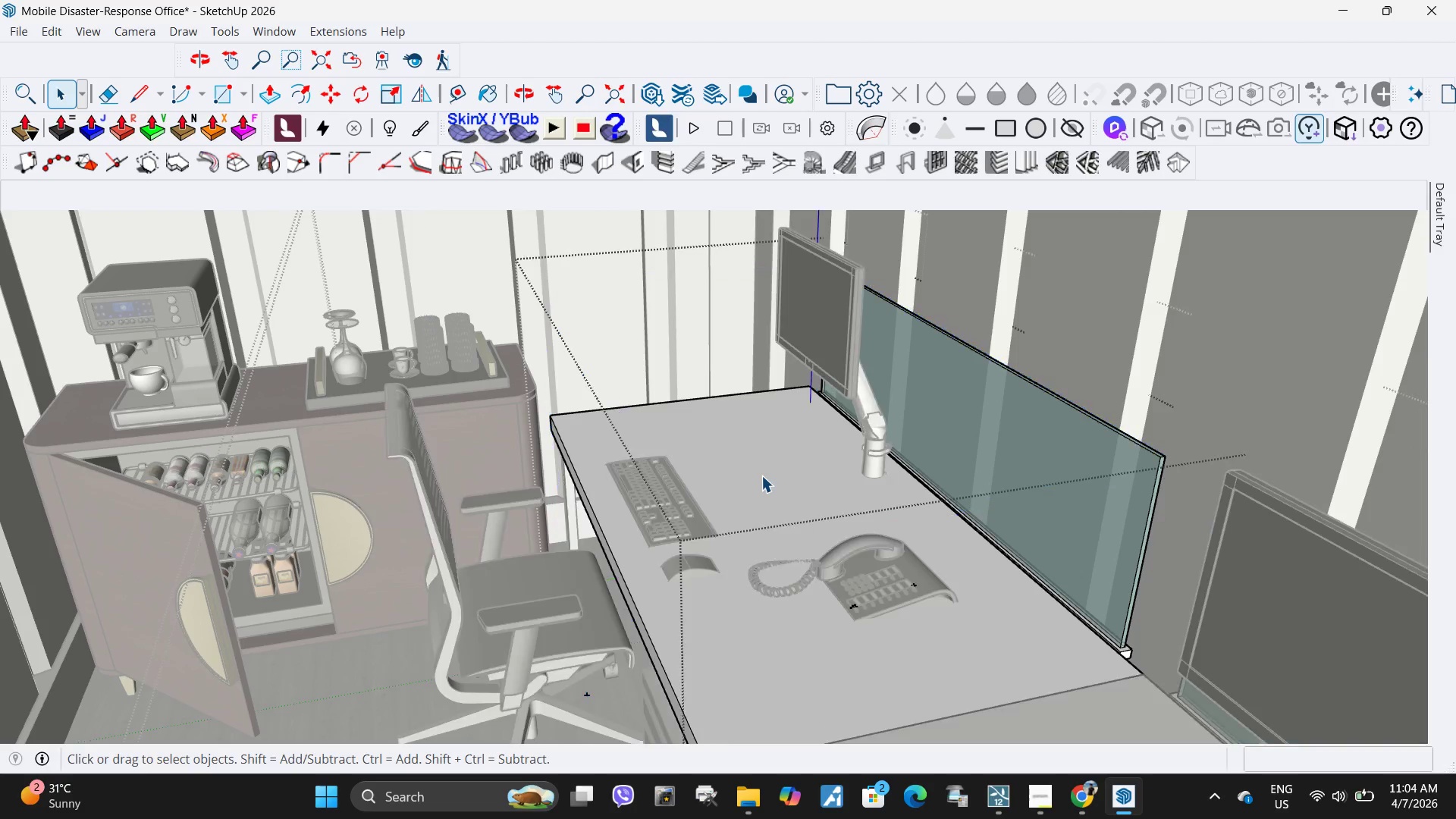 
triple_click([761, 475])
 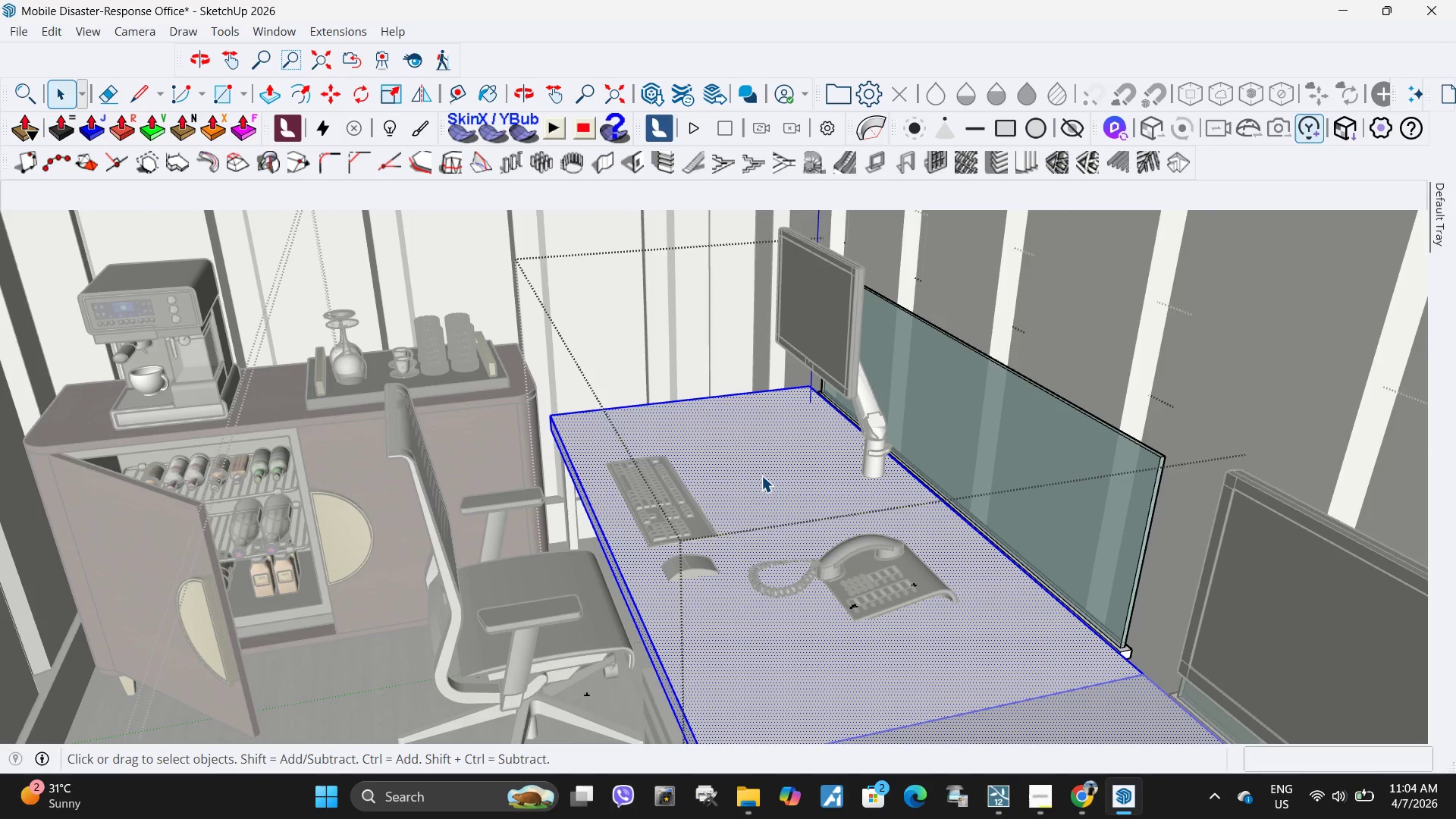 
scroll: coordinate [568, 349], scroll_direction: down, amount: 5.0
 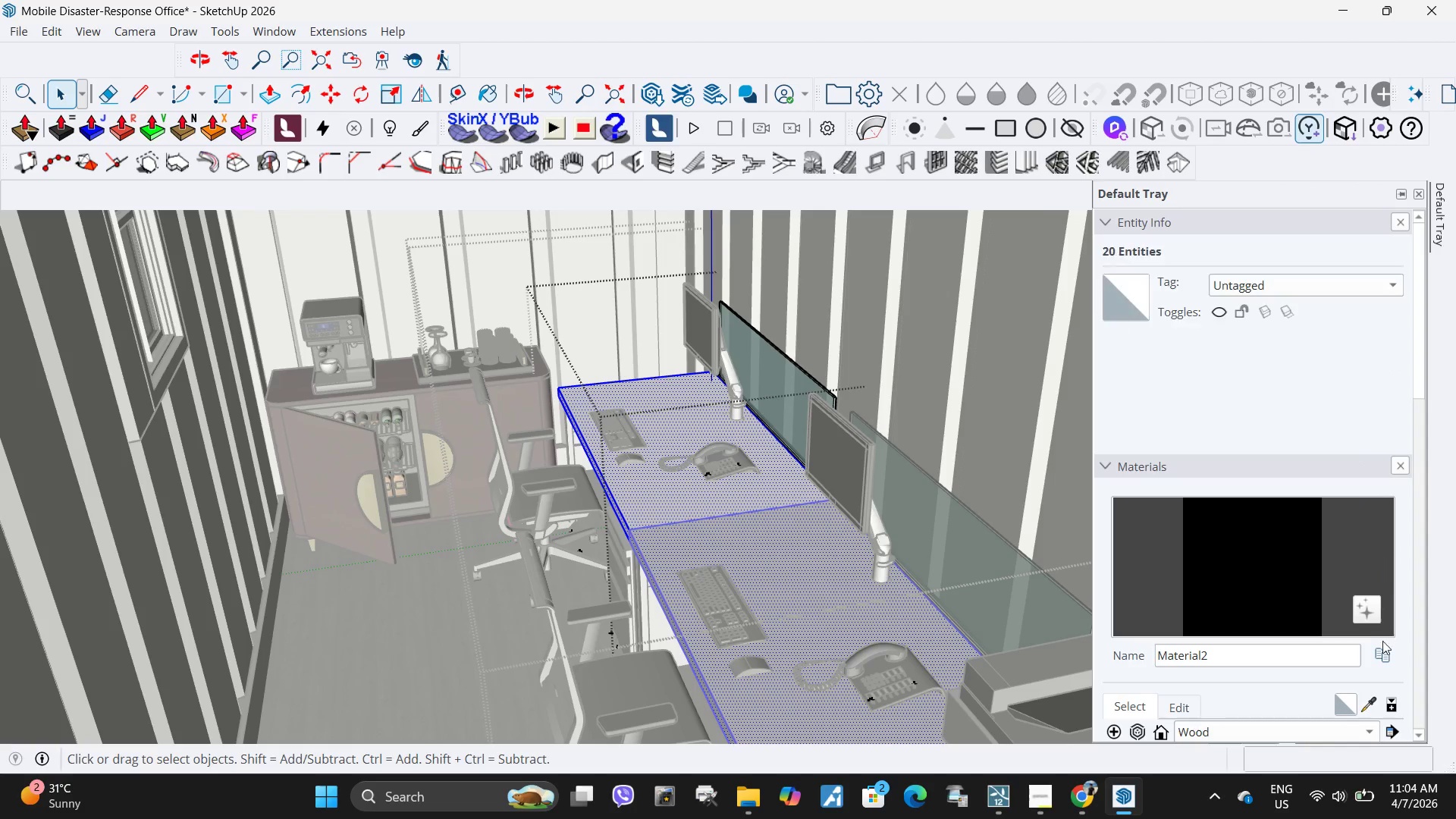 
left_click([1368, 705])
 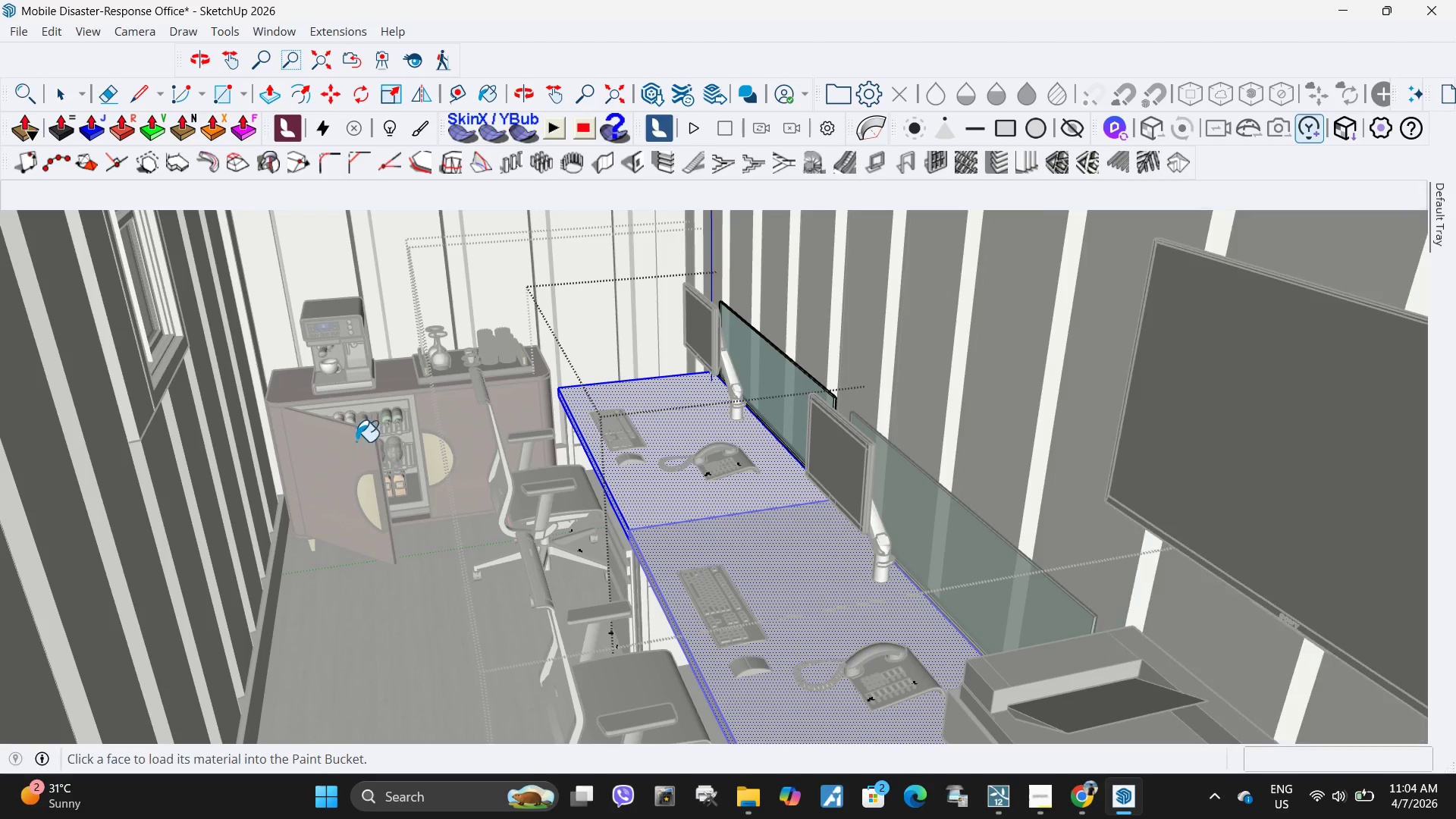 
double_click([691, 491])
 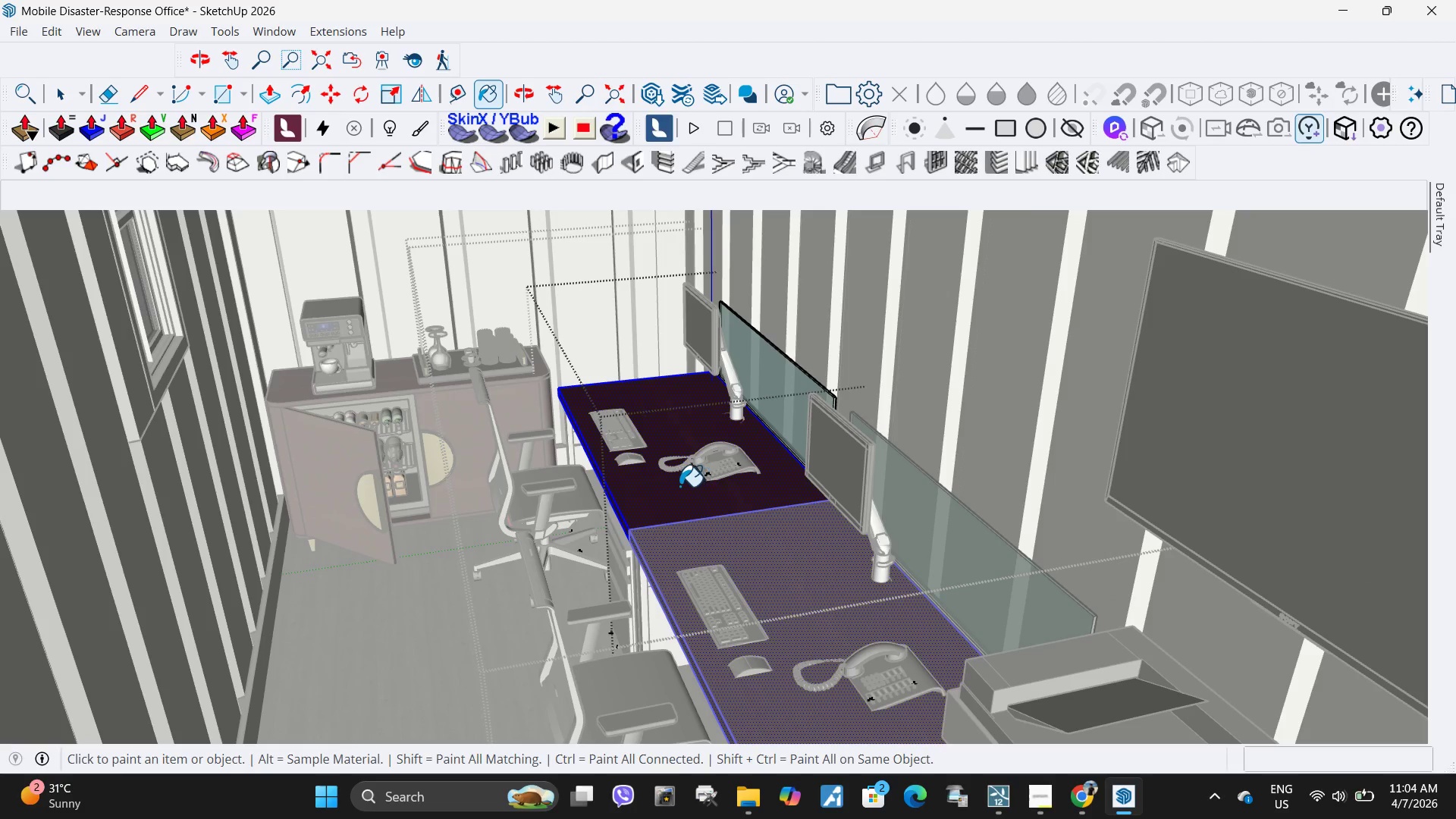 
key(Space)
 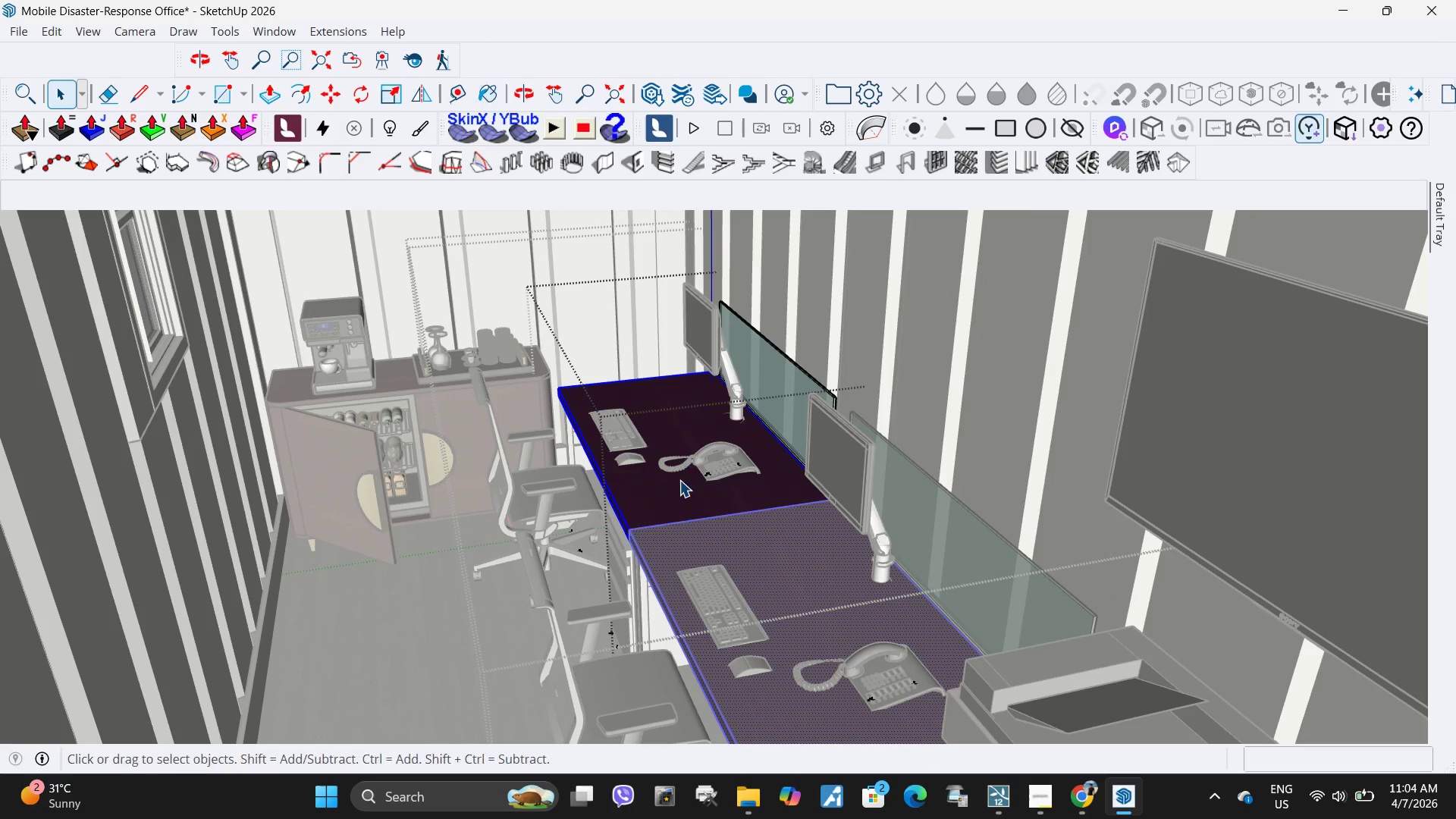 
key(Escape)
 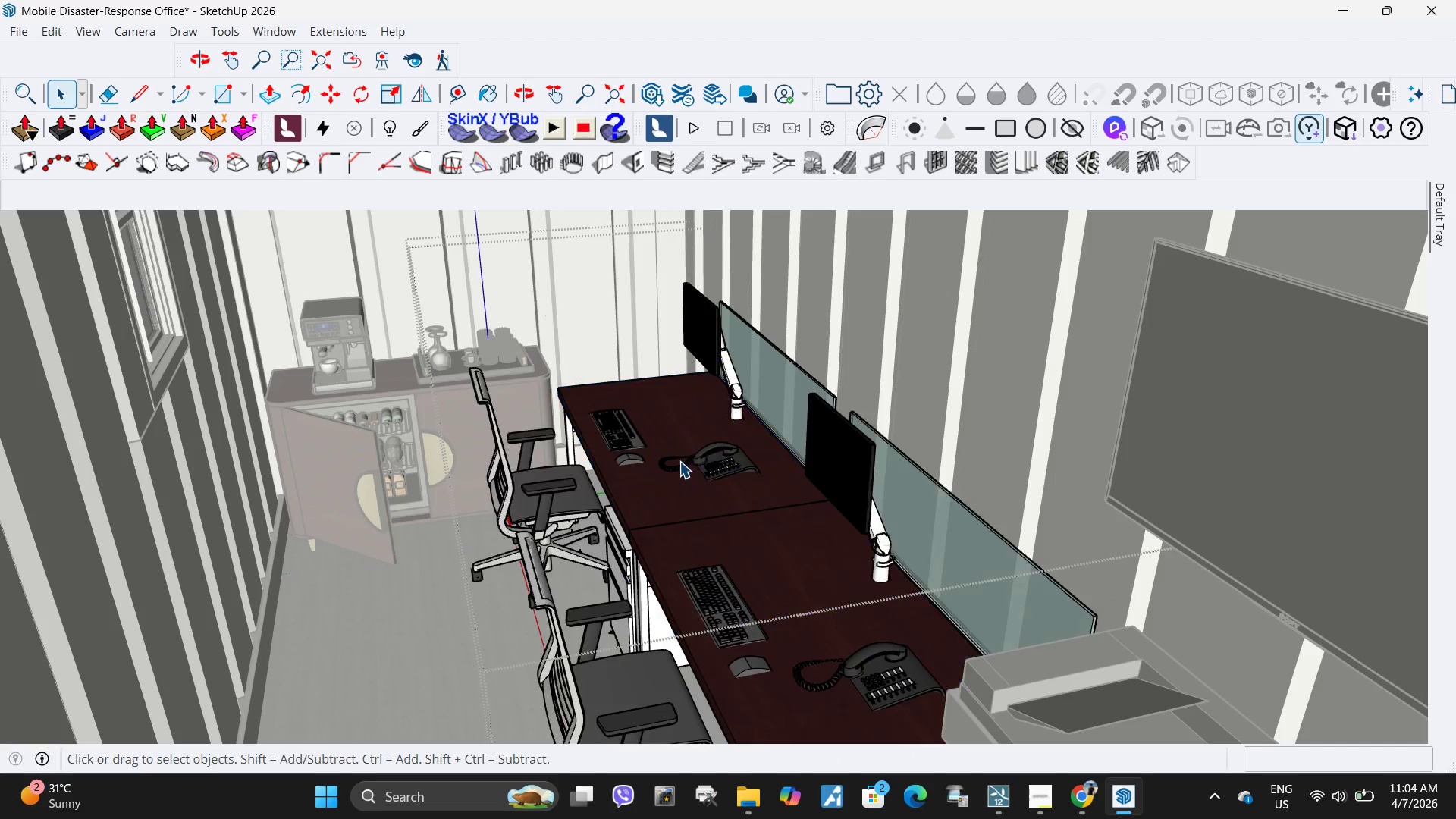 
key(Escape)
 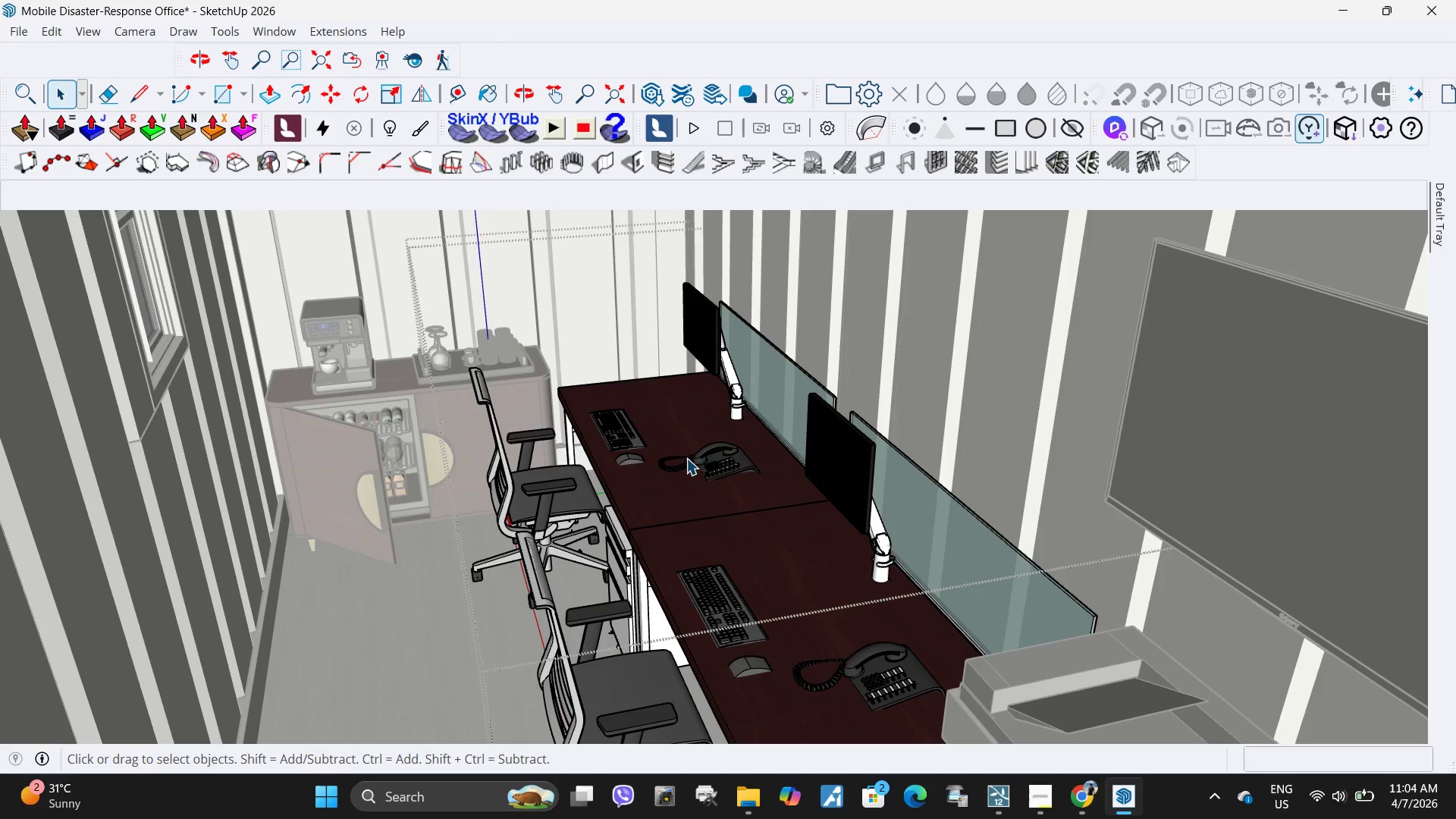 
key(Escape)
 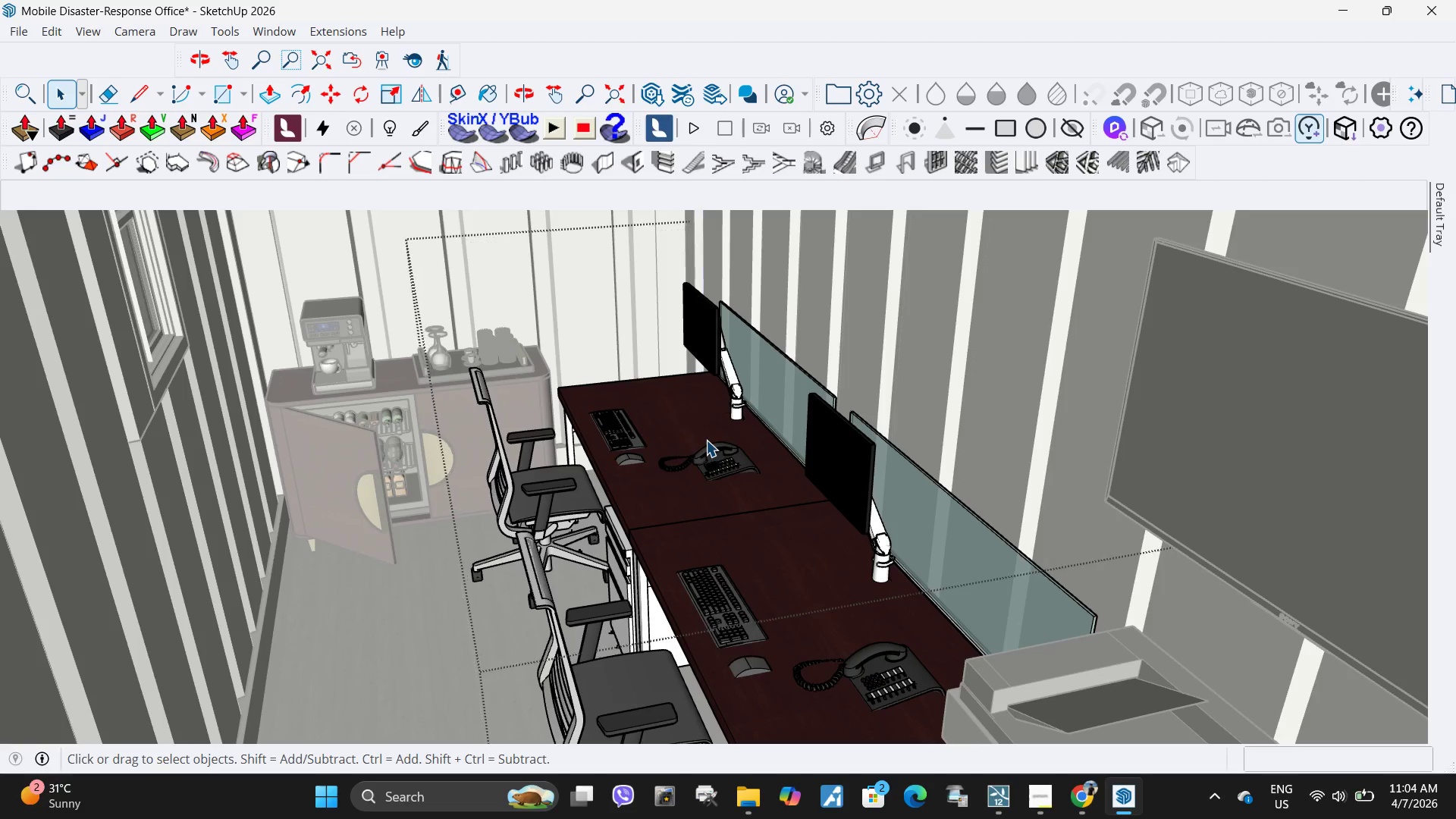 
key(Escape)
 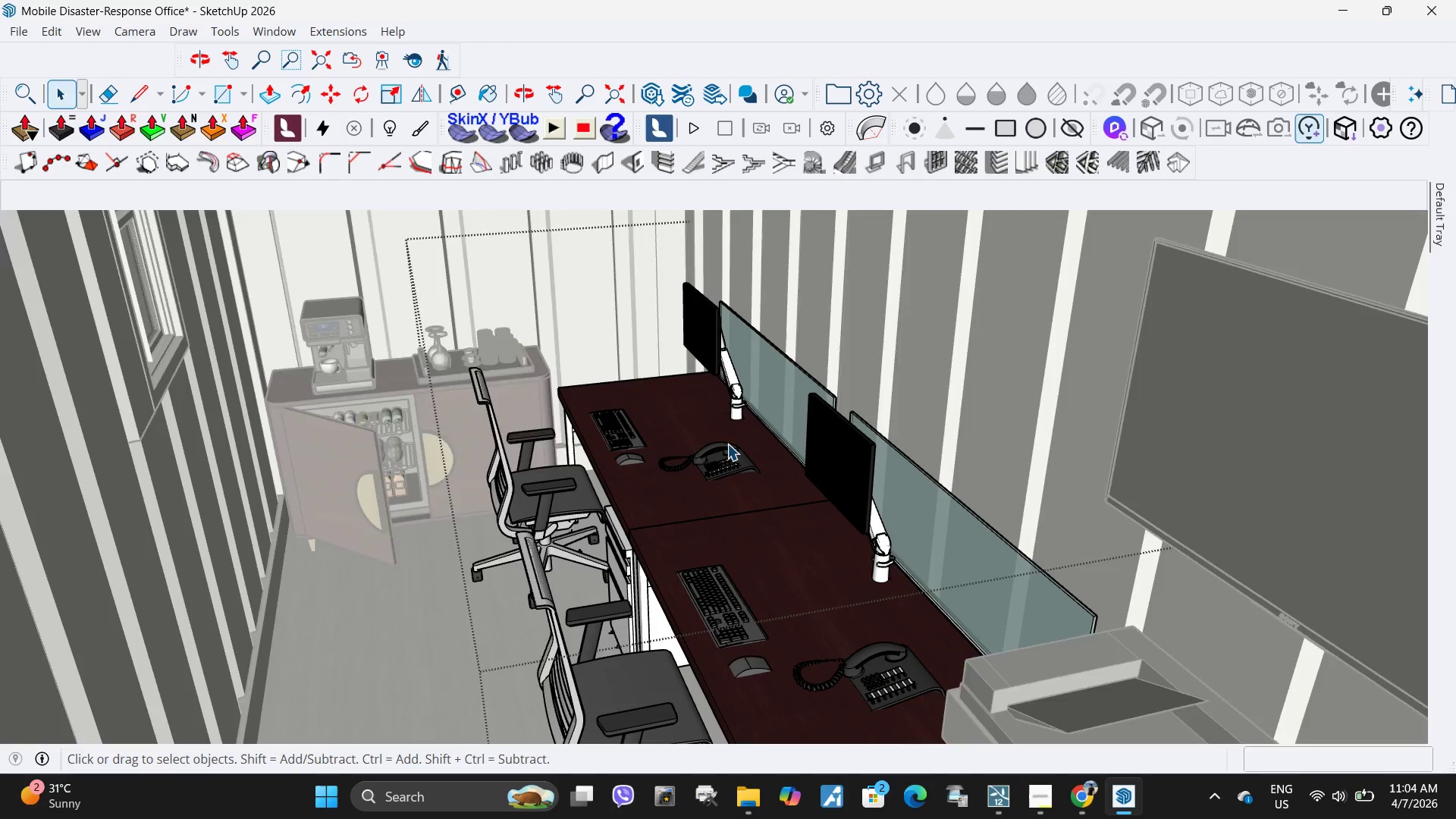 
key(Escape)
 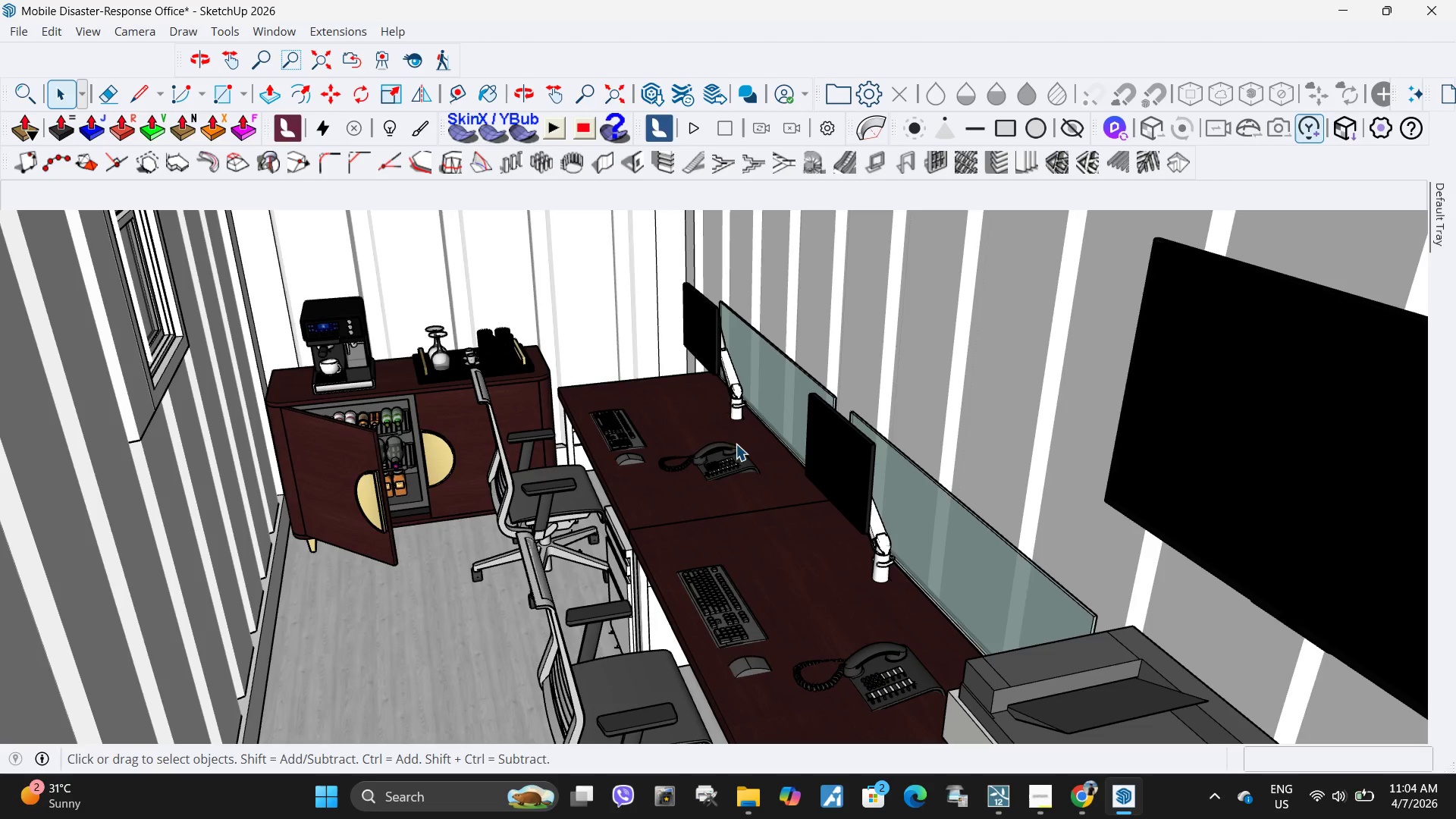 
key(Escape)
 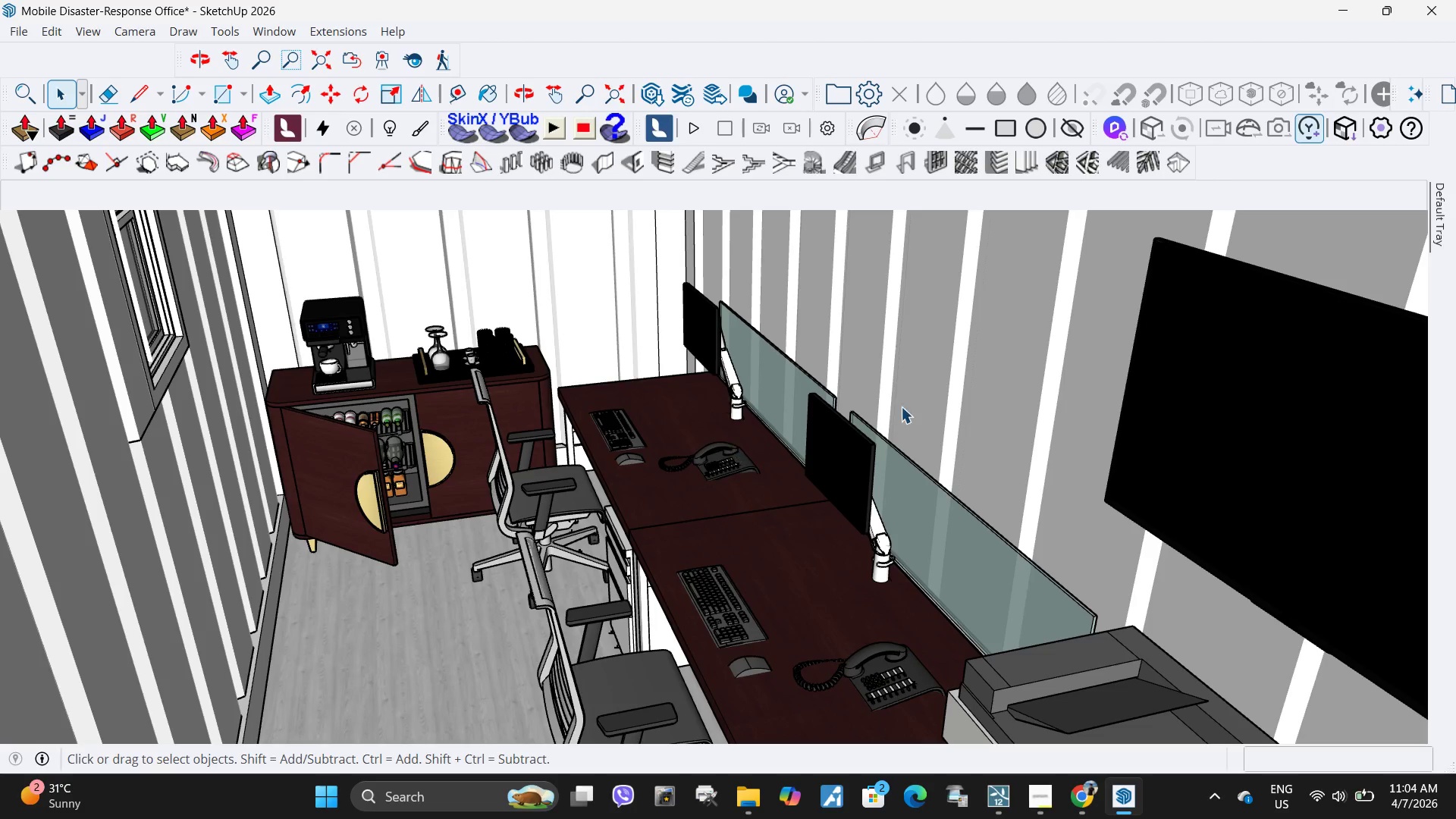 
key(Escape)
 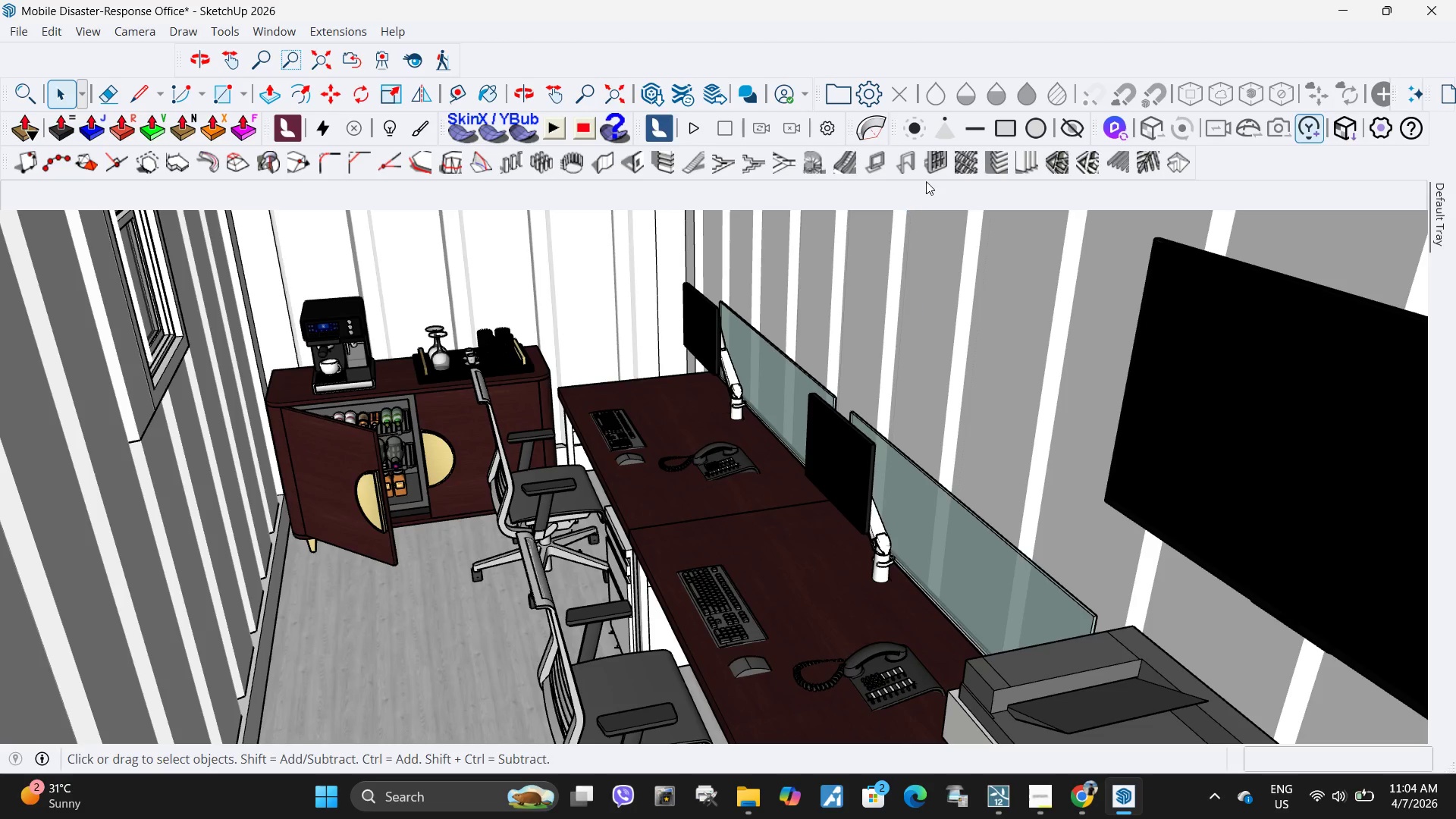 
key(Escape)
 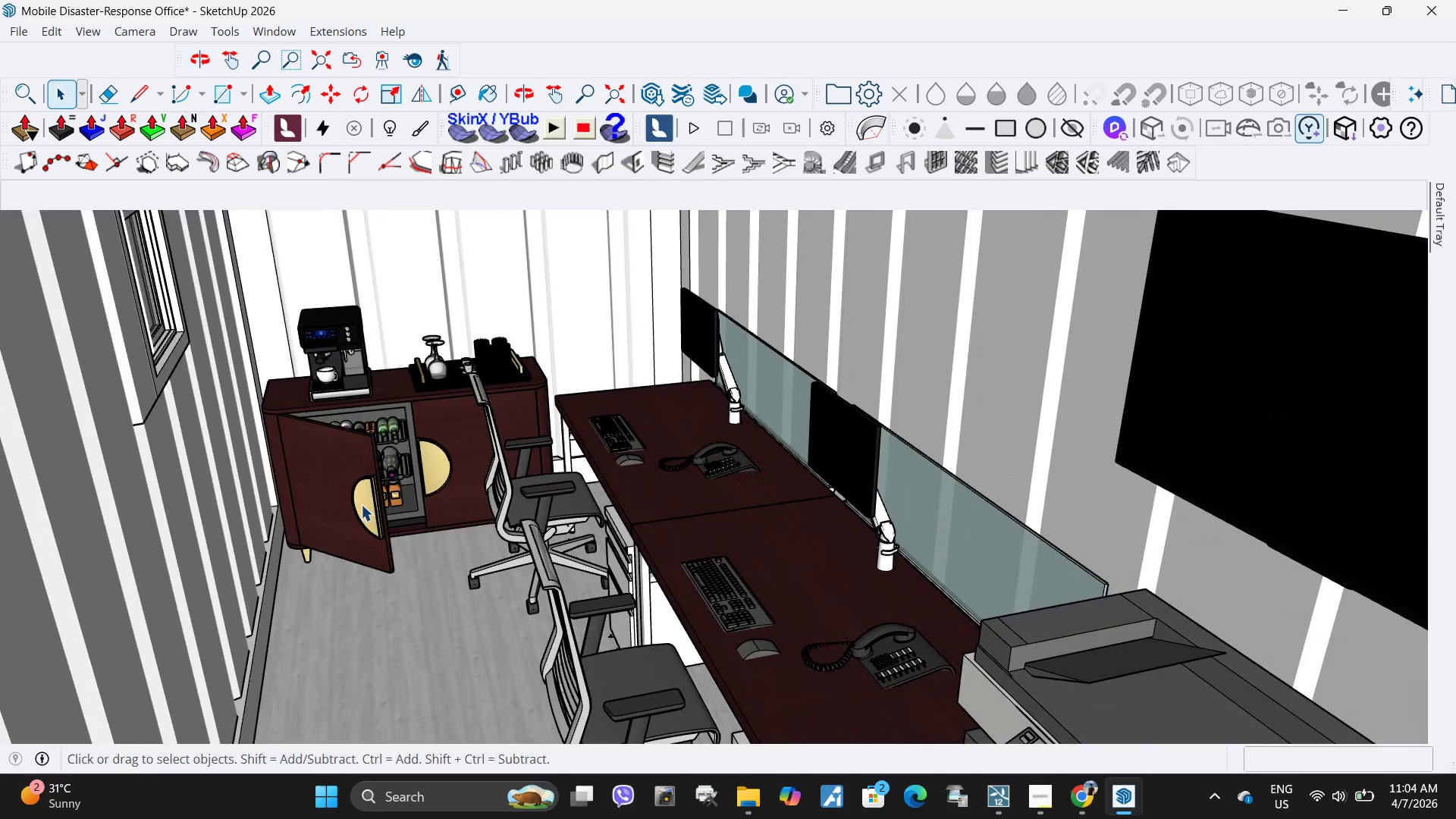 
wait(7.2)
 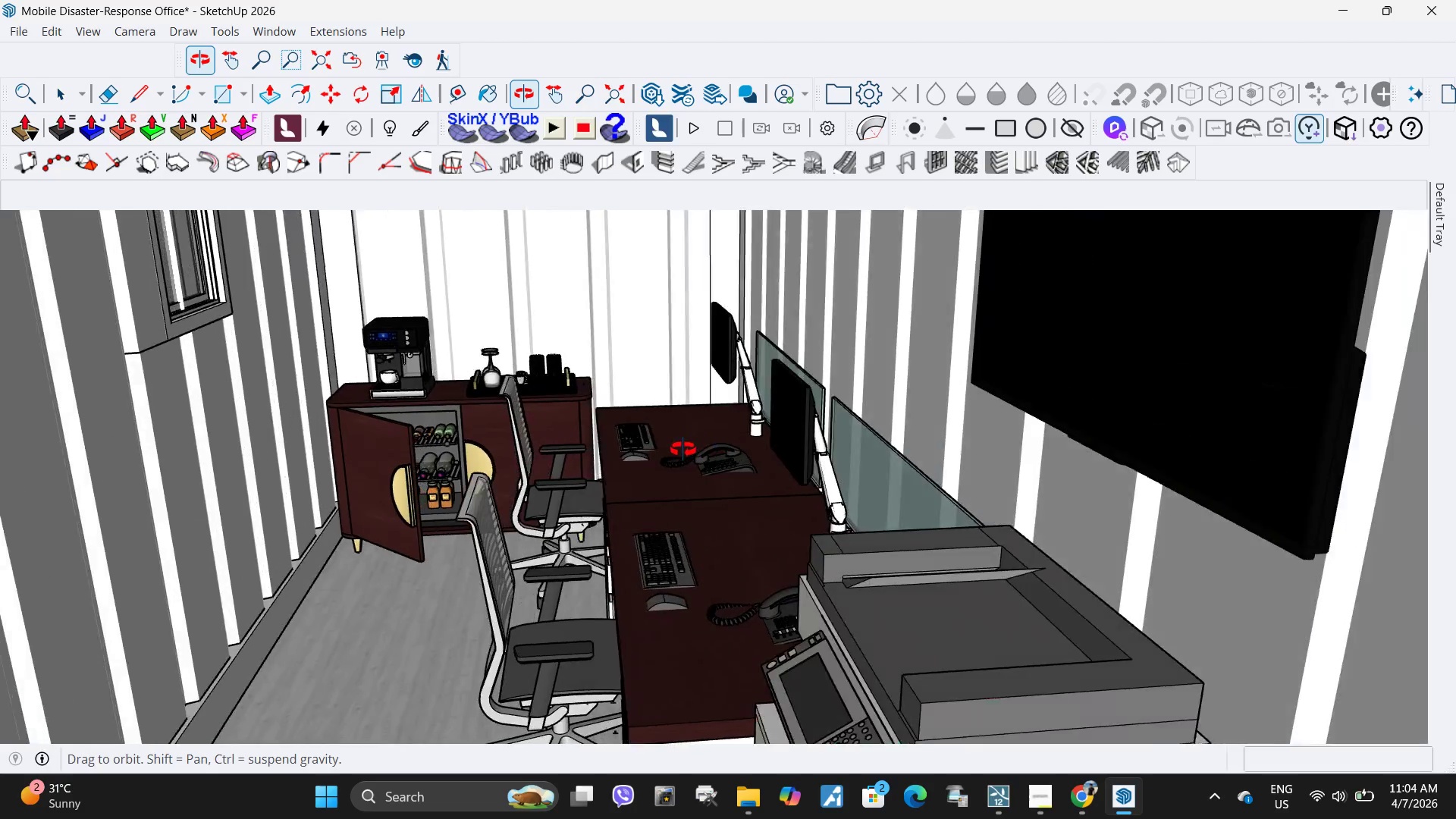 
left_click([686, 137])
 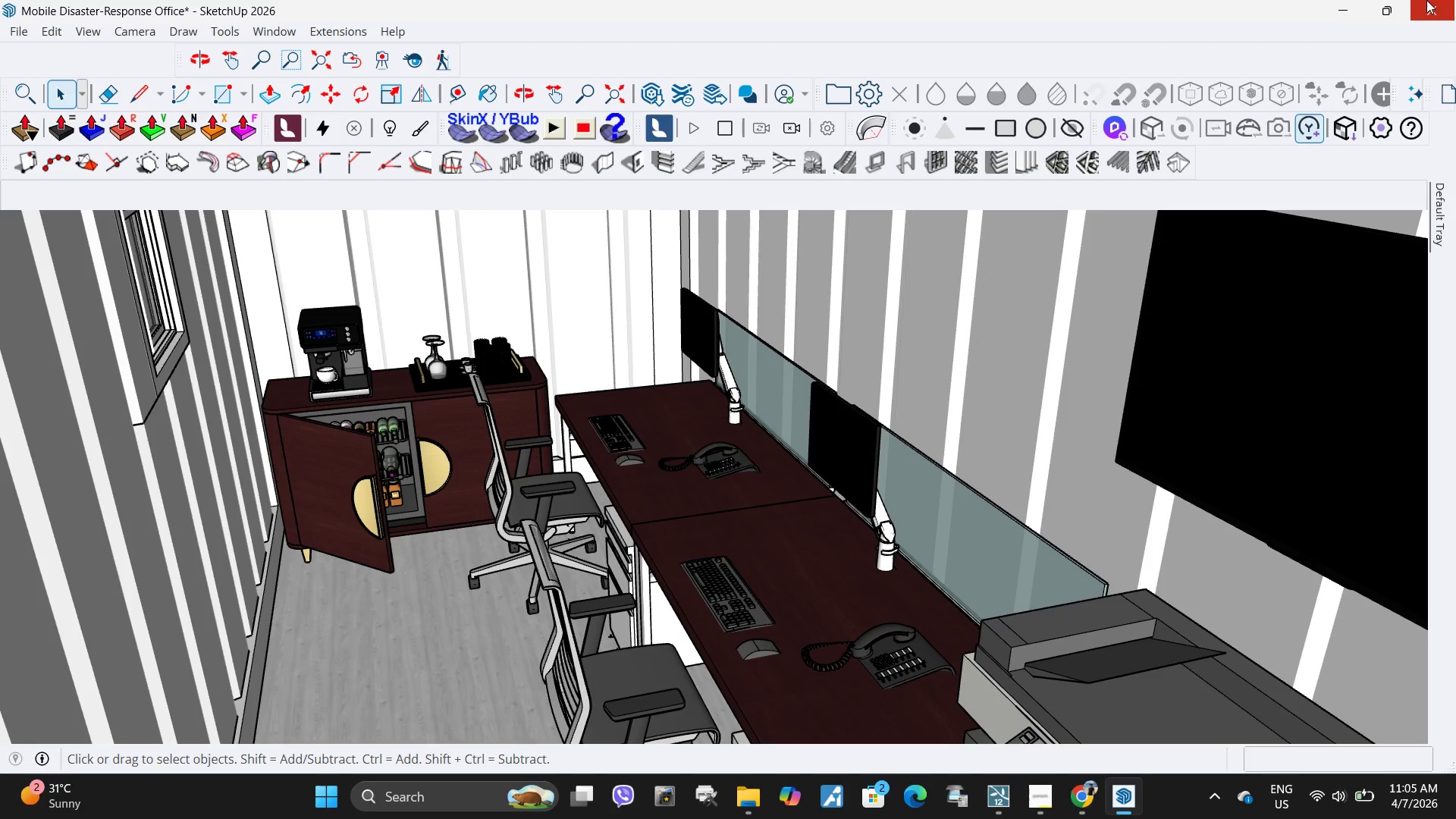 
wait(22.11)
 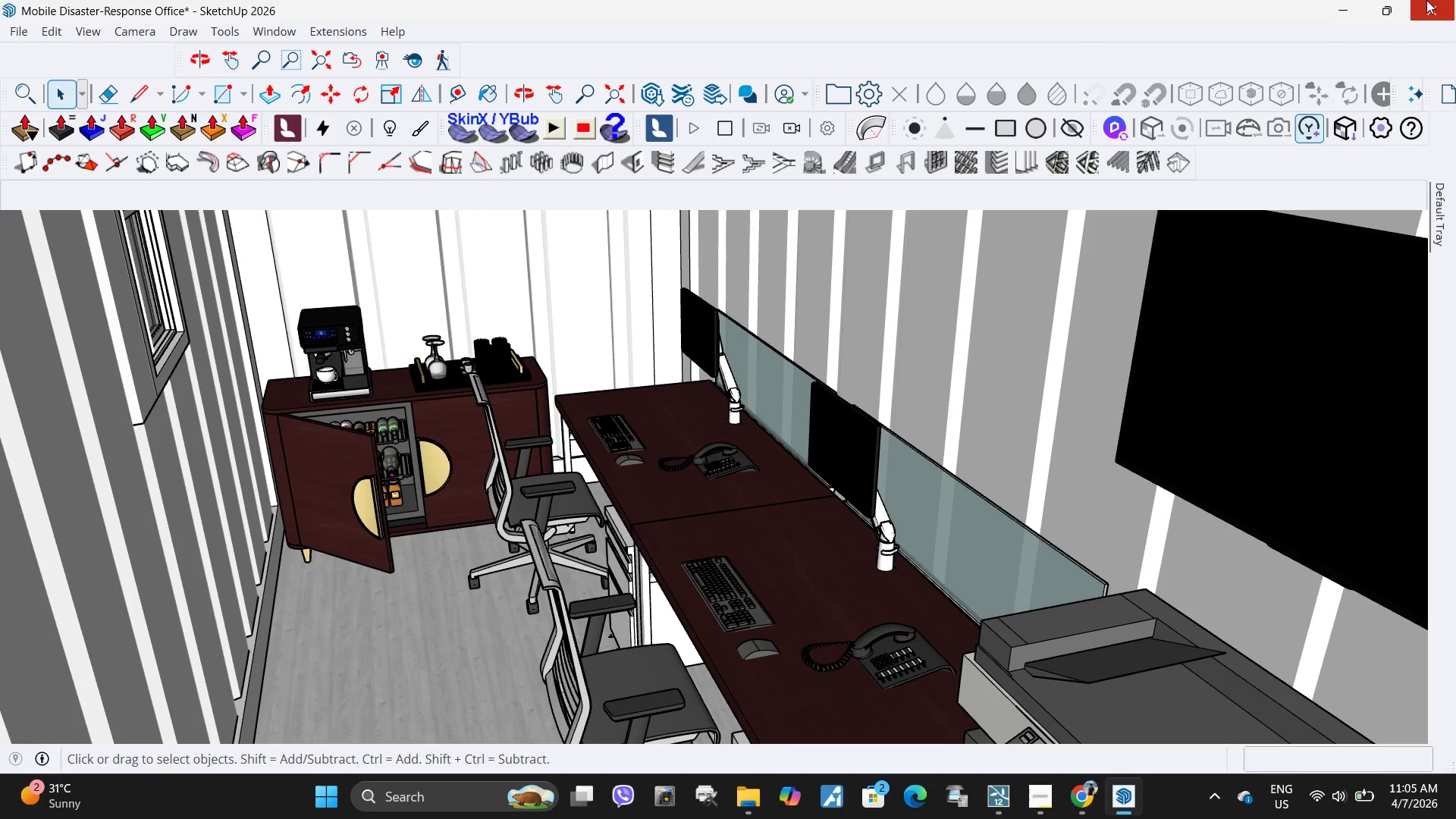 
left_click([1014, 686])
 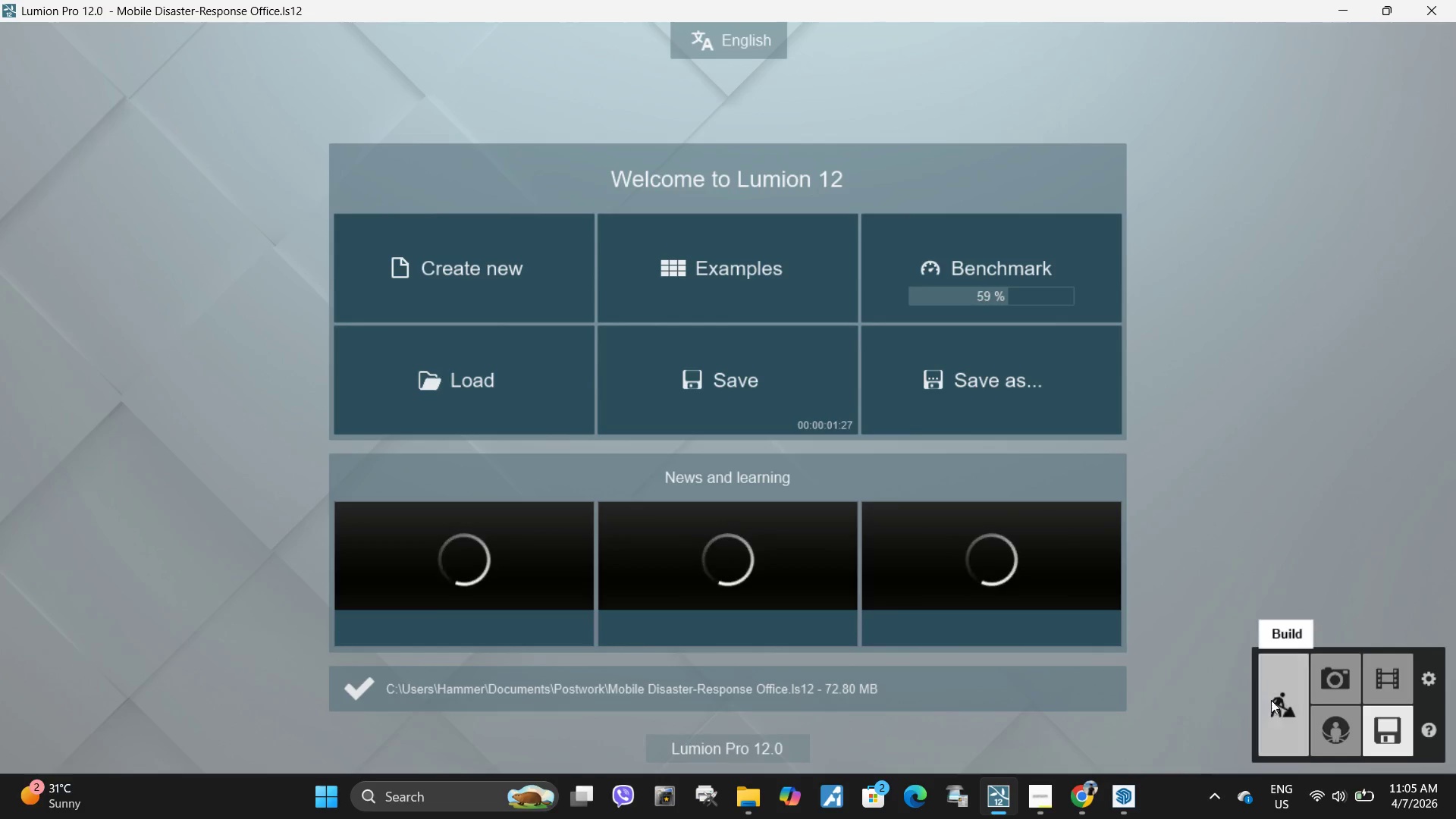 
left_click([1276, 708])
 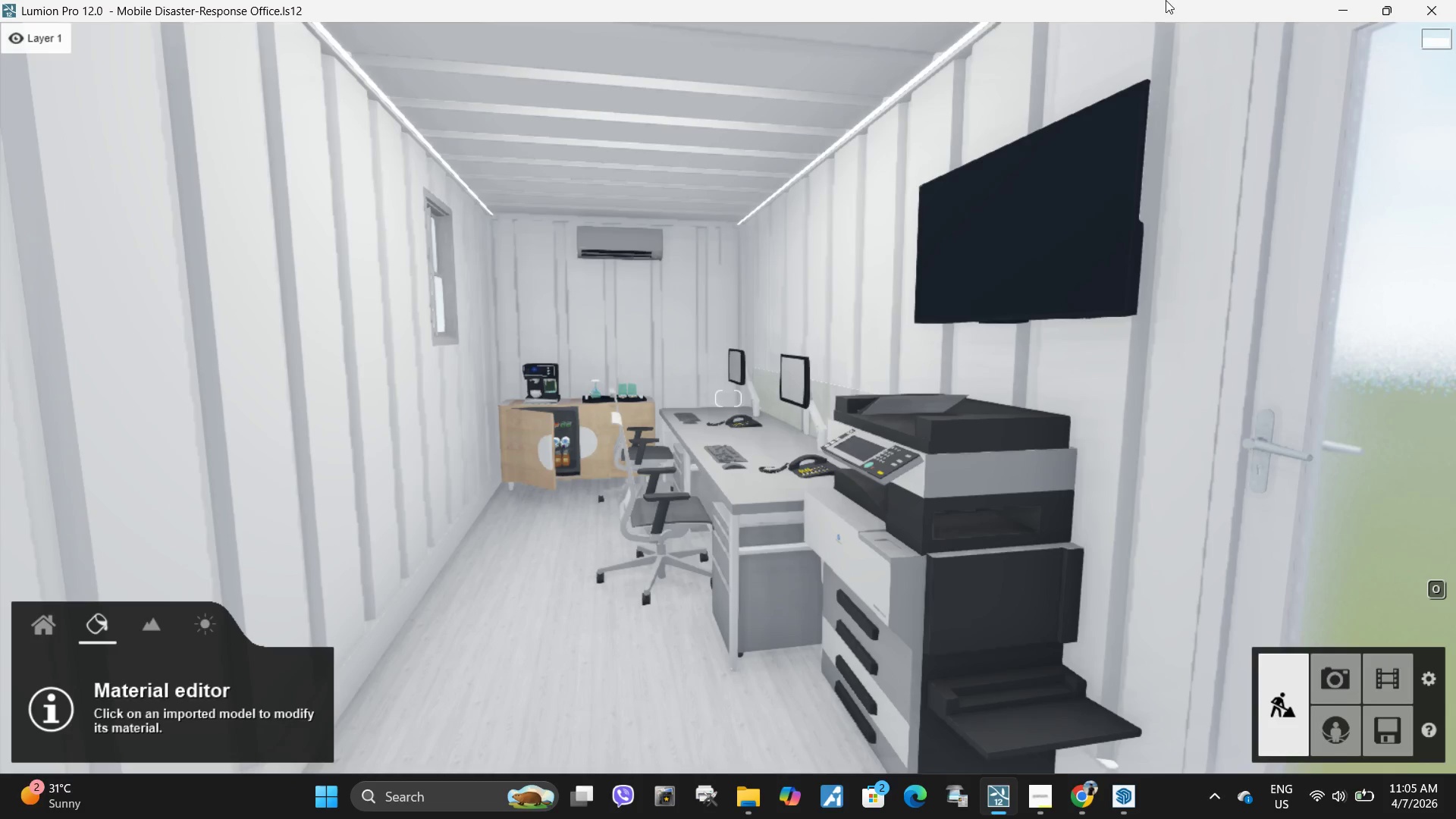 
scroll: coordinate [1216, 818], scroll_direction: down, amount: 2.0
 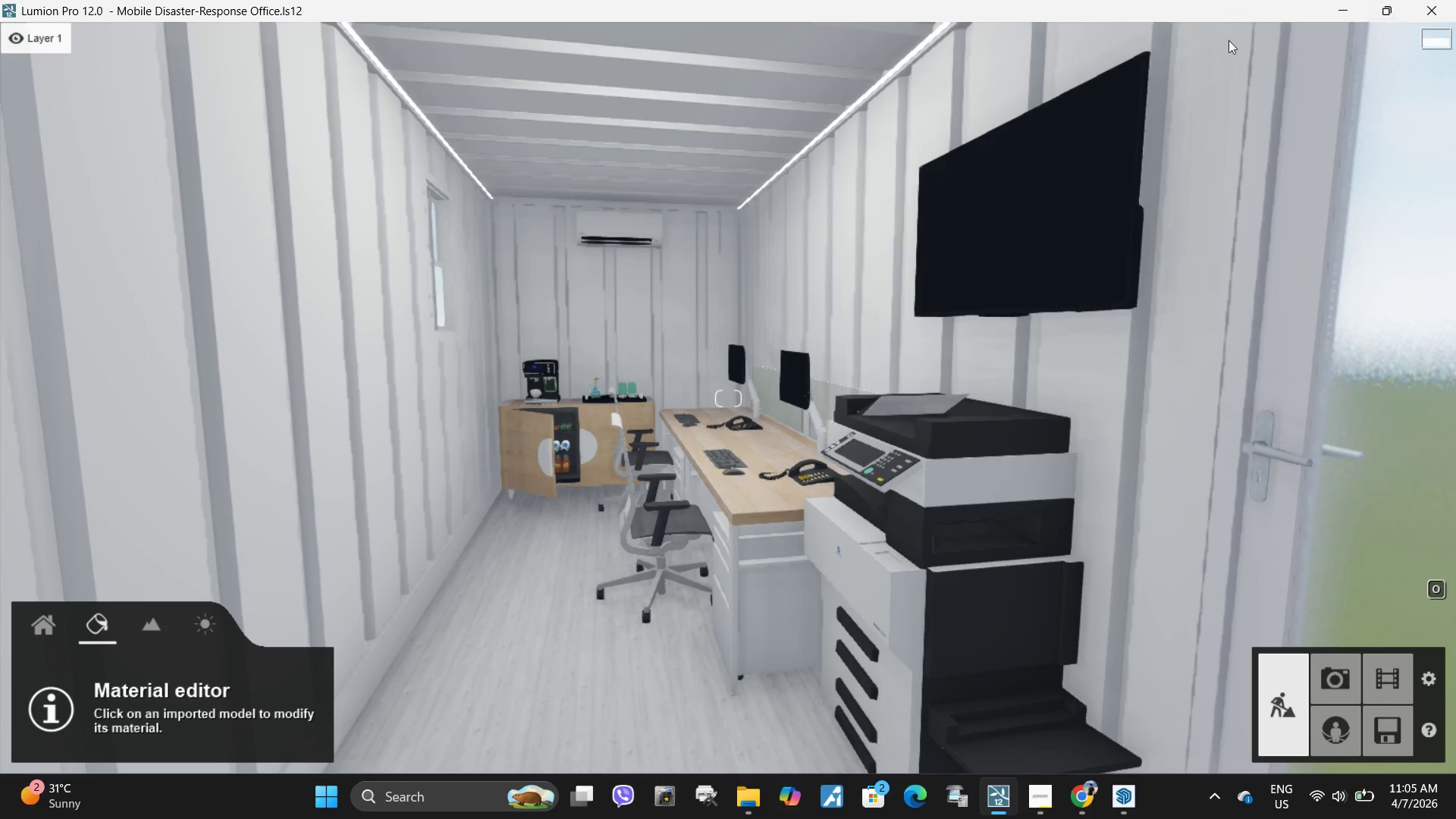 
wait(15.81)
 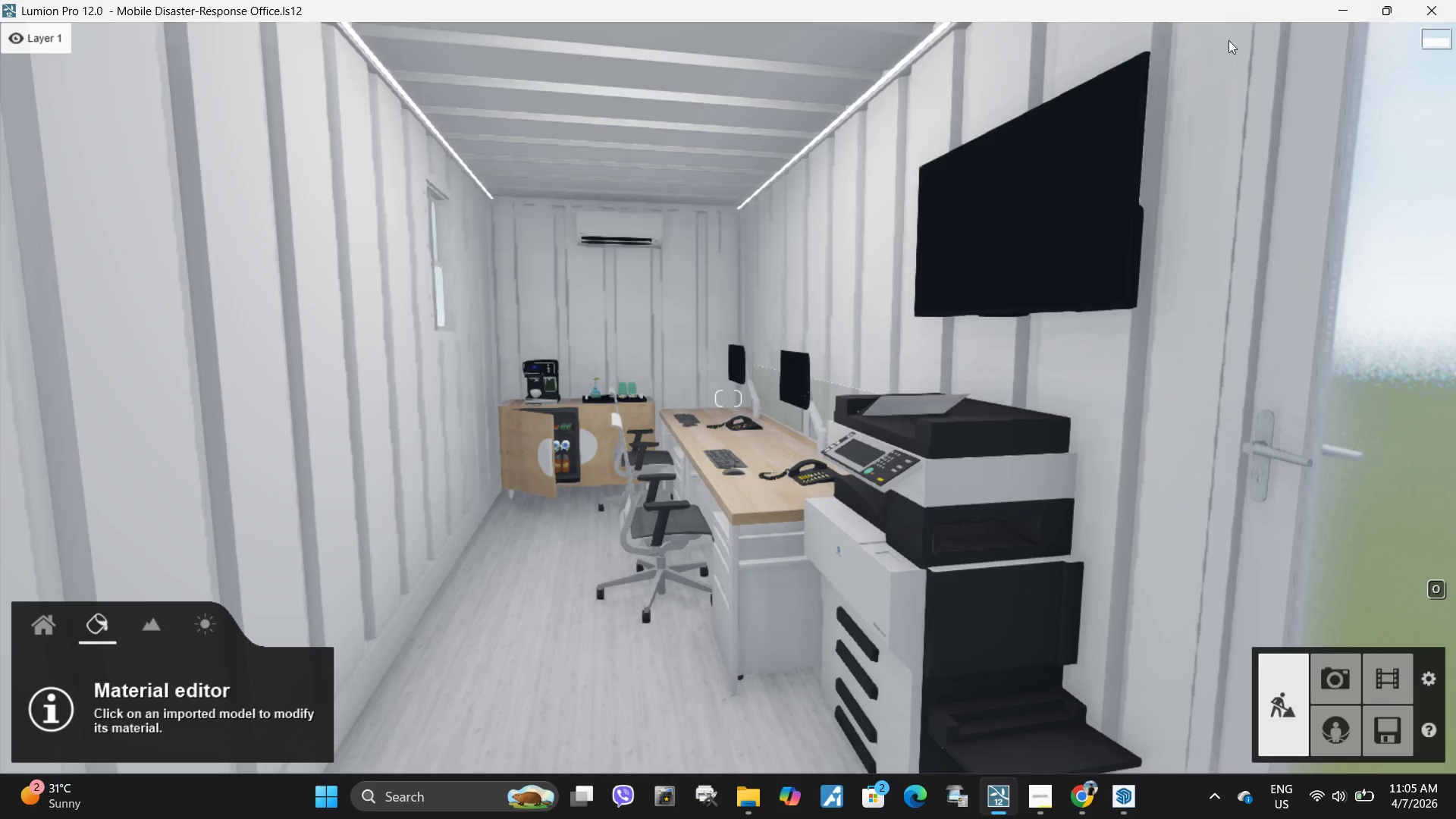 
left_click([1129, 802])
 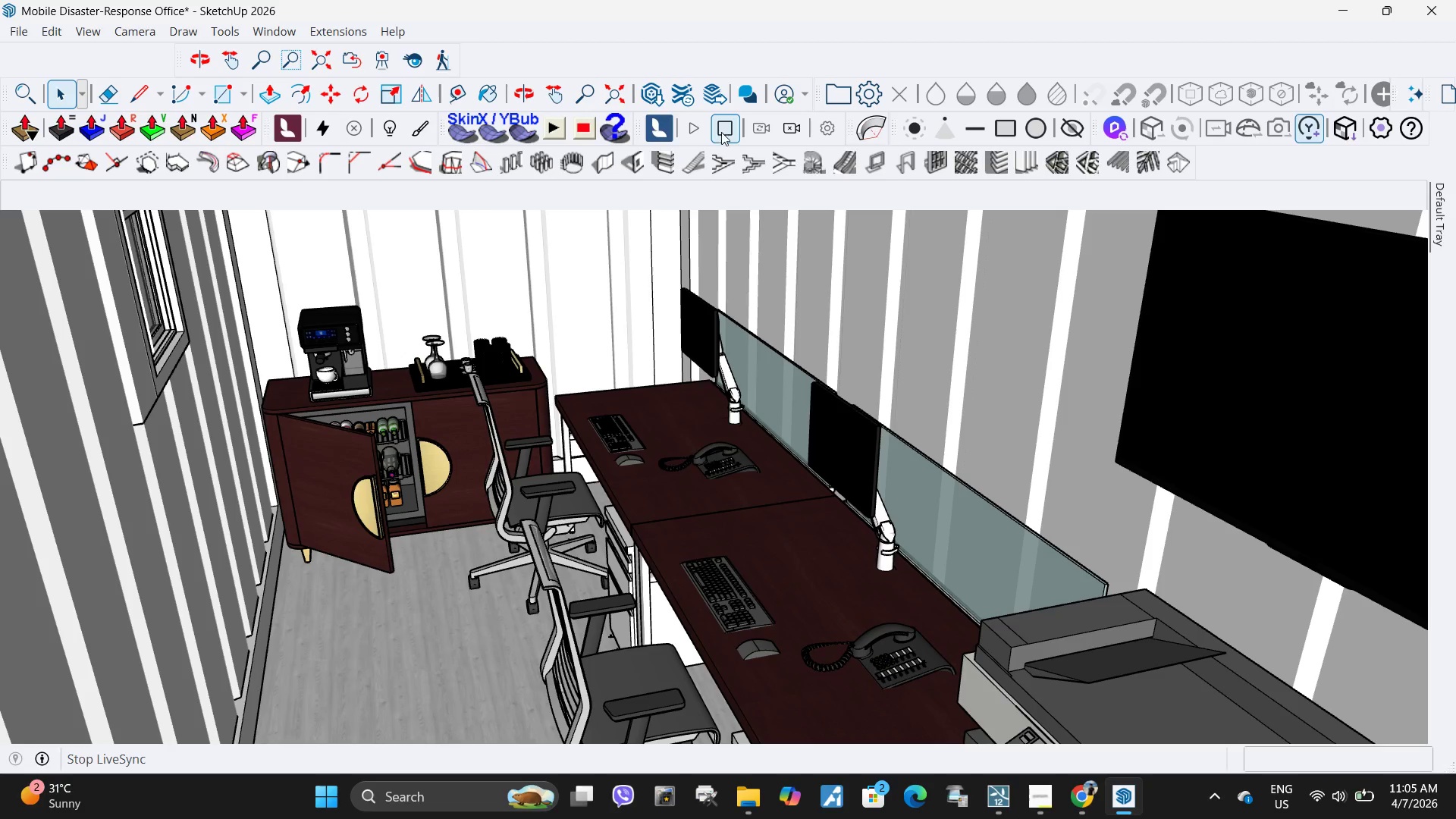 
left_click([723, 140])
 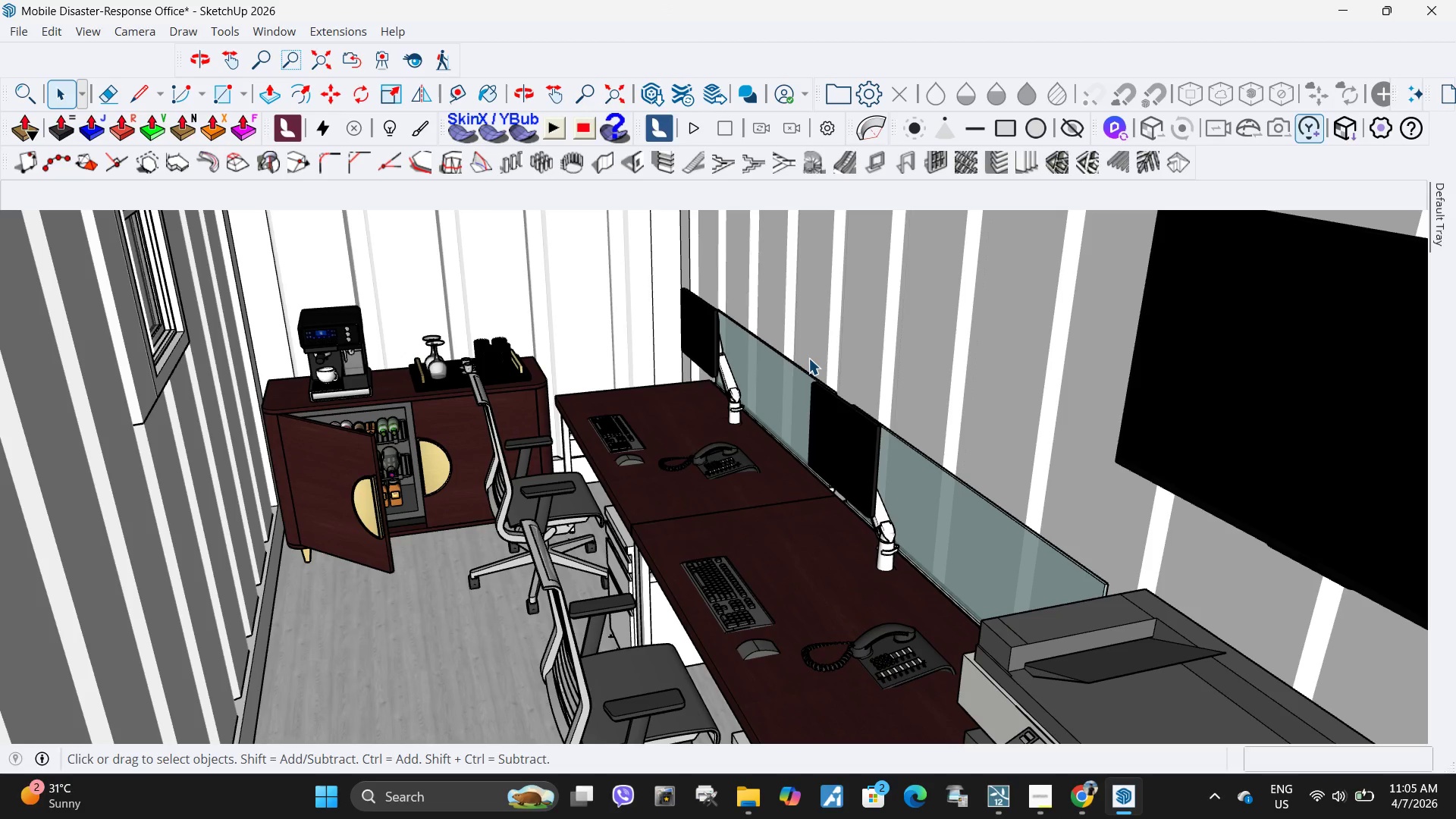 
left_click([24, 33])
 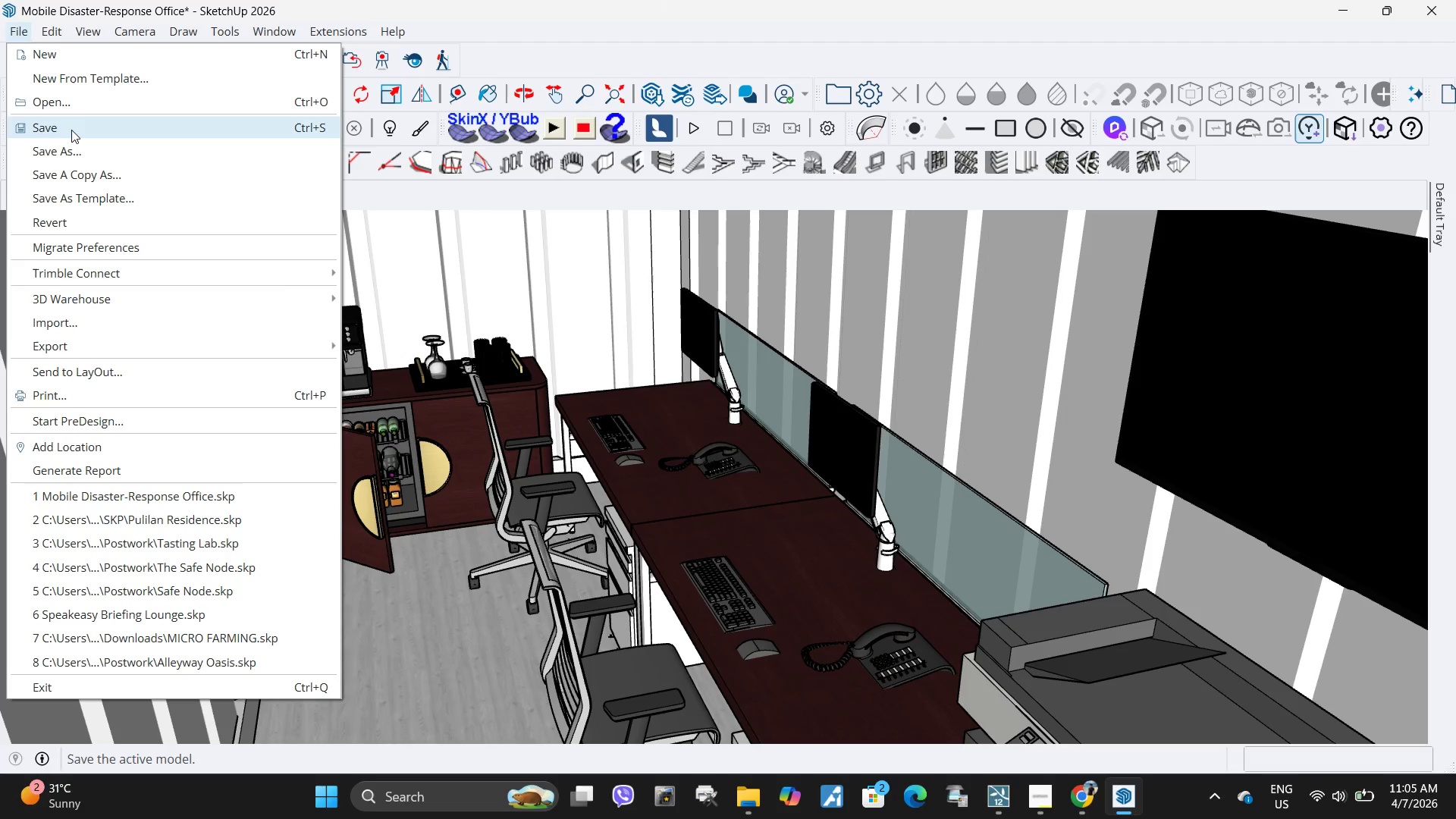 
left_click([71, 130])
 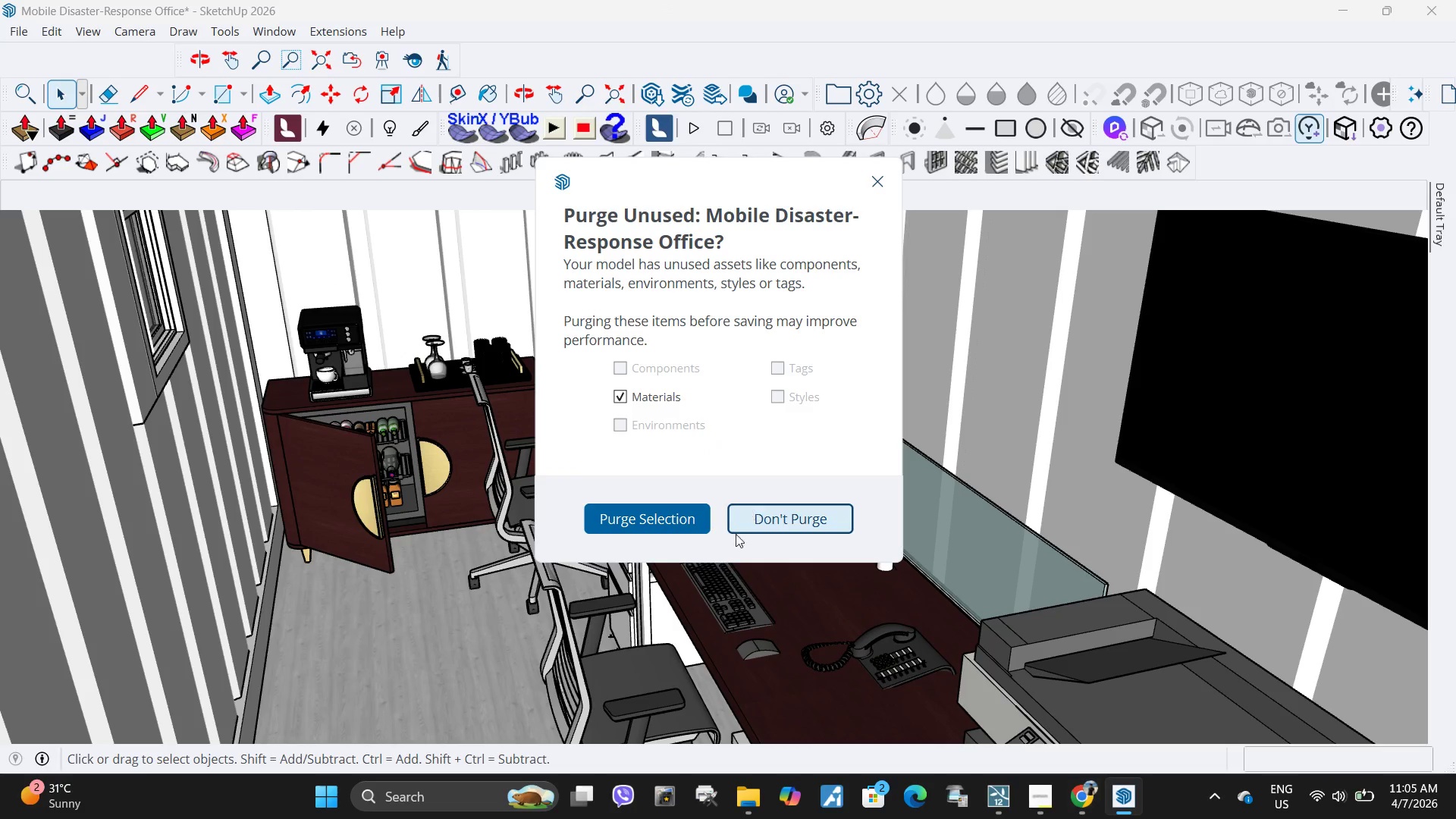 
left_click([629, 515])
 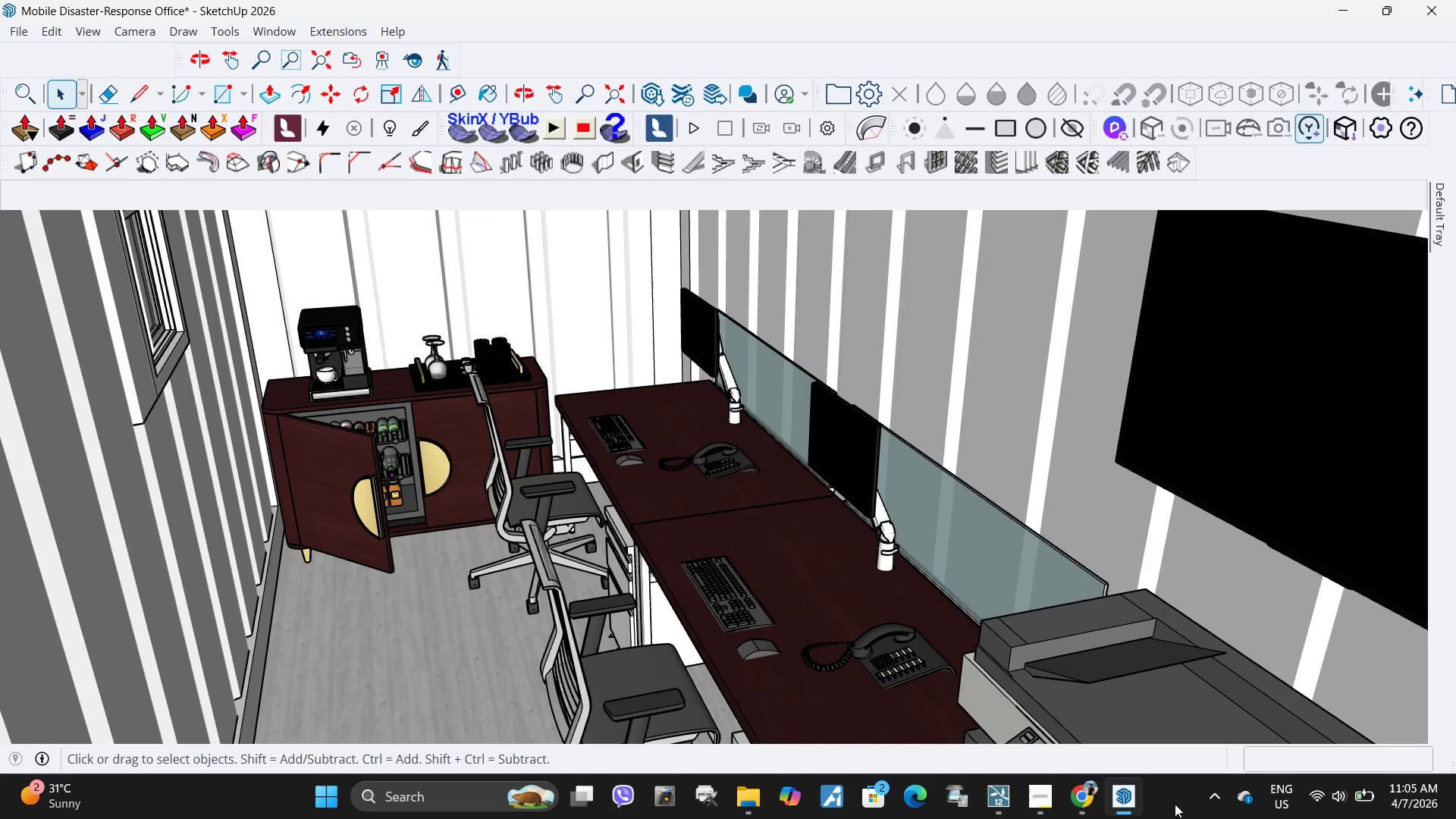 
left_click([1137, 797])
 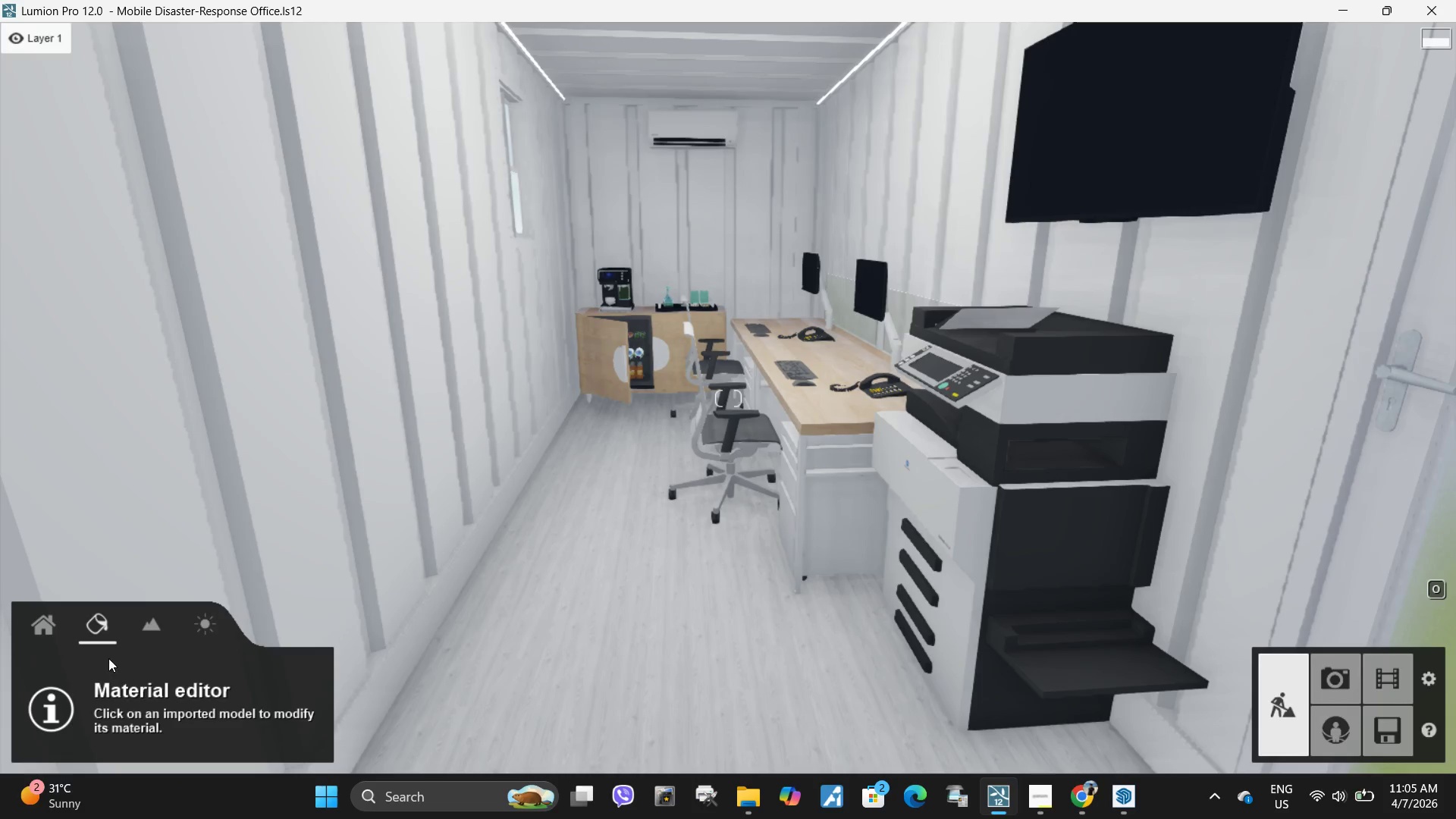 
left_click([60, 635])
 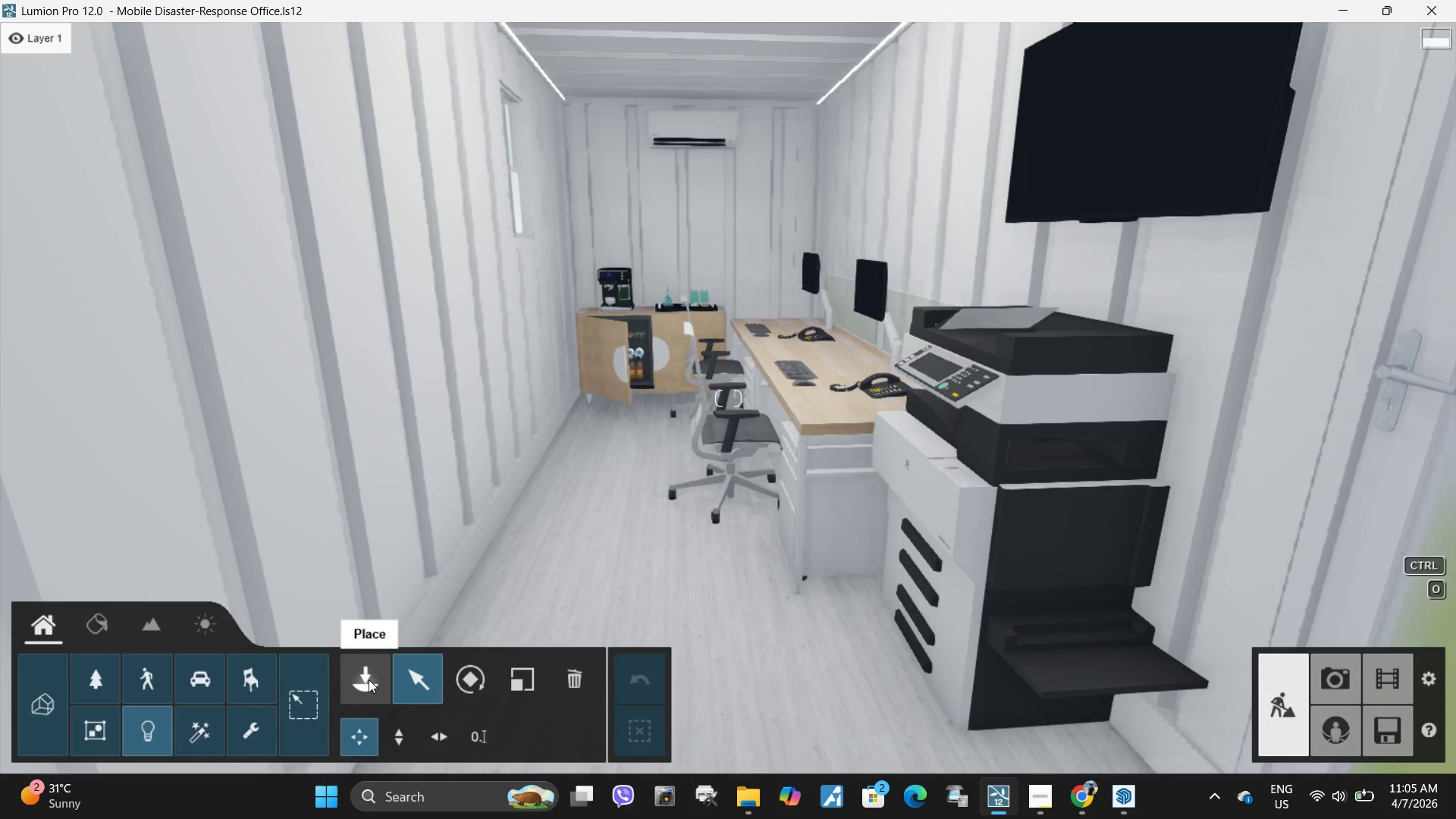 
left_click([112, 634])
 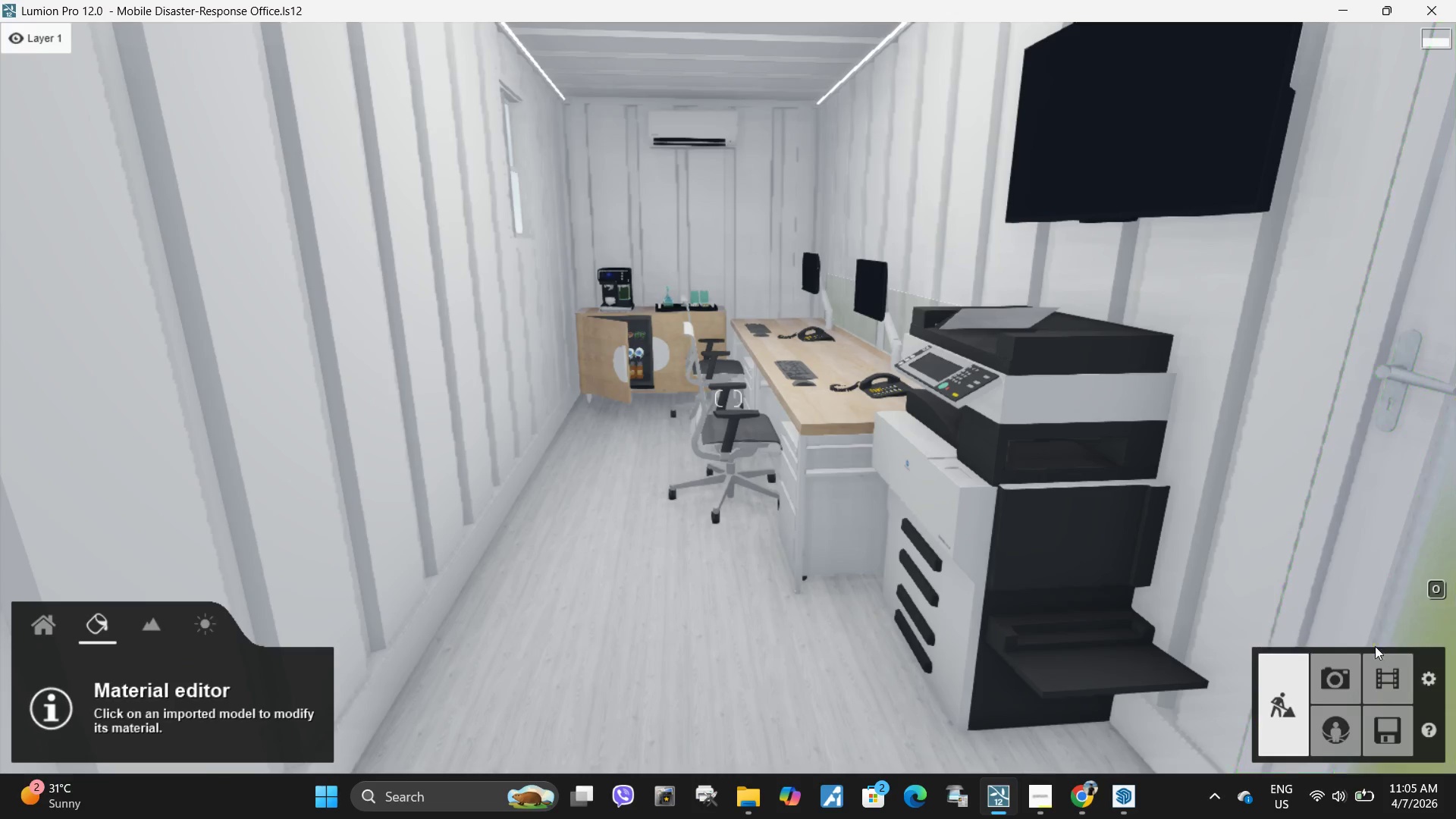 
left_click([1328, 689])
 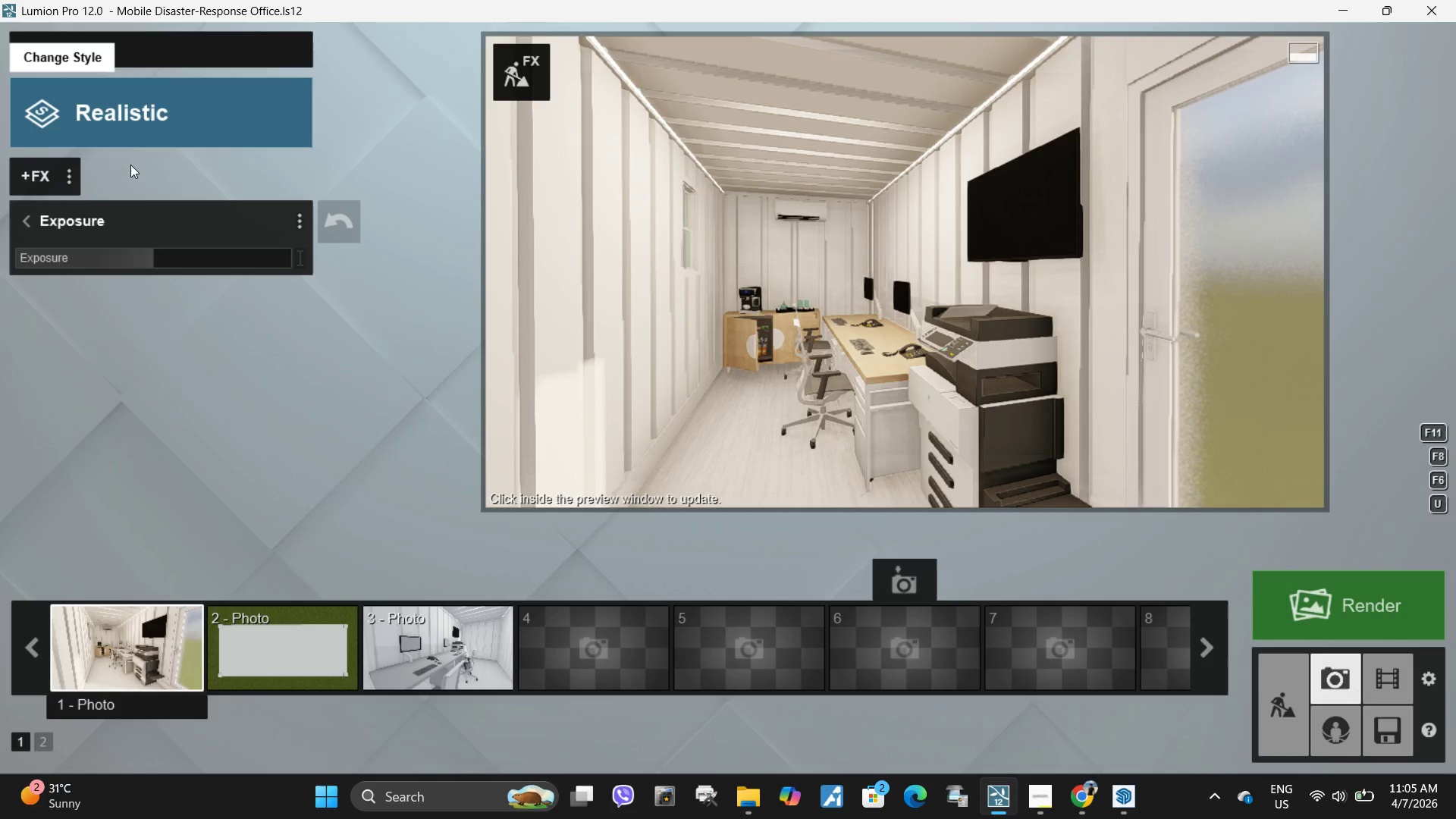 
wait(5.44)
 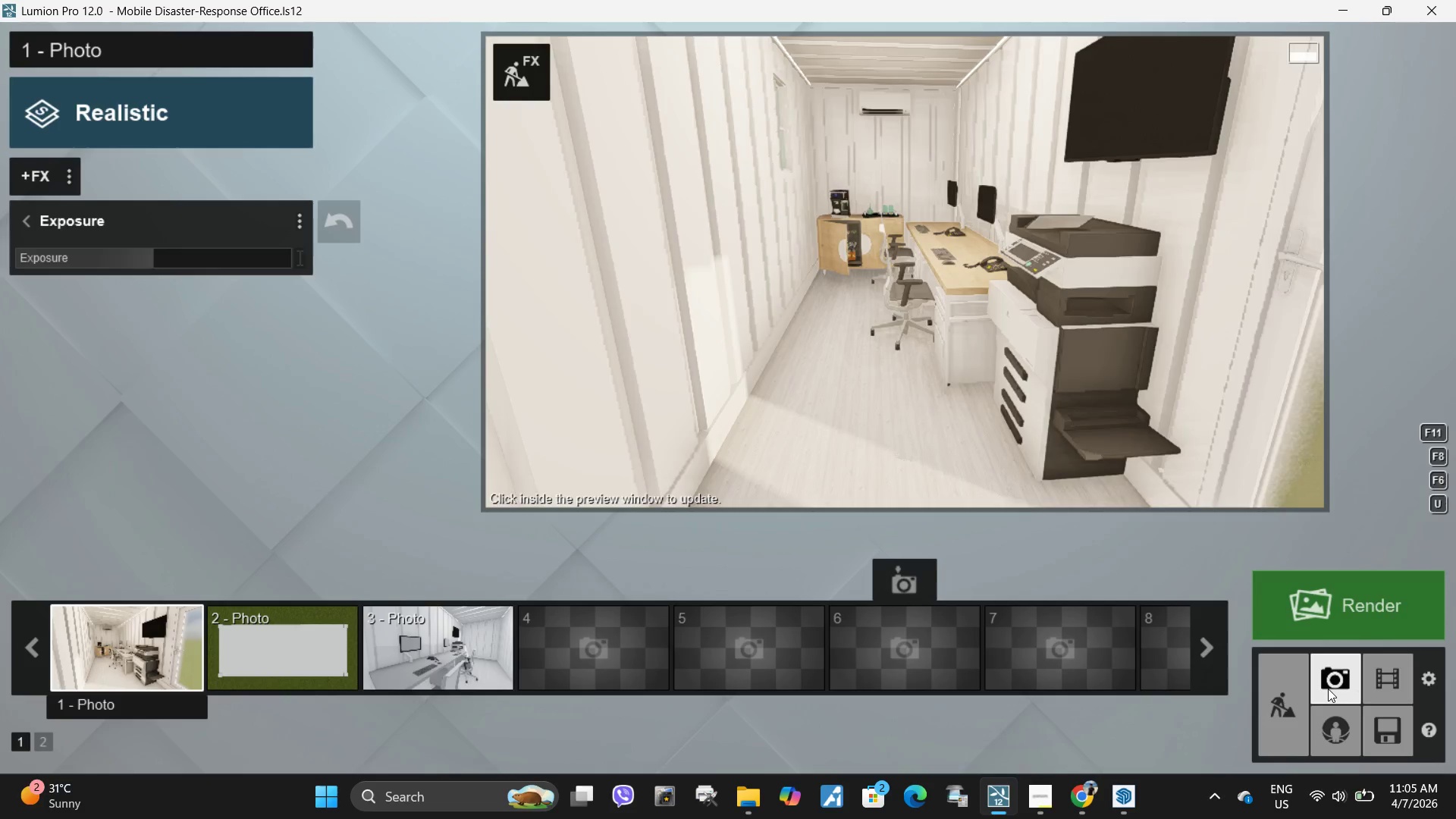 
left_click([509, 81])
 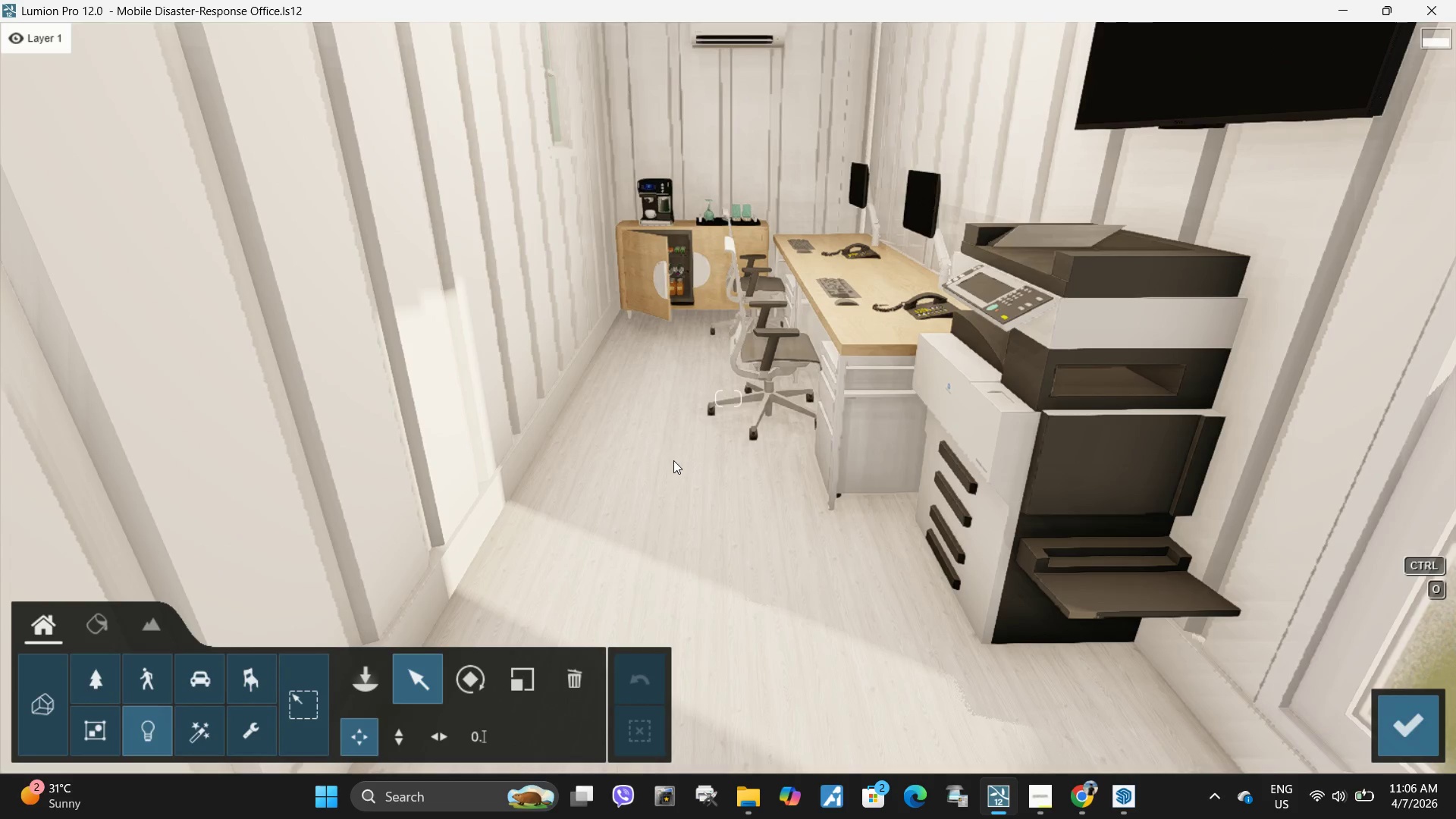 
left_click([91, 633])
 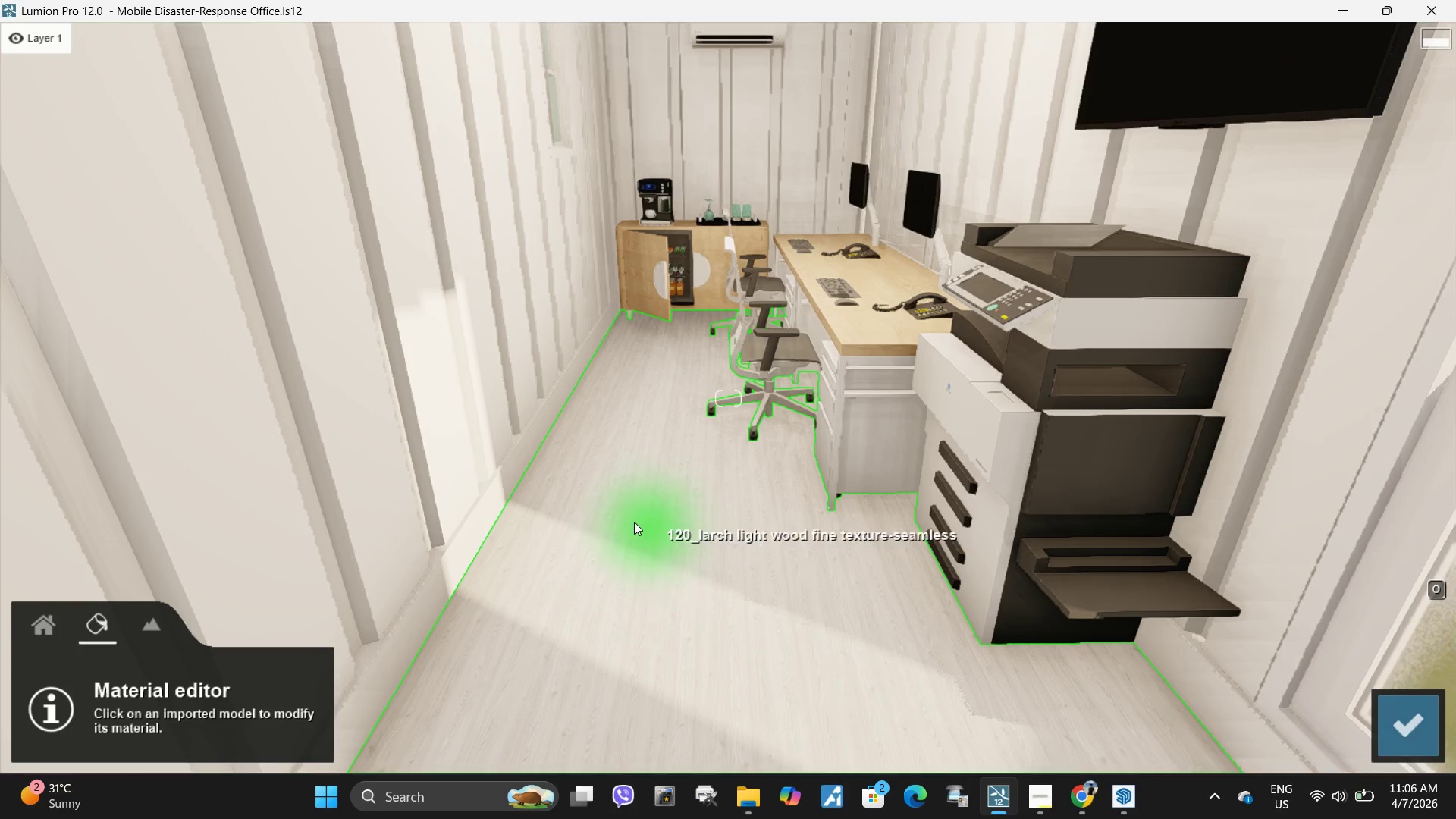 
left_click([633, 522])
 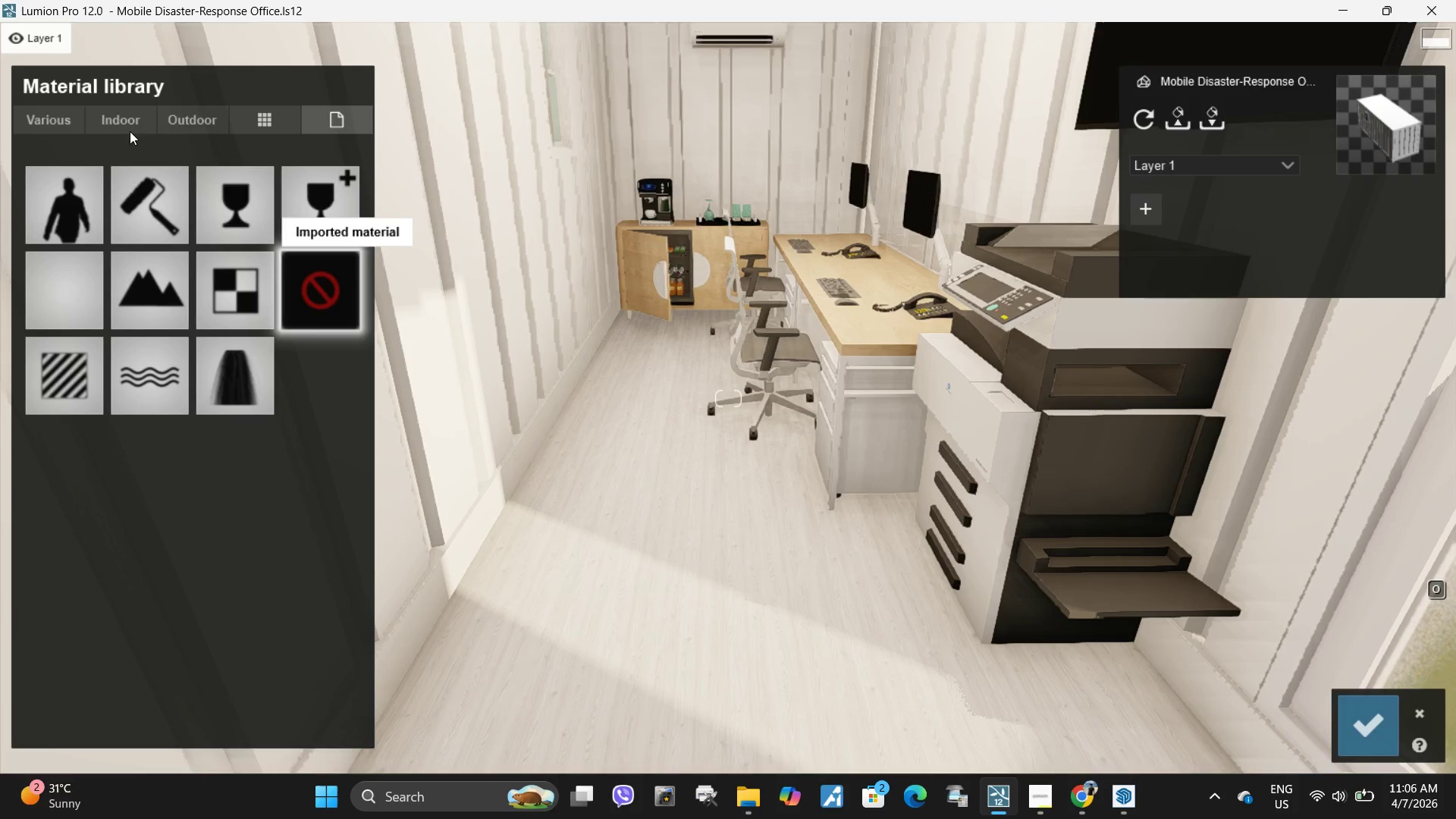 
left_click([124, 125])
 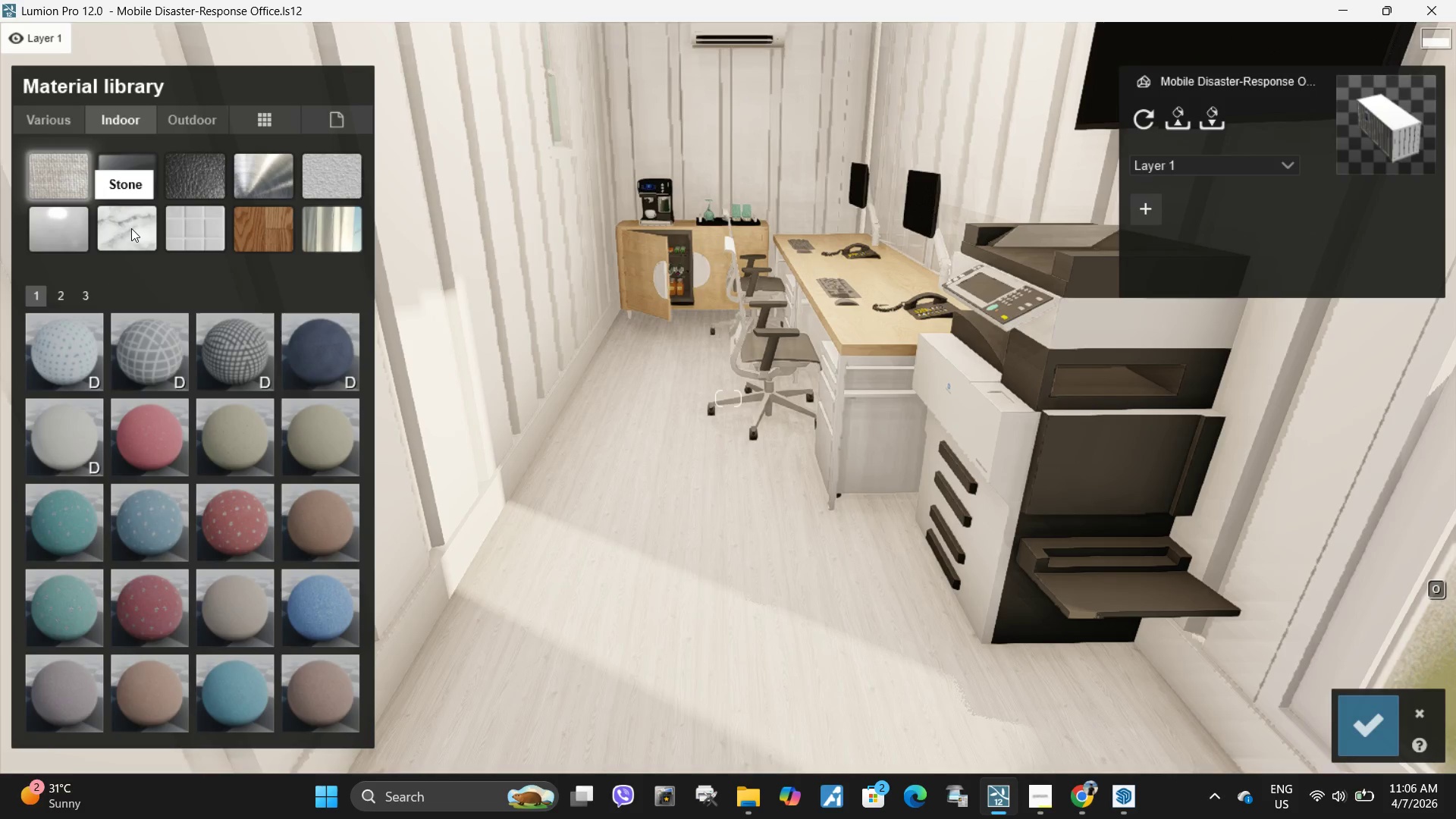 
wait(8.17)
 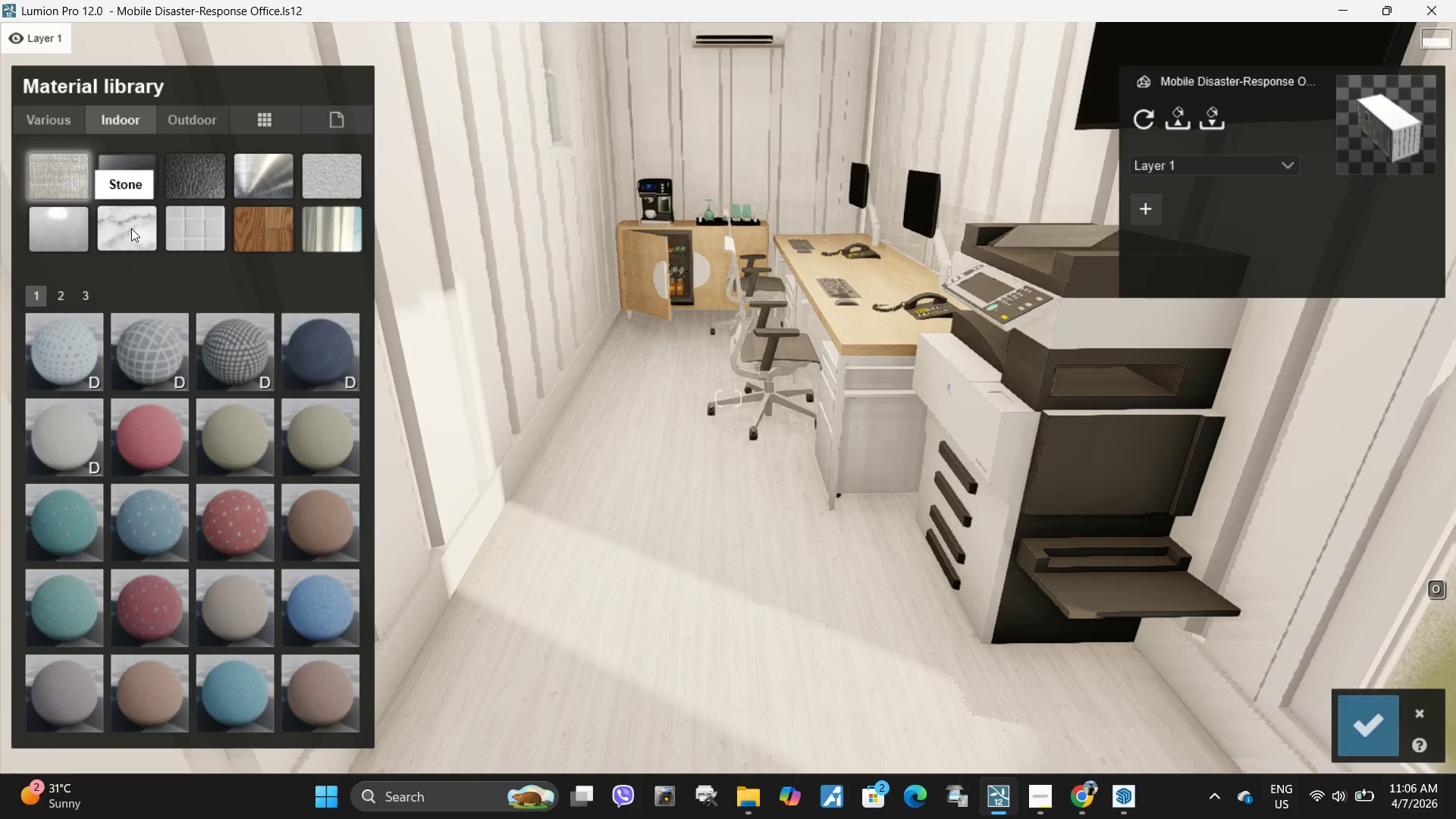 
left_click([261, 234])
 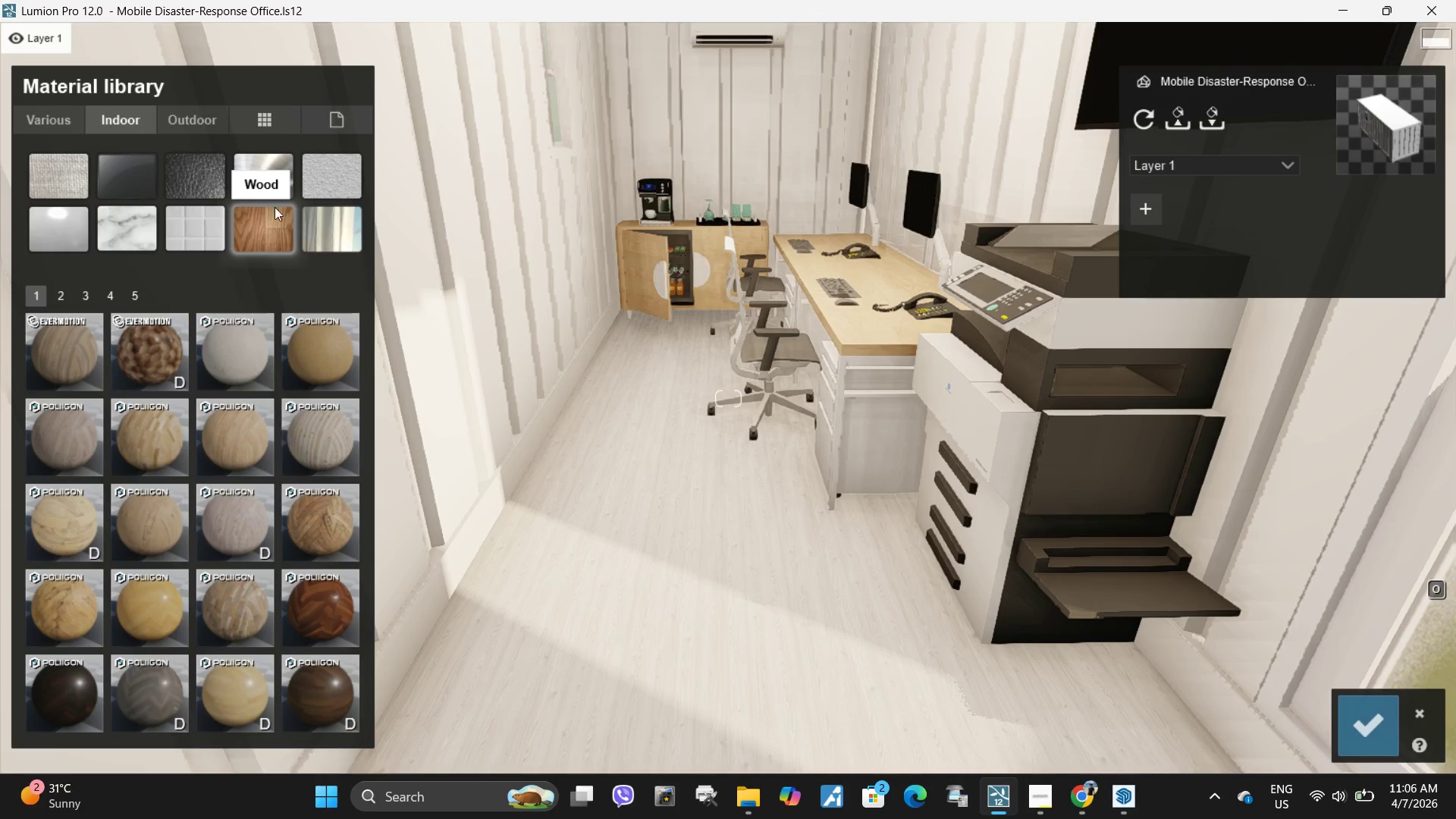 
scroll: coordinate [243, 532], scroll_direction: down, amount: 5.0
 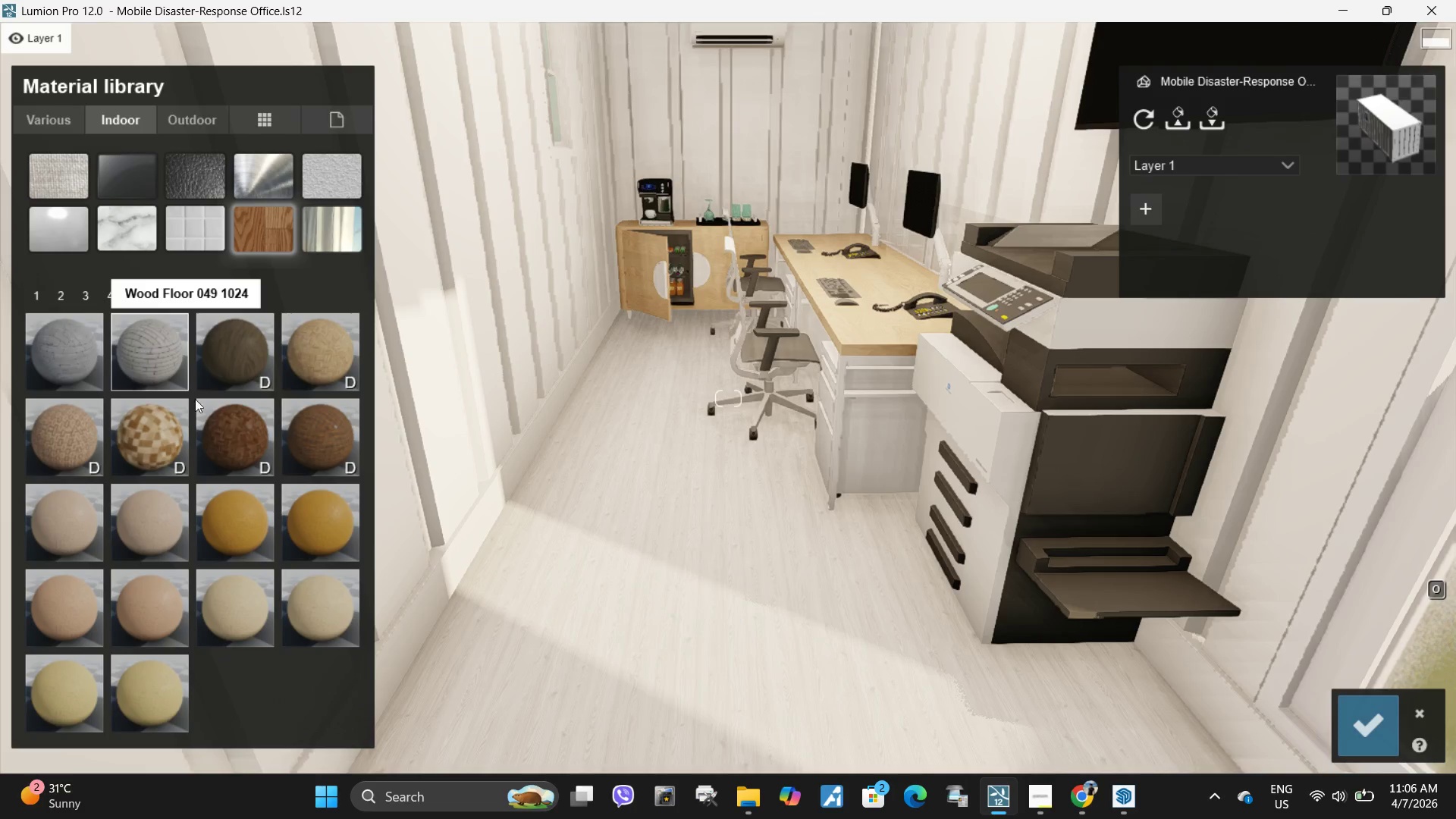 
scroll: coordinate [297, 380], scroll_direction: up, amount: 5.0
 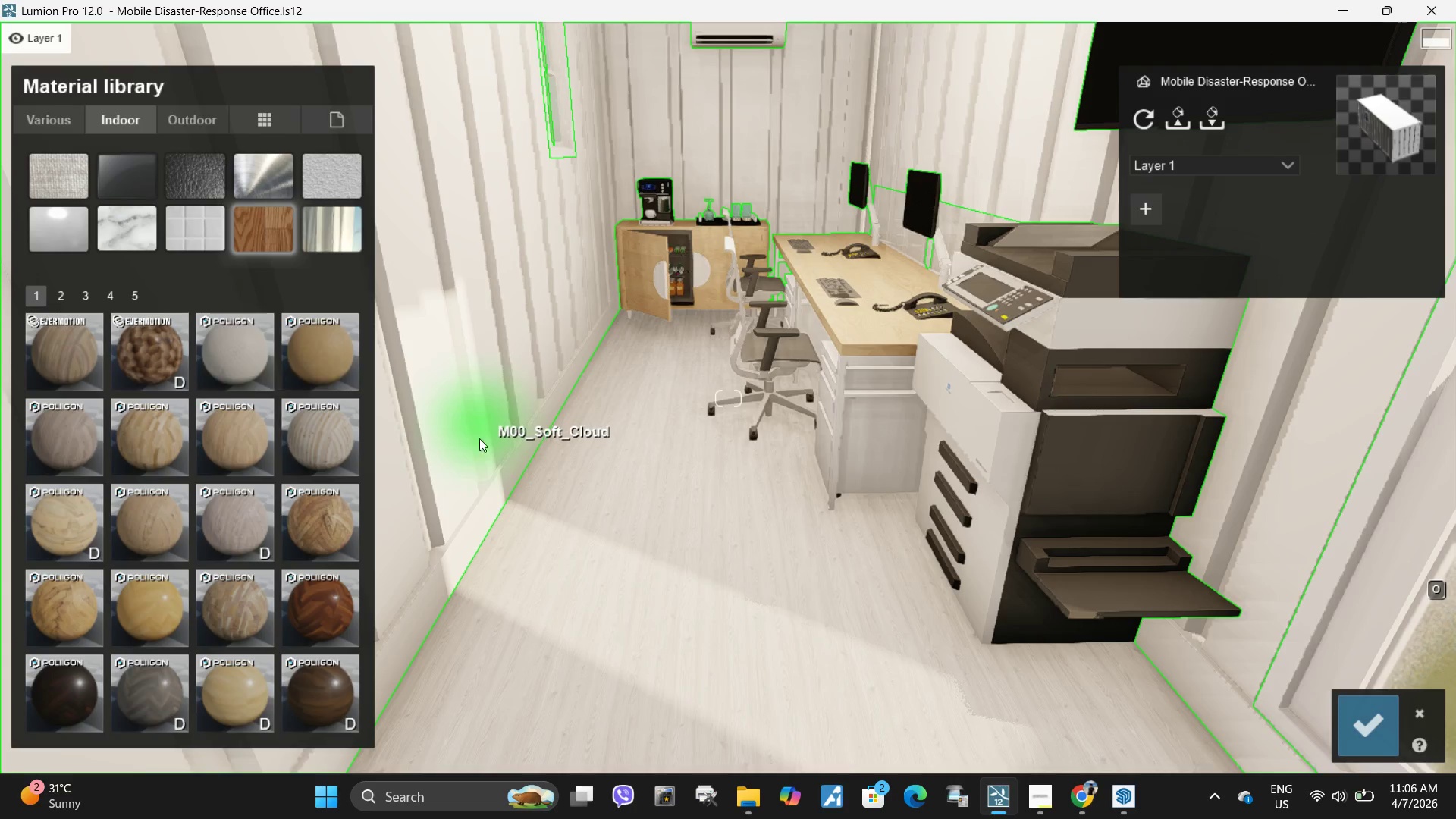 
type(ewwe)
 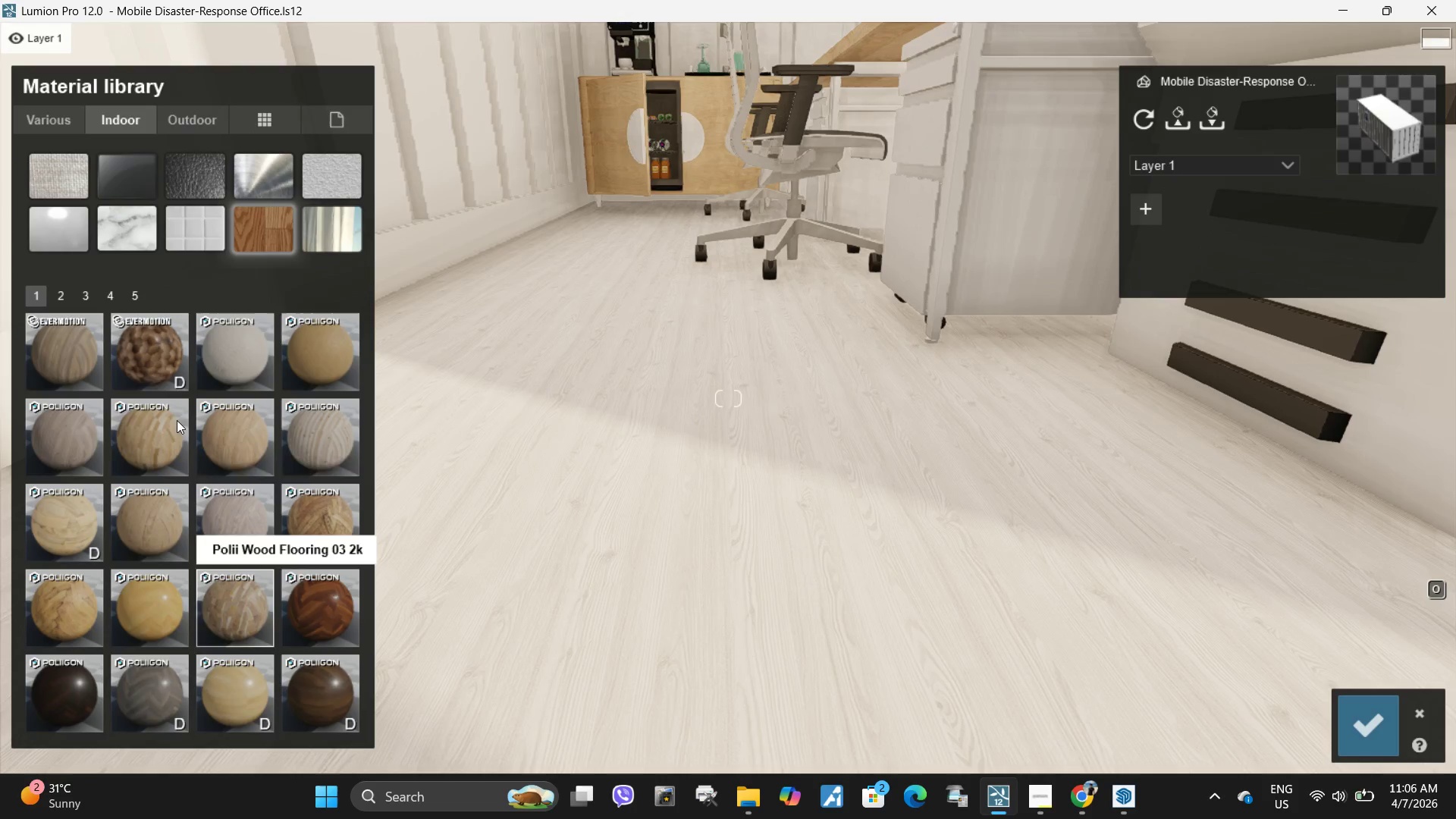 
left_click([84, 337])
 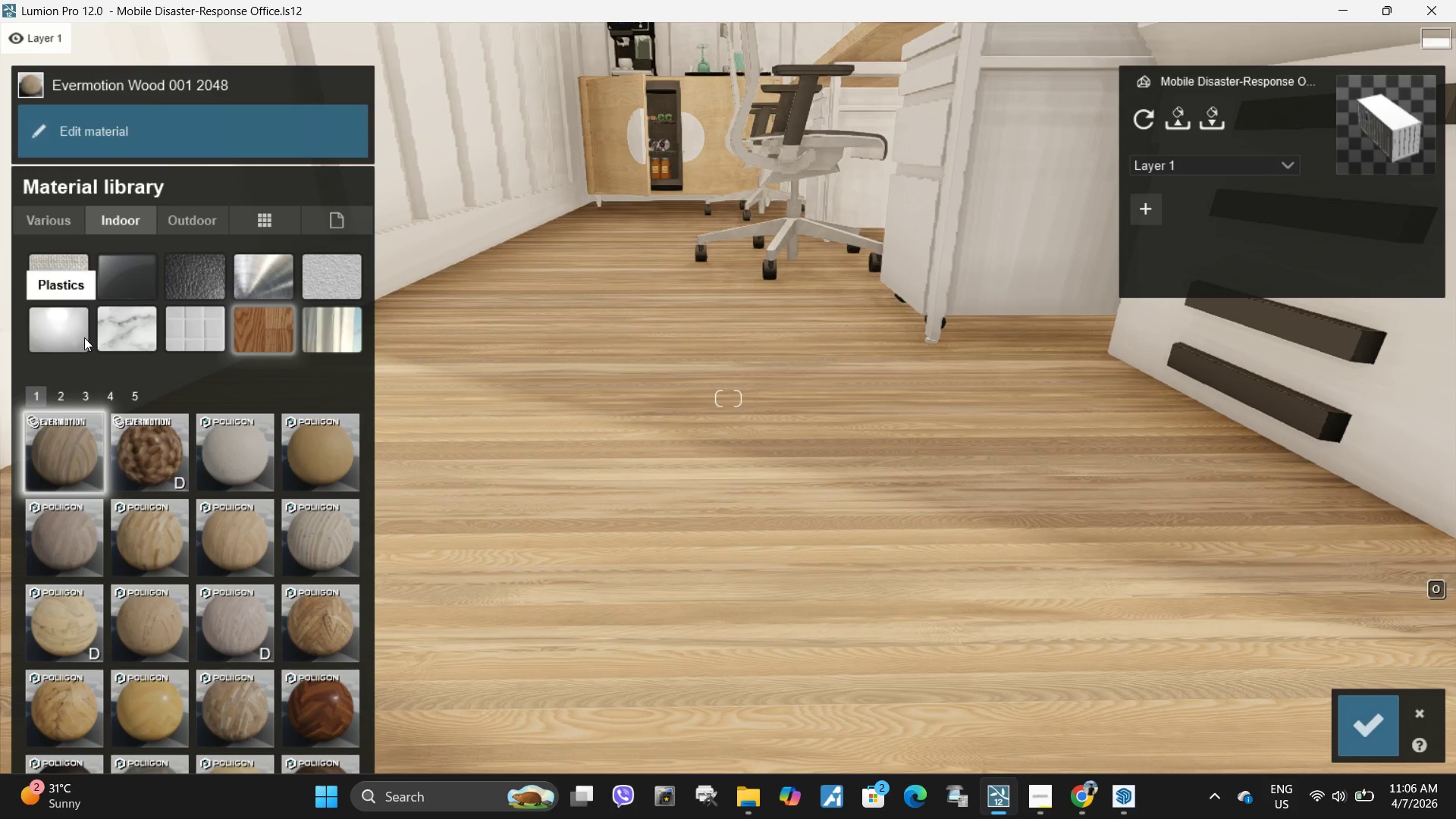 
mouse_move([138, 143])
 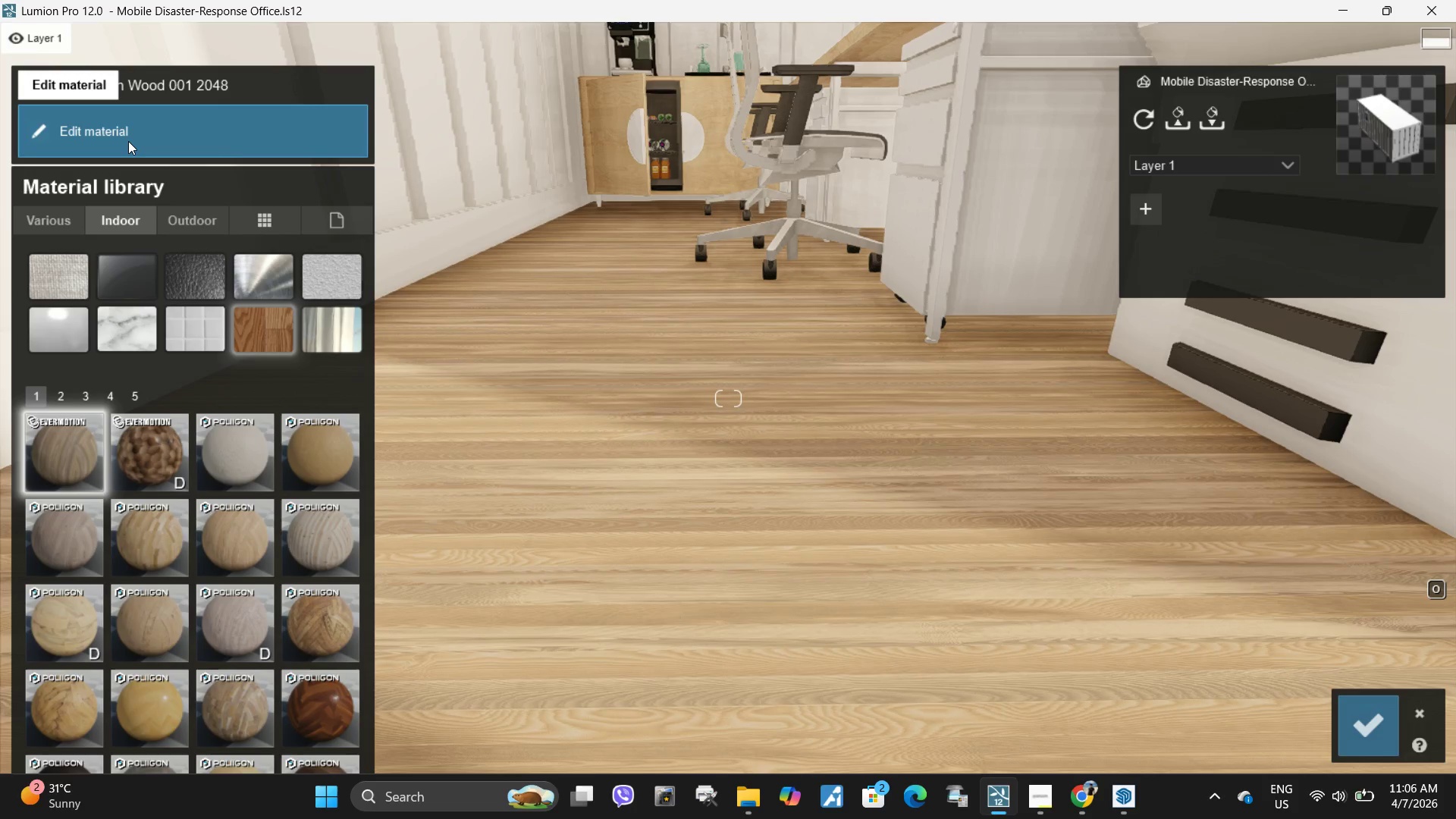 
left_click([128, 141])
 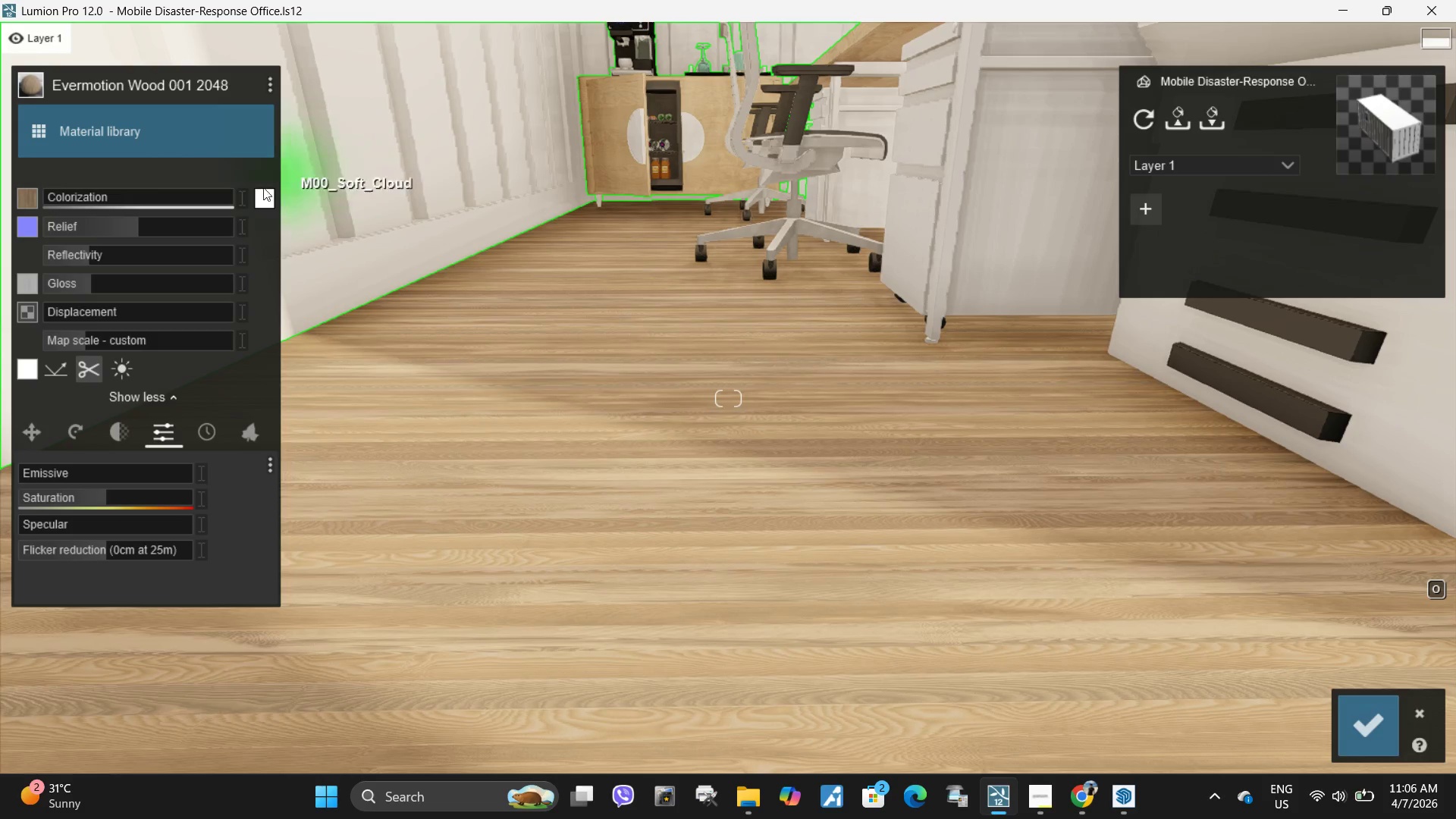 
left_click([262, 204])
 